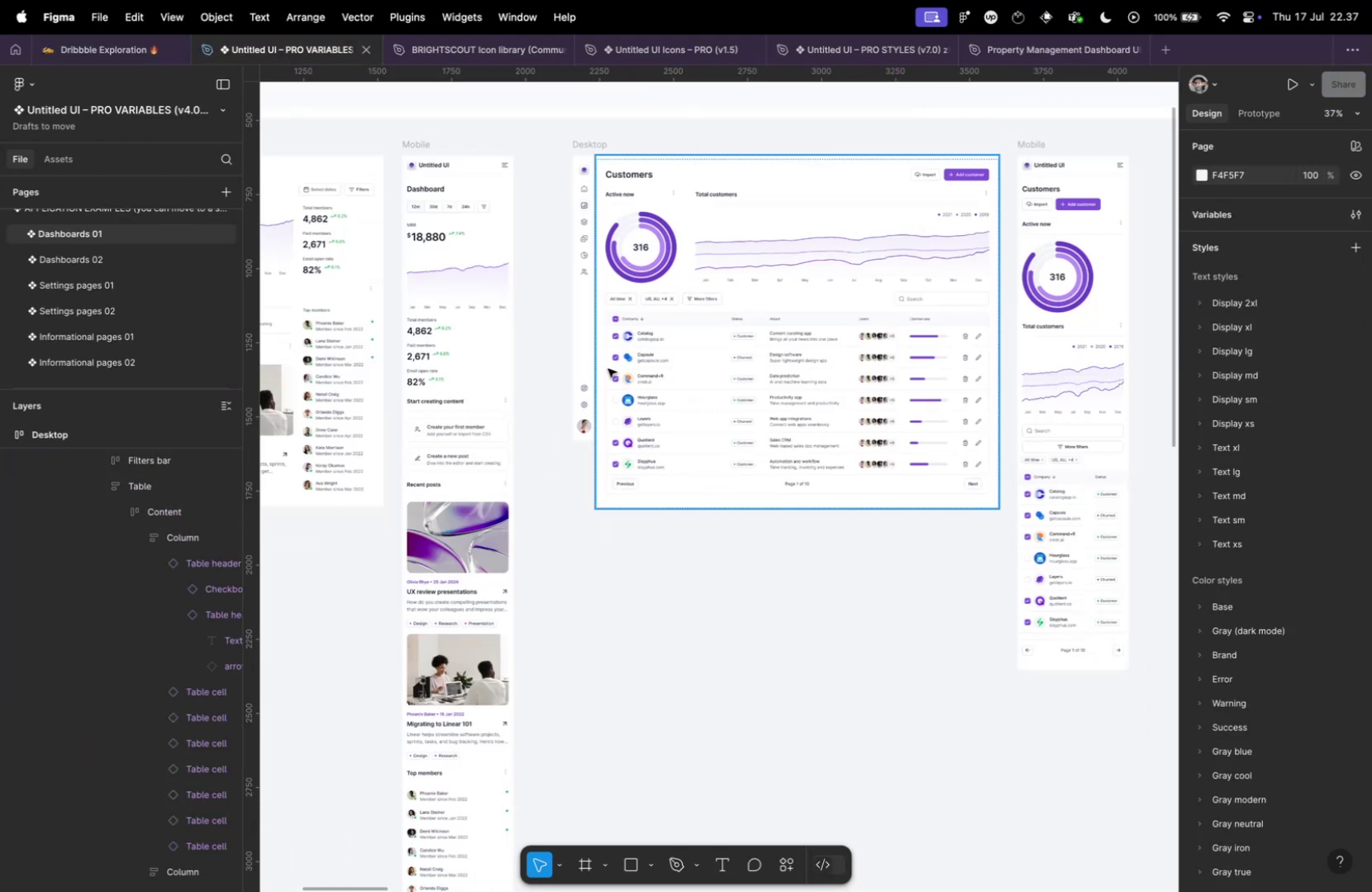 
hold_key(key=CommandLeft, duration=1.09)
left_click([684, 351])
 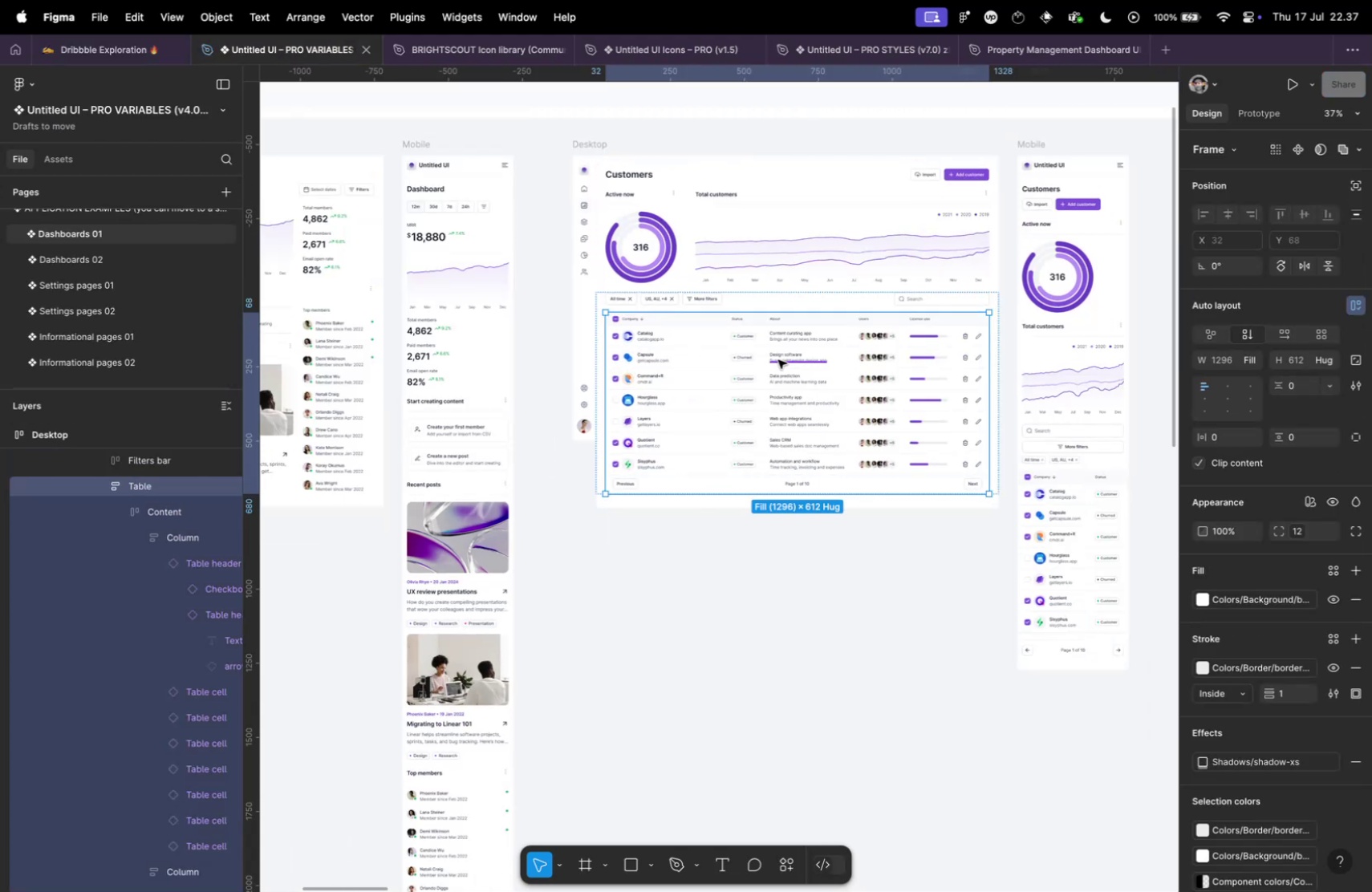 
left_click([778, 359])
 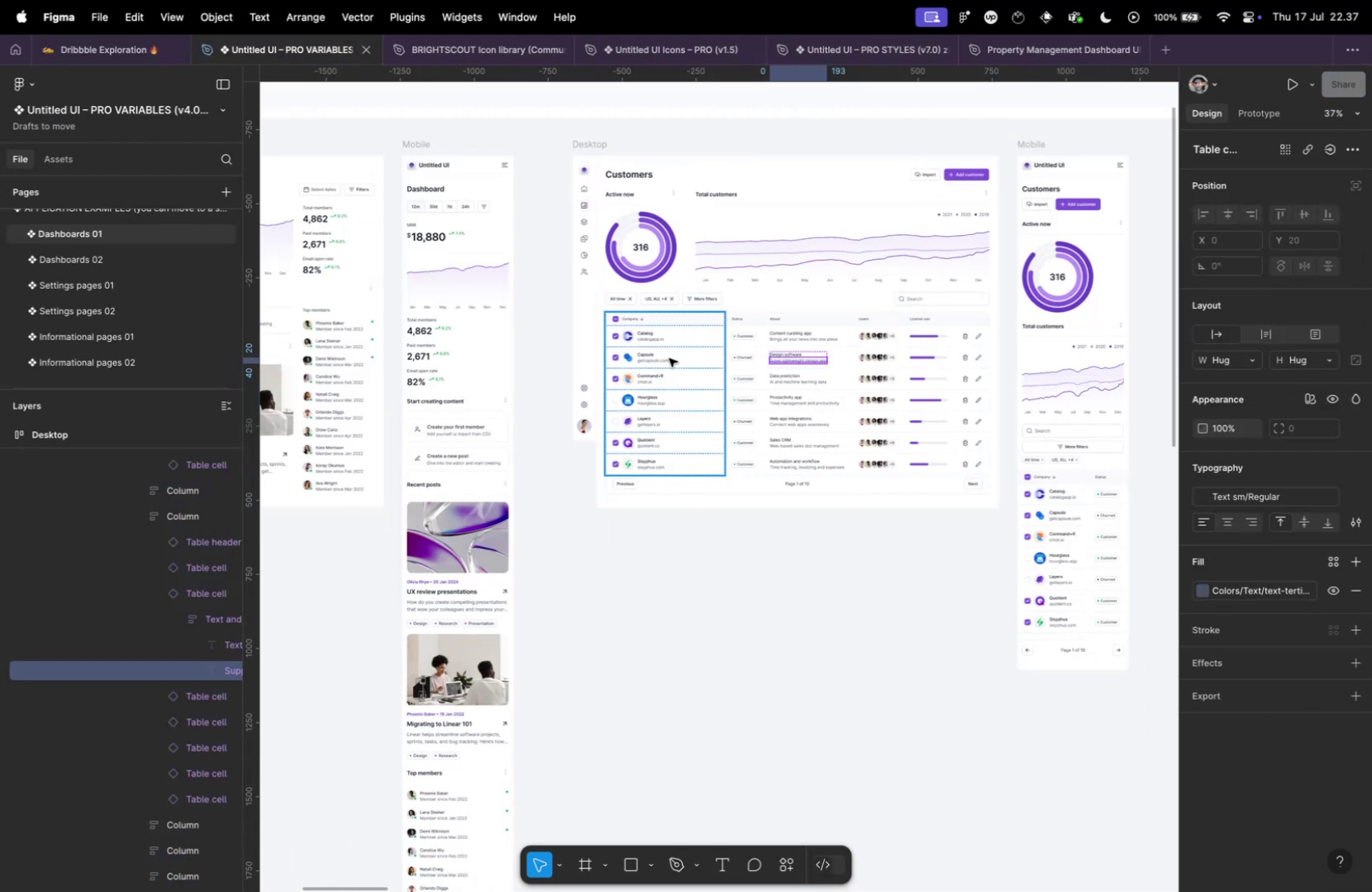 
left_click([669, 358])
 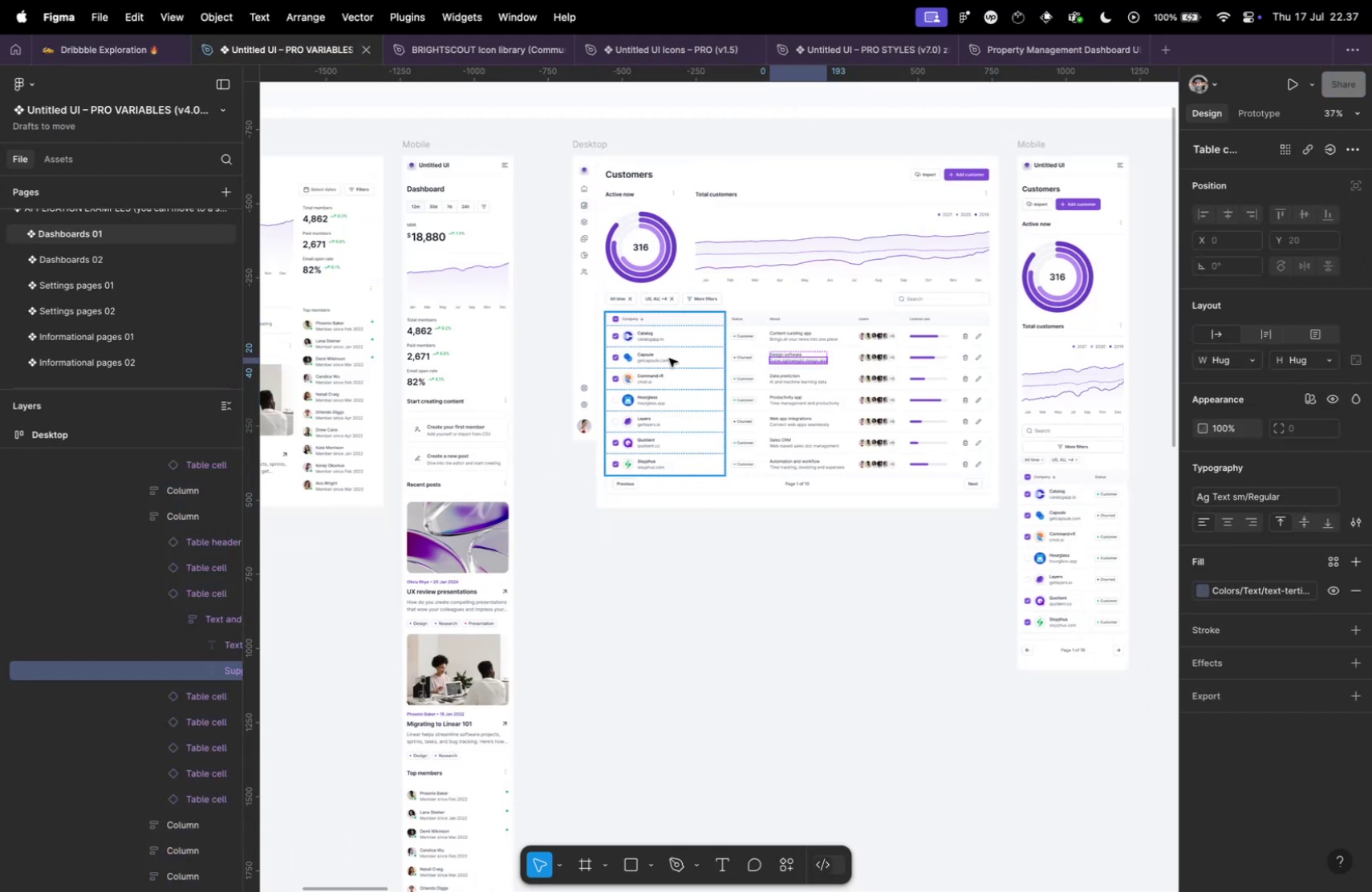 
key(Meta+C)
 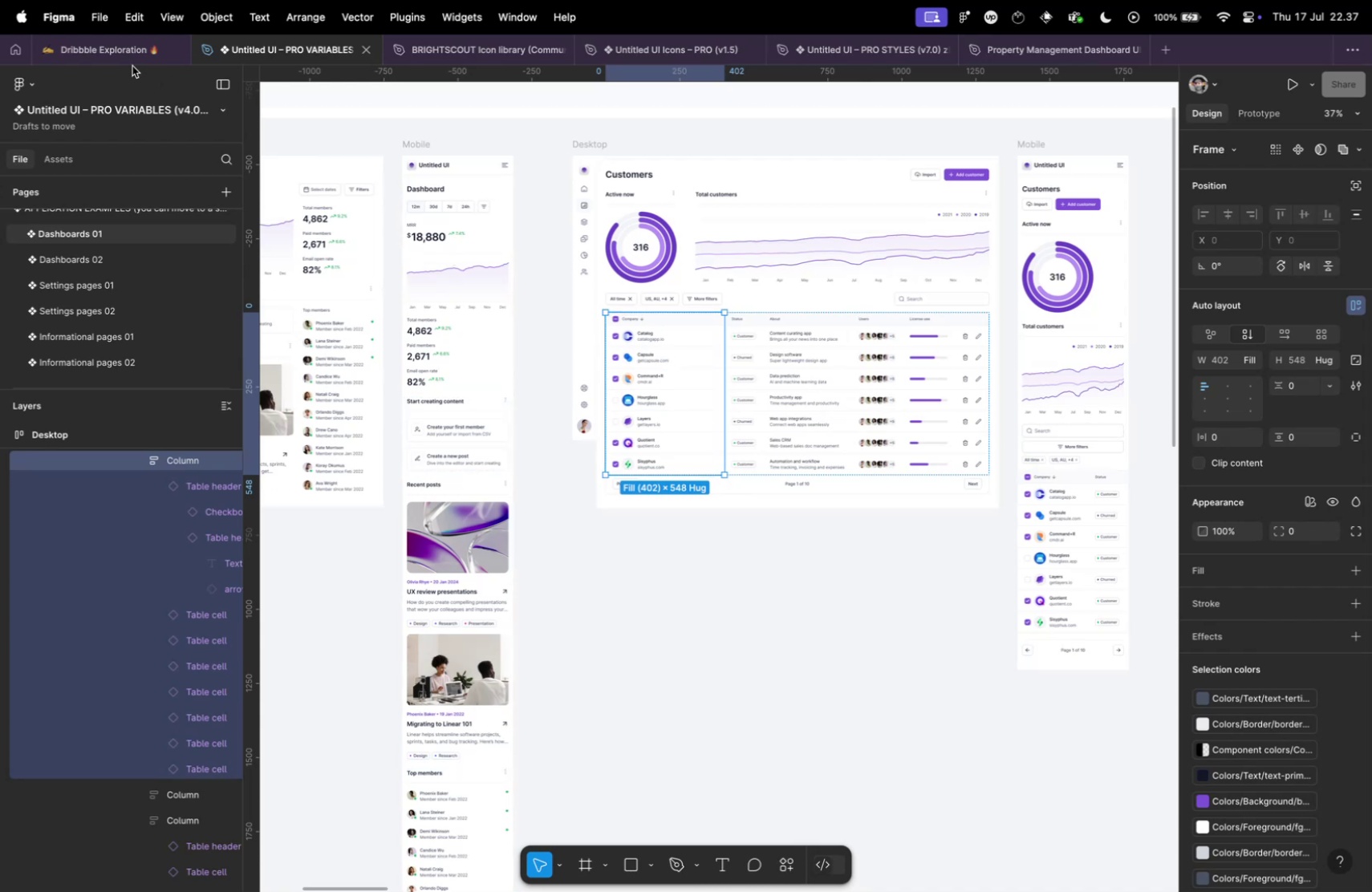 
key(Meta+Shift+R)
 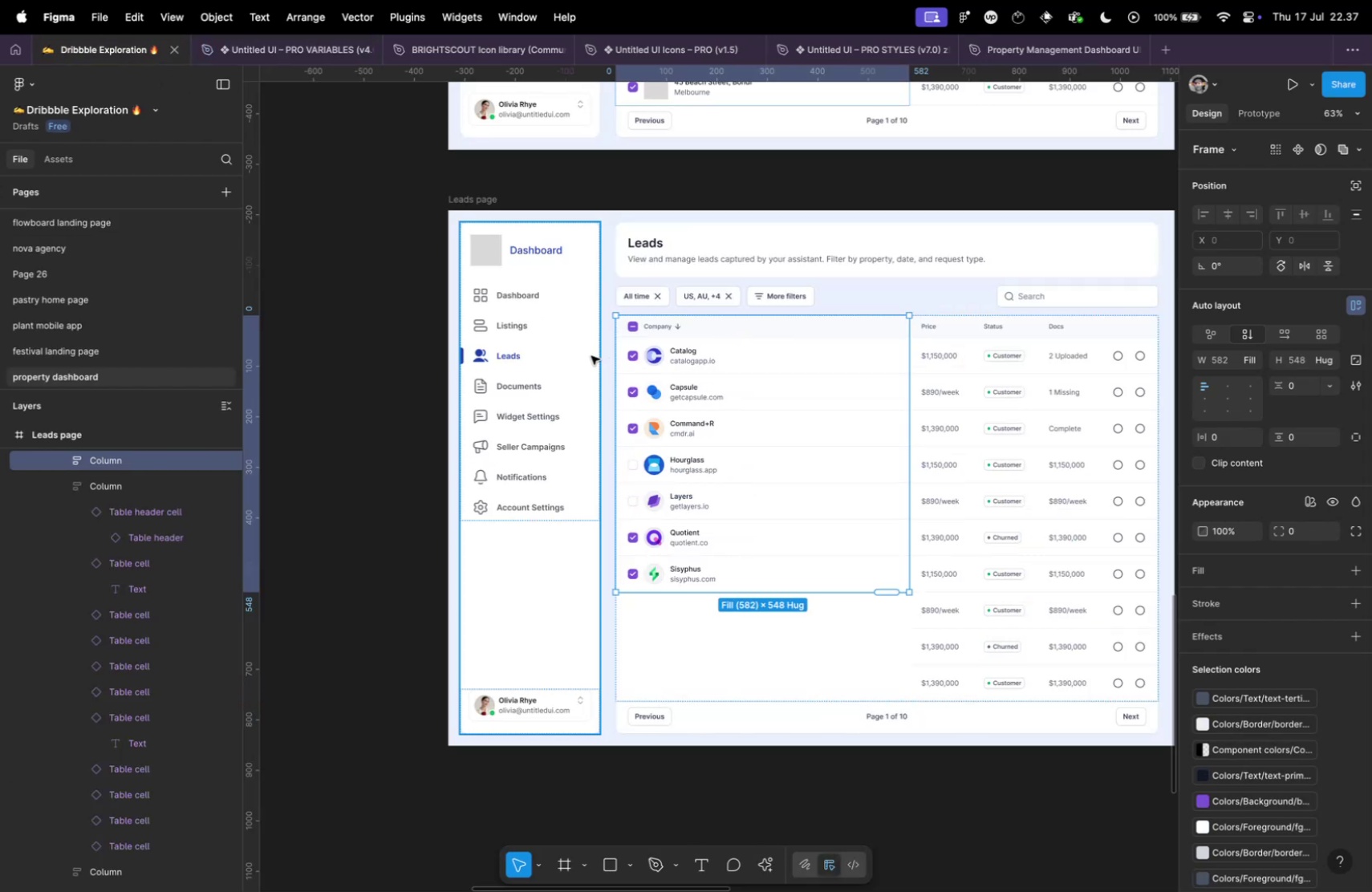 
hold_key(key=CommandLeft, duration=0.68)
scroll: coordinate [826, 521], scroll_direction: up, amount: 9.0
 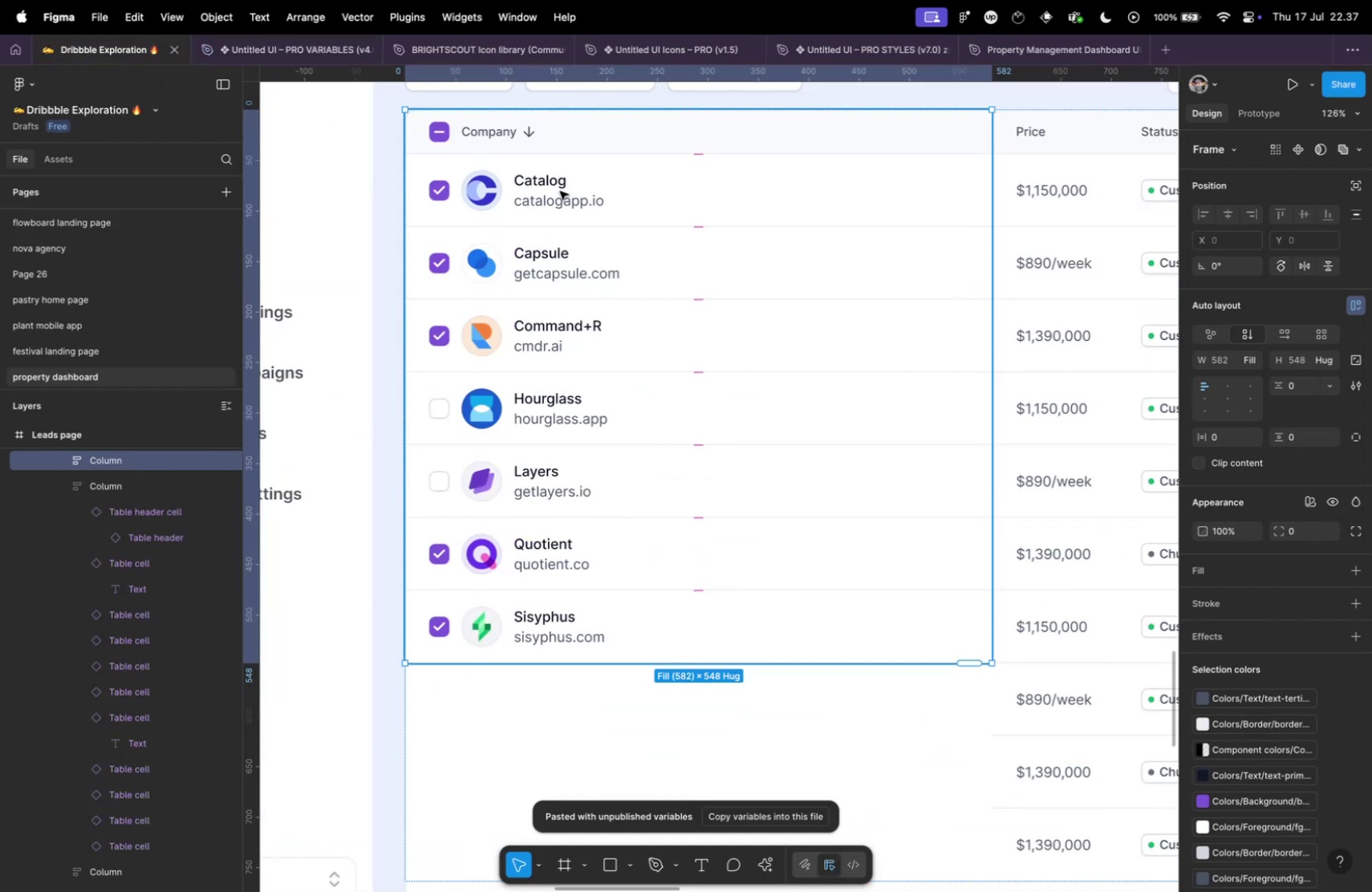 
key(Enter)
 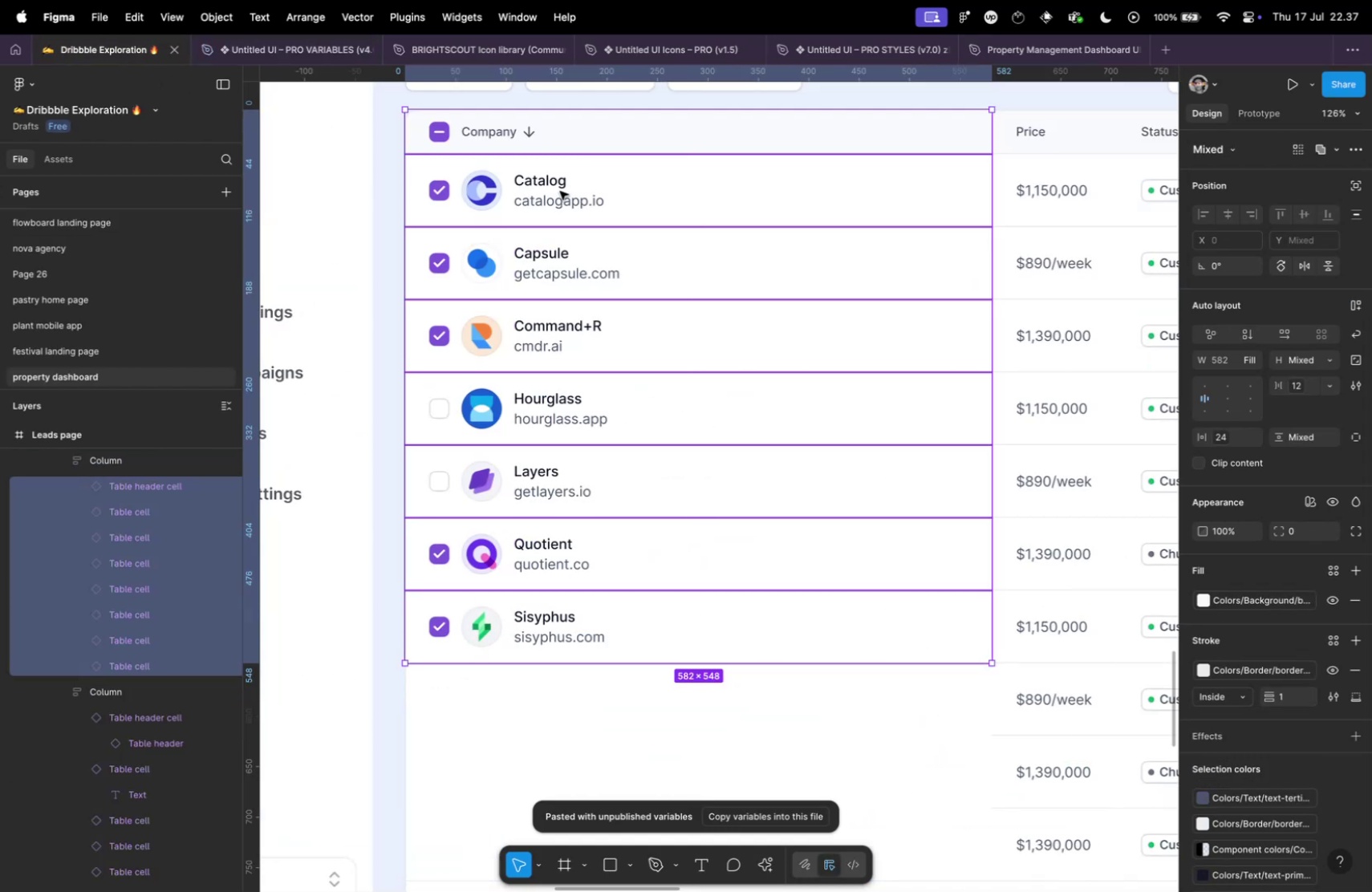 
hold_key(key=ShiftLeft, duration=1.19)
left_click([570, 140])
 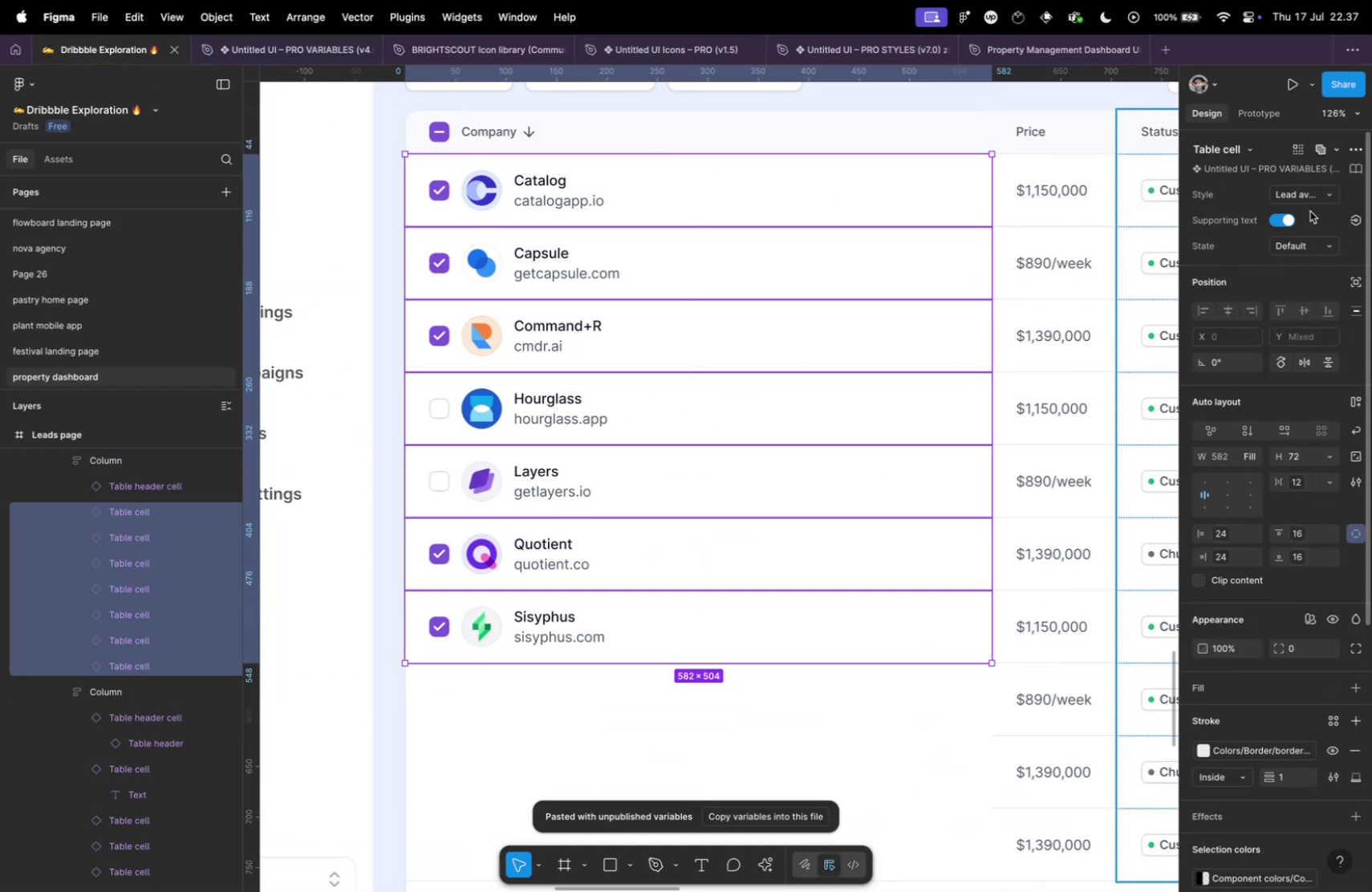 
left_click([1299, 201])
 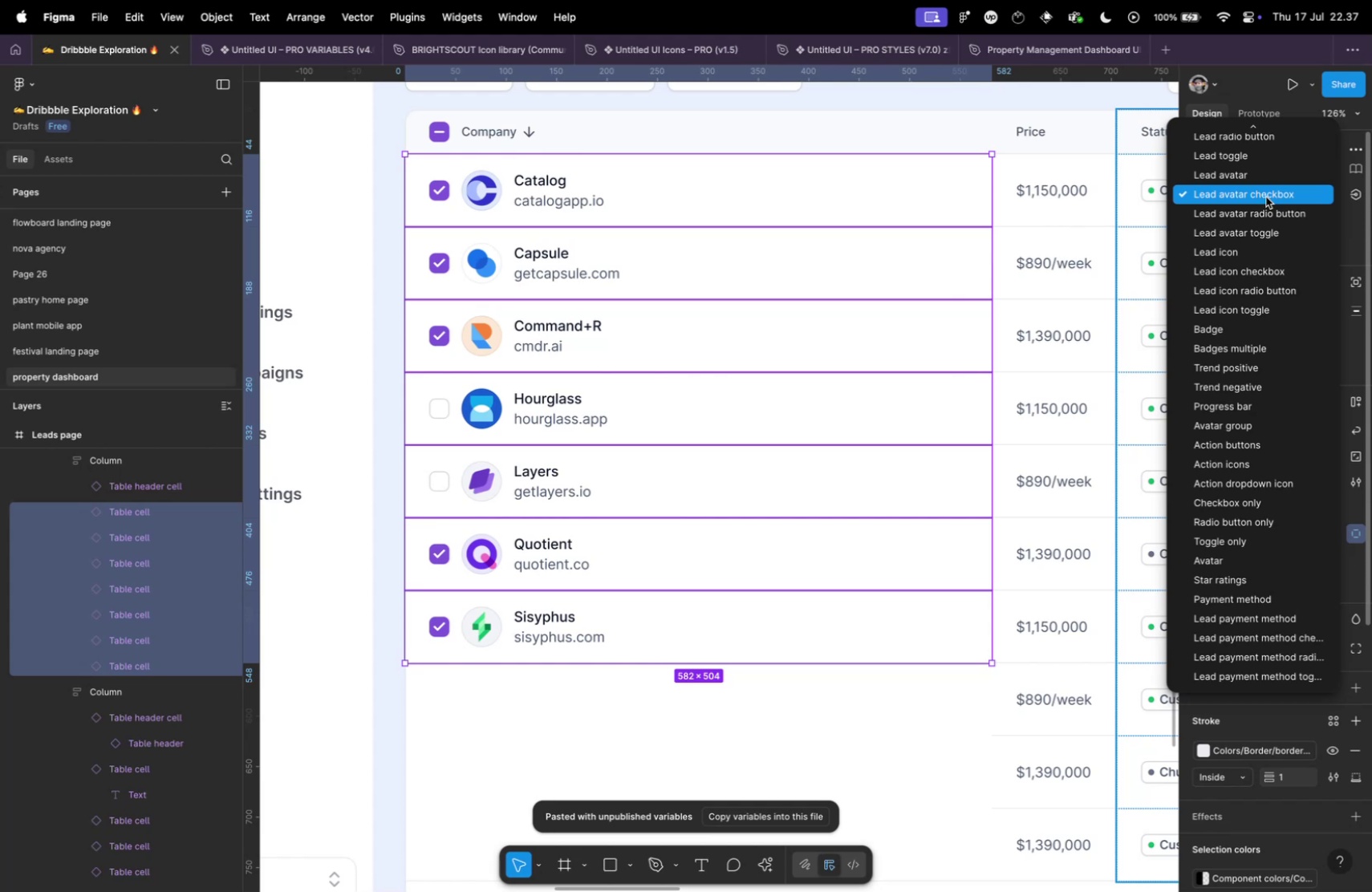 
left_click([1243, 176])
 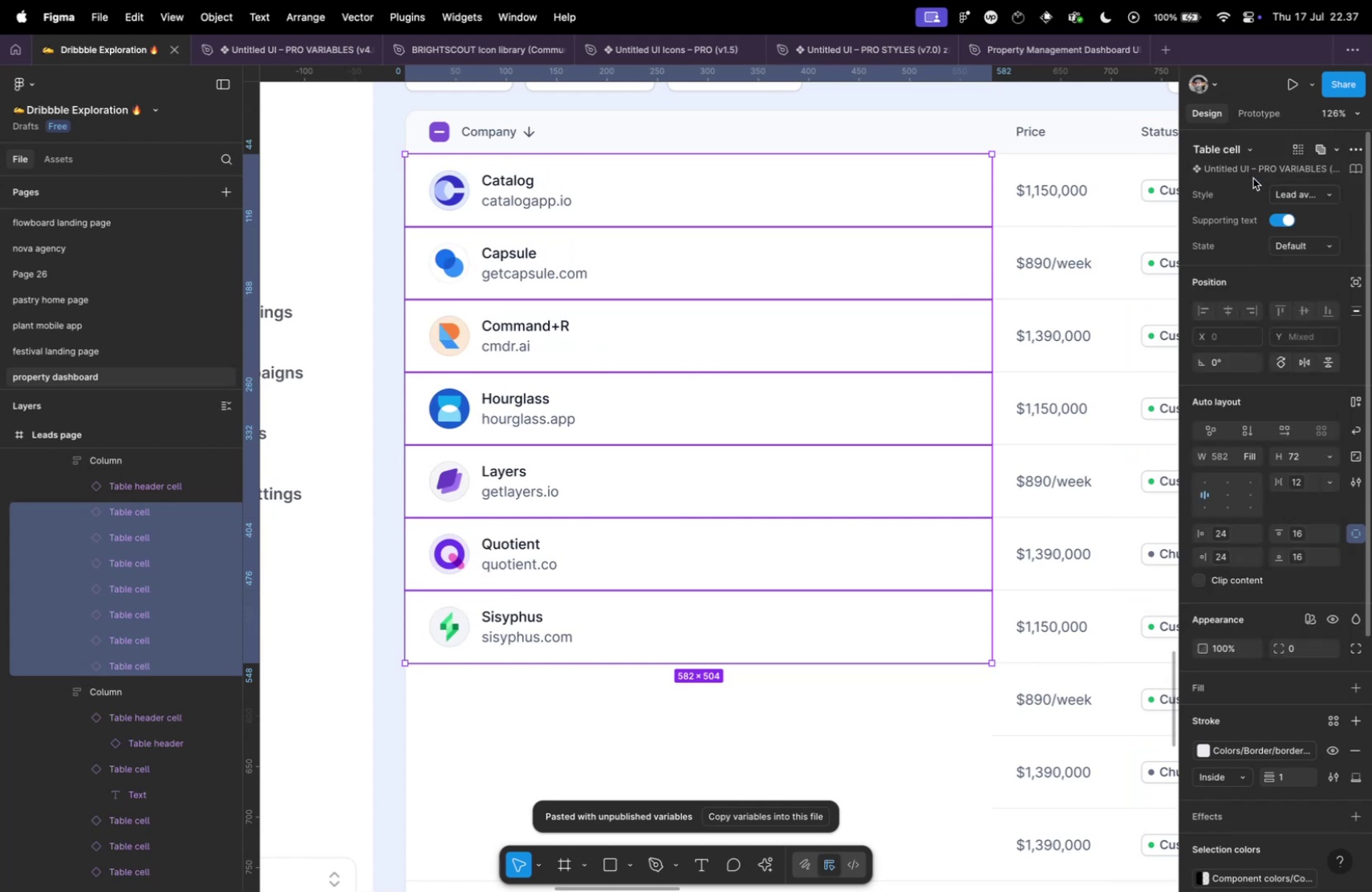 
left_click([1288, 193])
 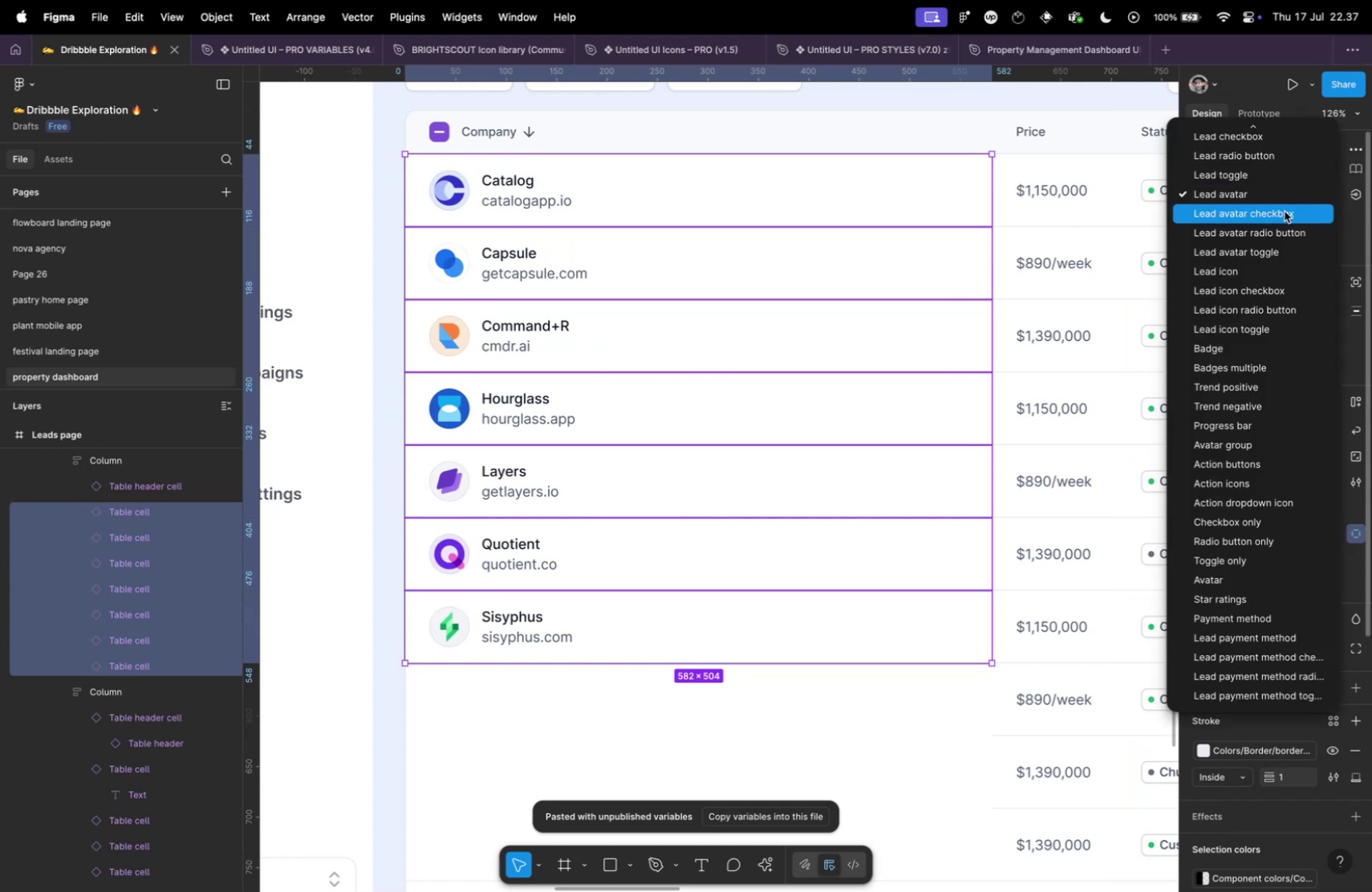 
left_click([1285, 211])
 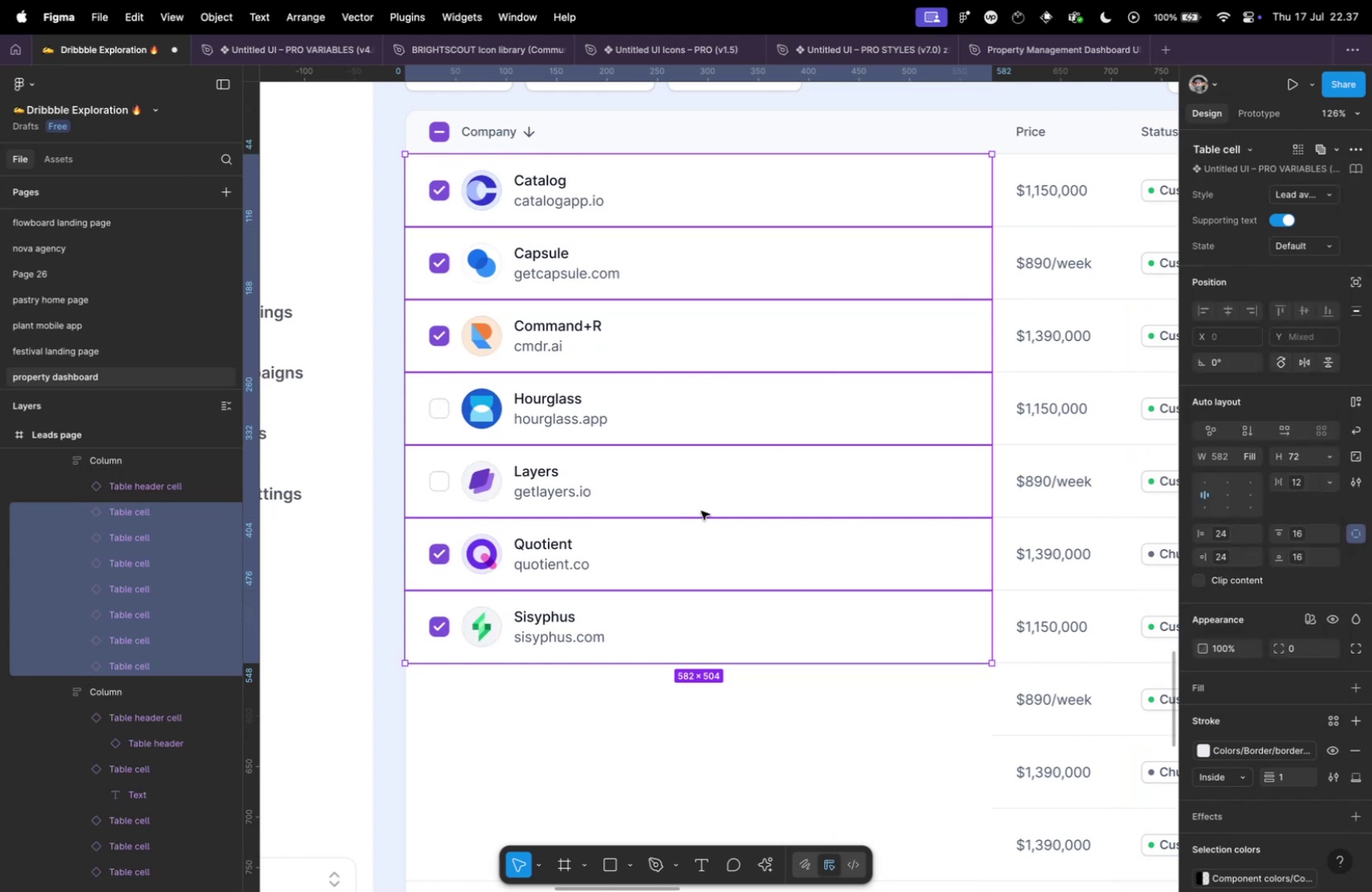 
left_click([688, 518])
 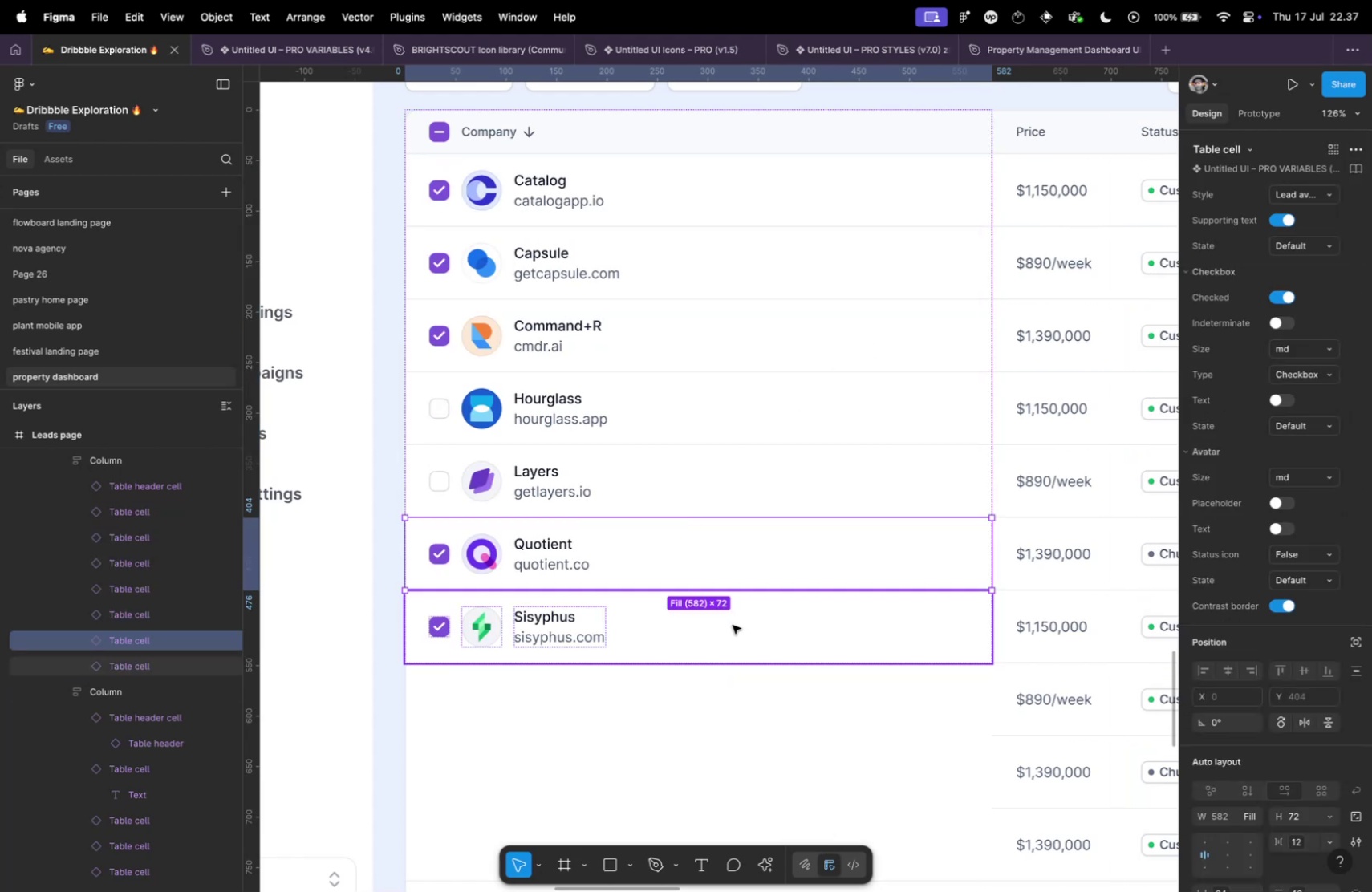 
left_click([732, 624])
 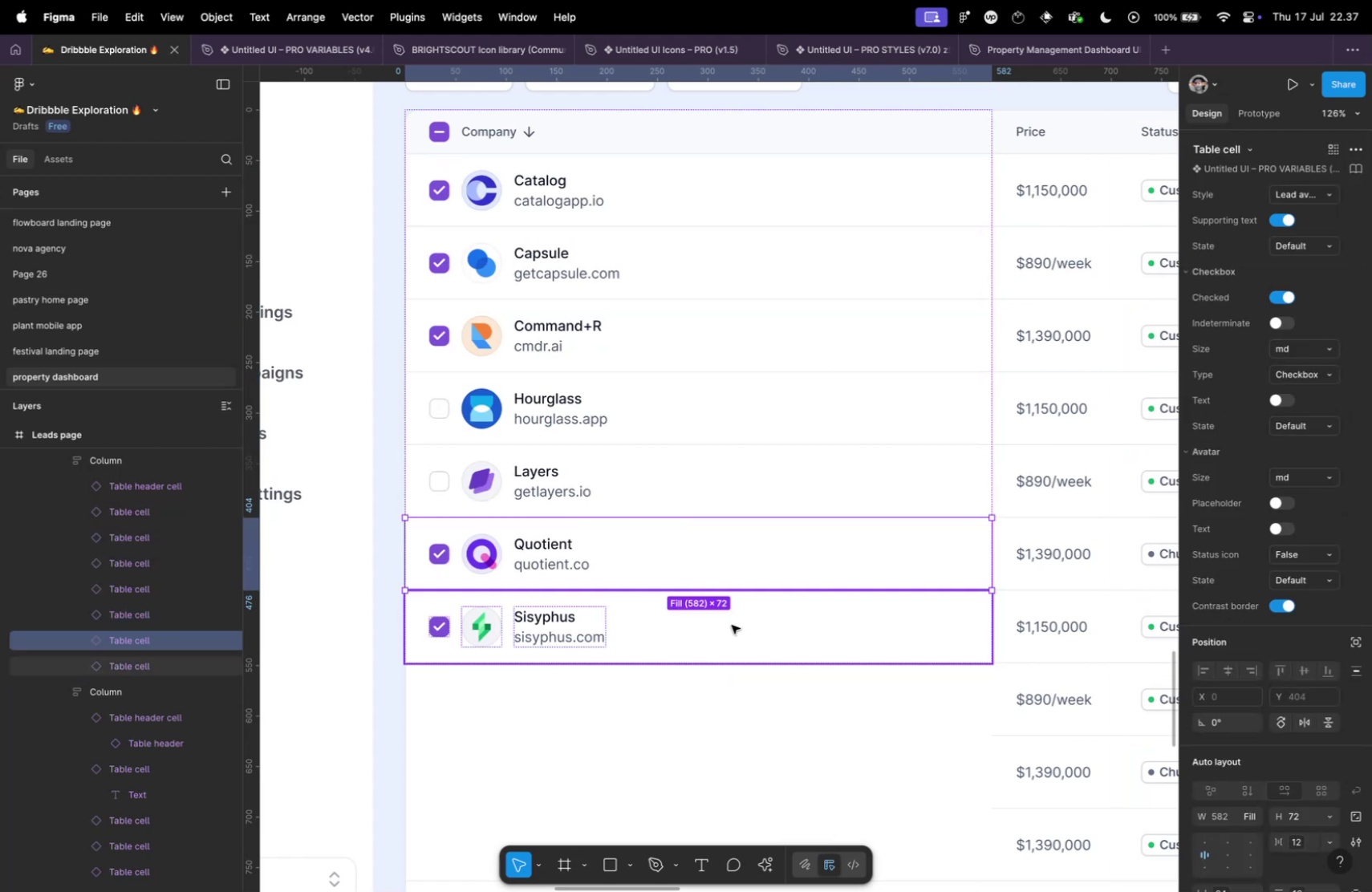 
scroll: coordinate [780, 598], scroll_direction: down, amount: 5.0
 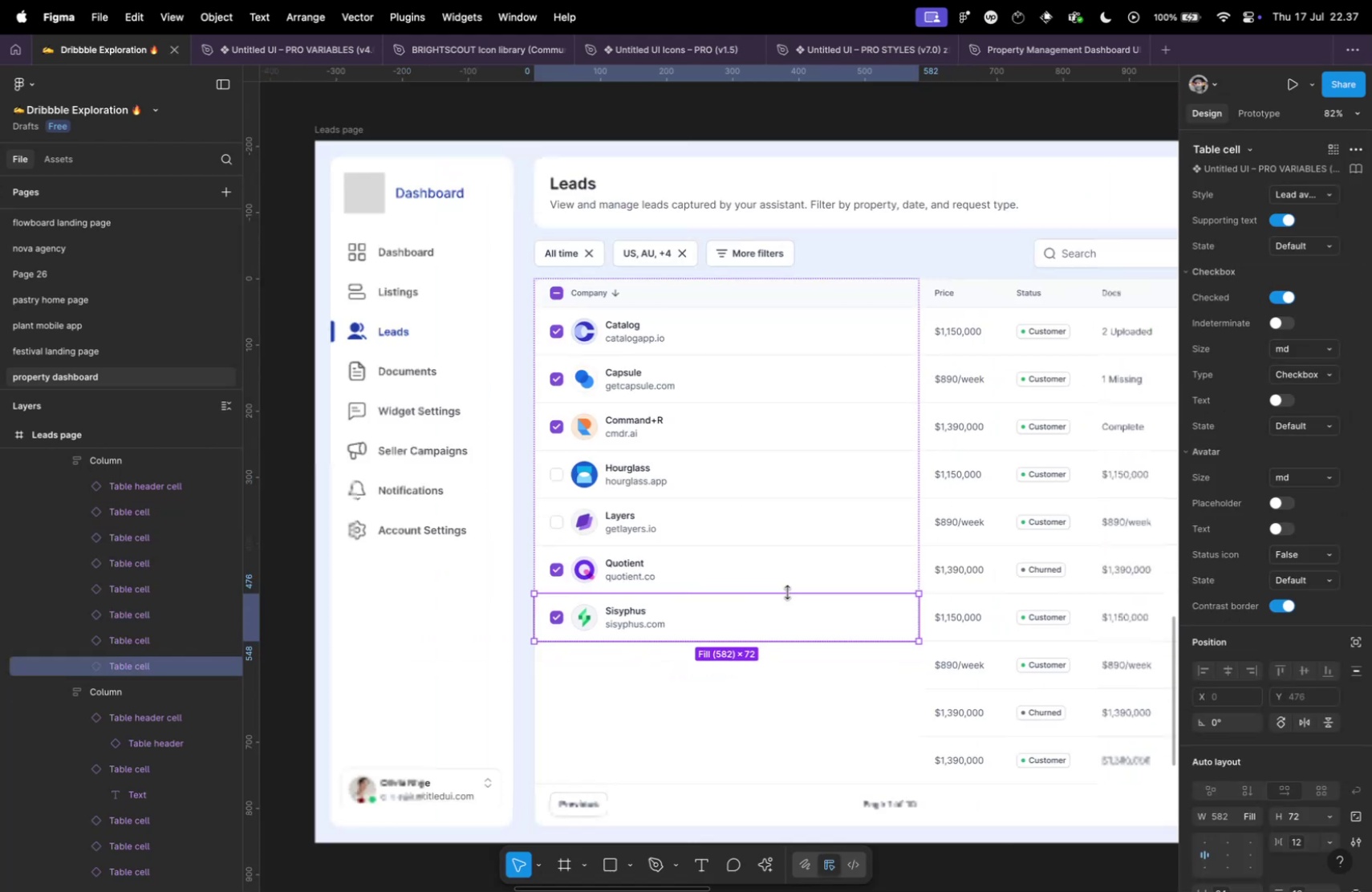 
key(Meta+D)
 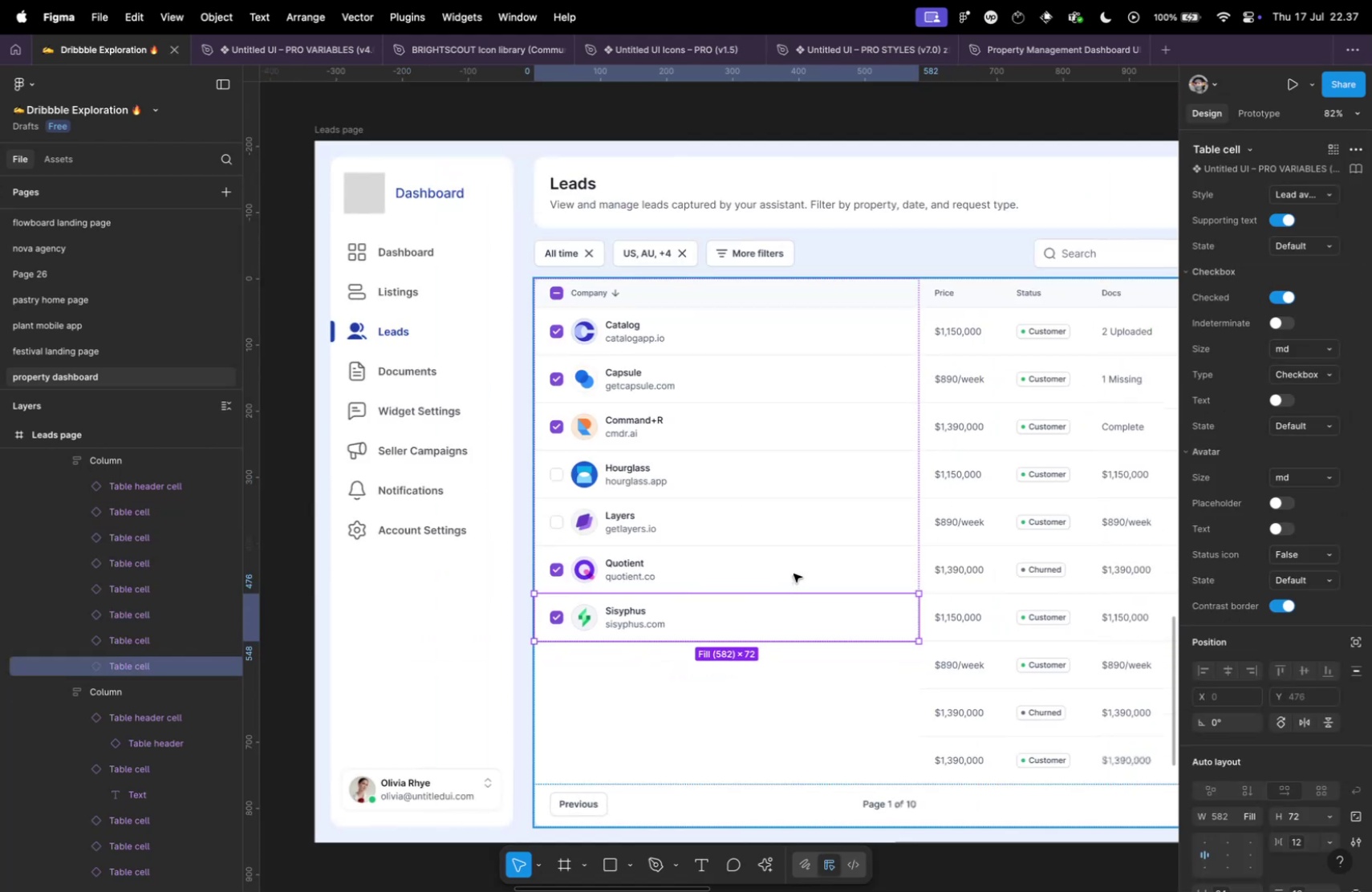 
key(Meta+D)
 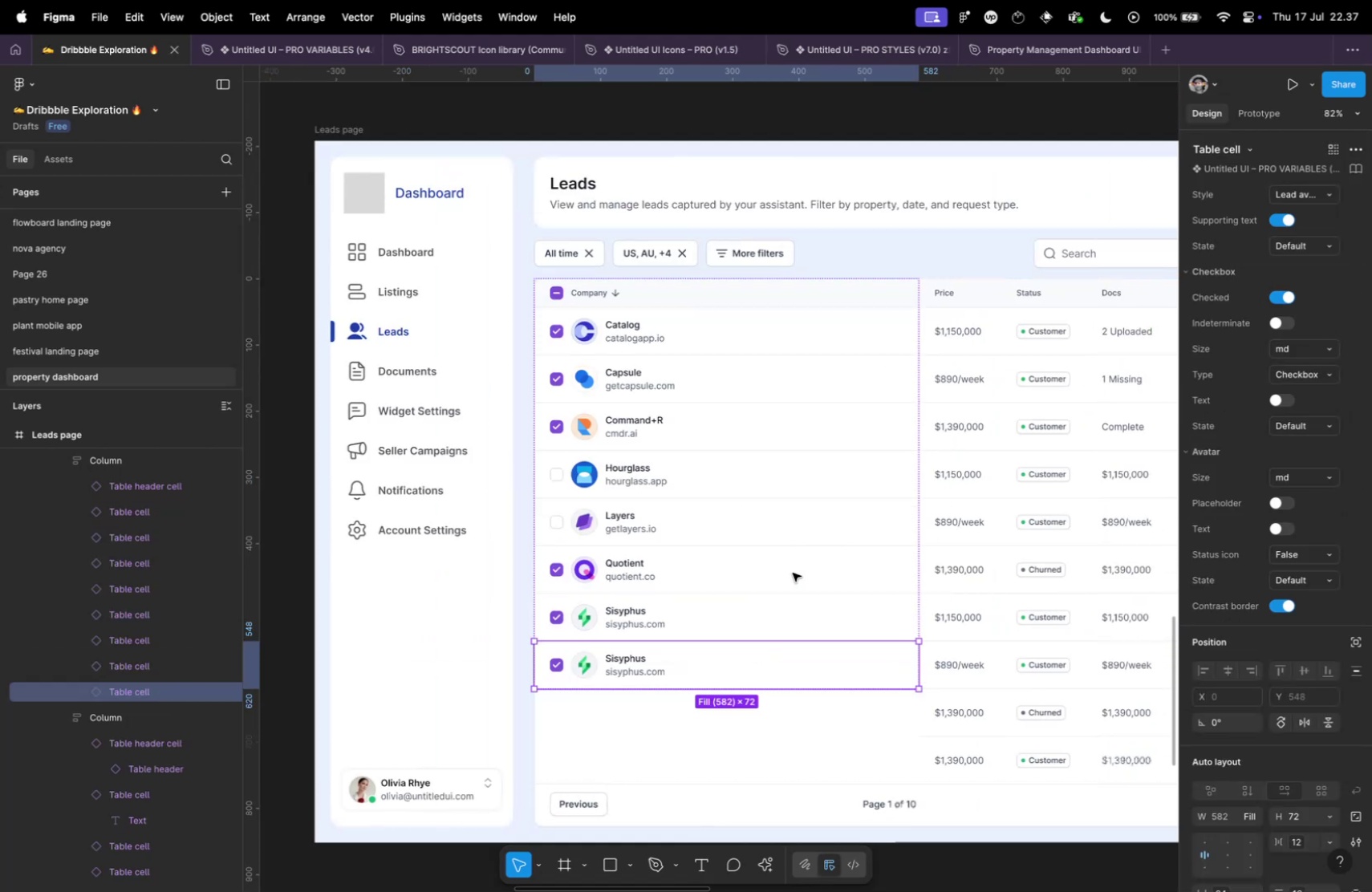 
key(Meta+D)
 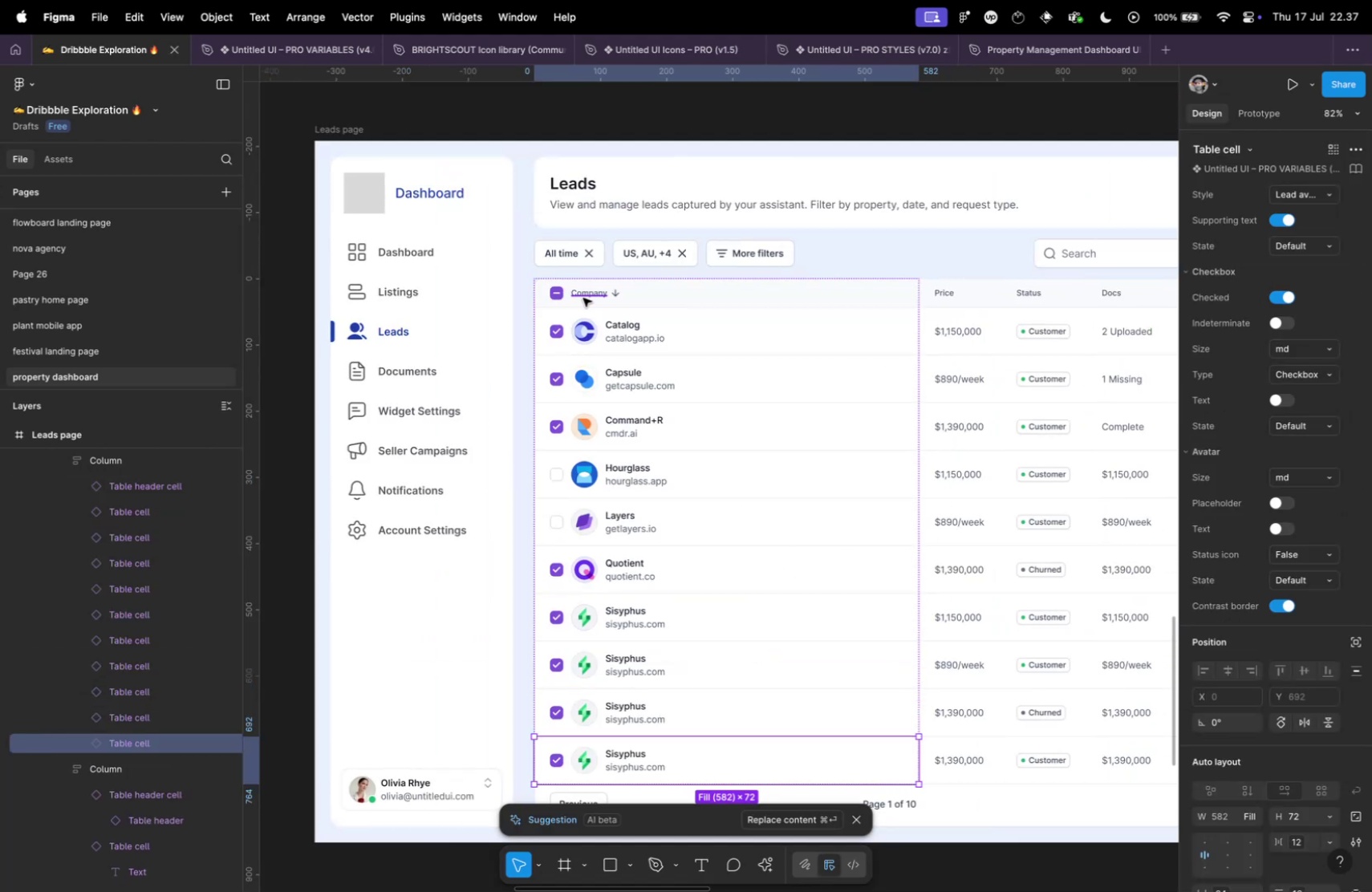 
double_click([583, 292])
 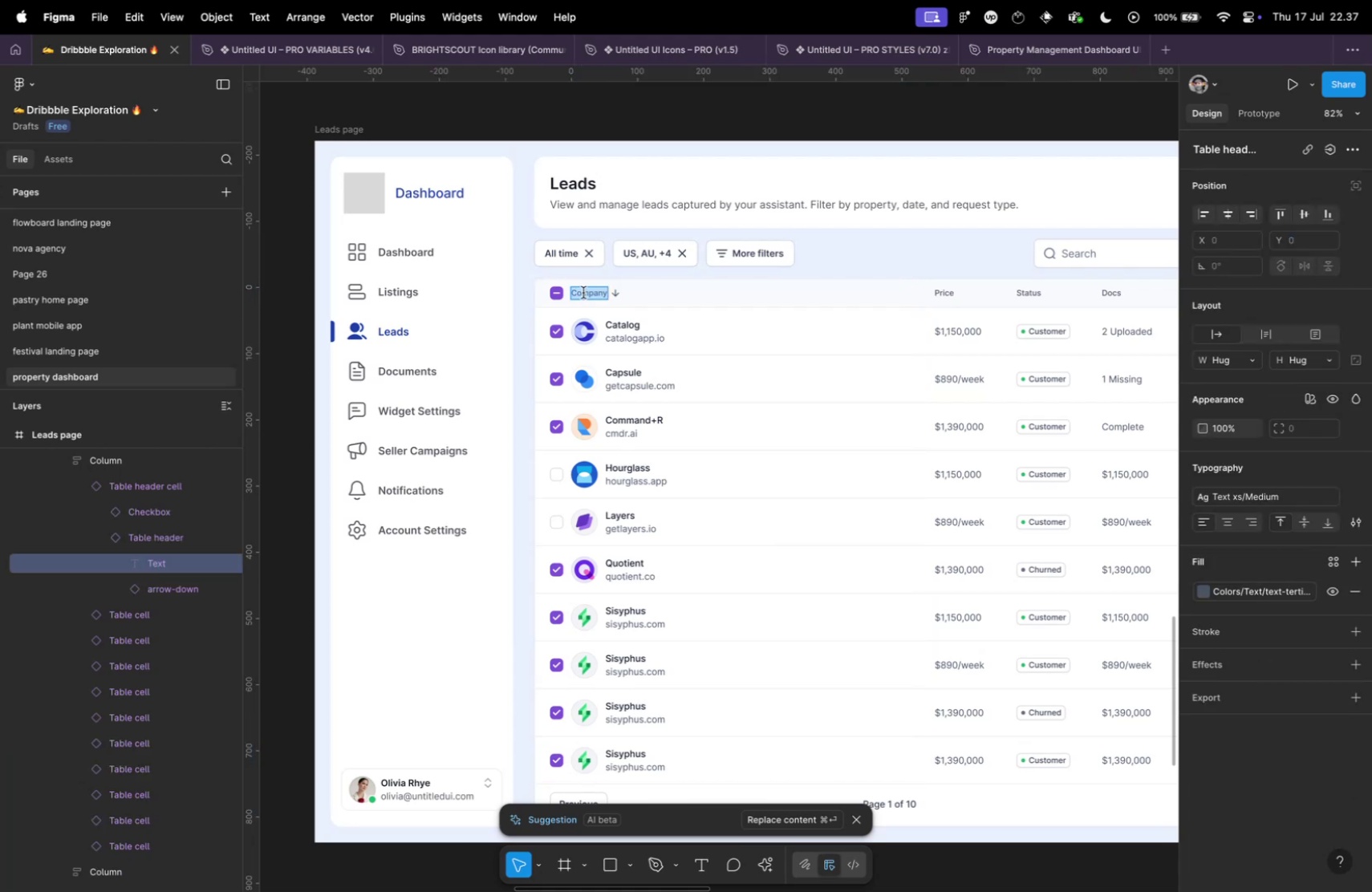 
type(Leads)
 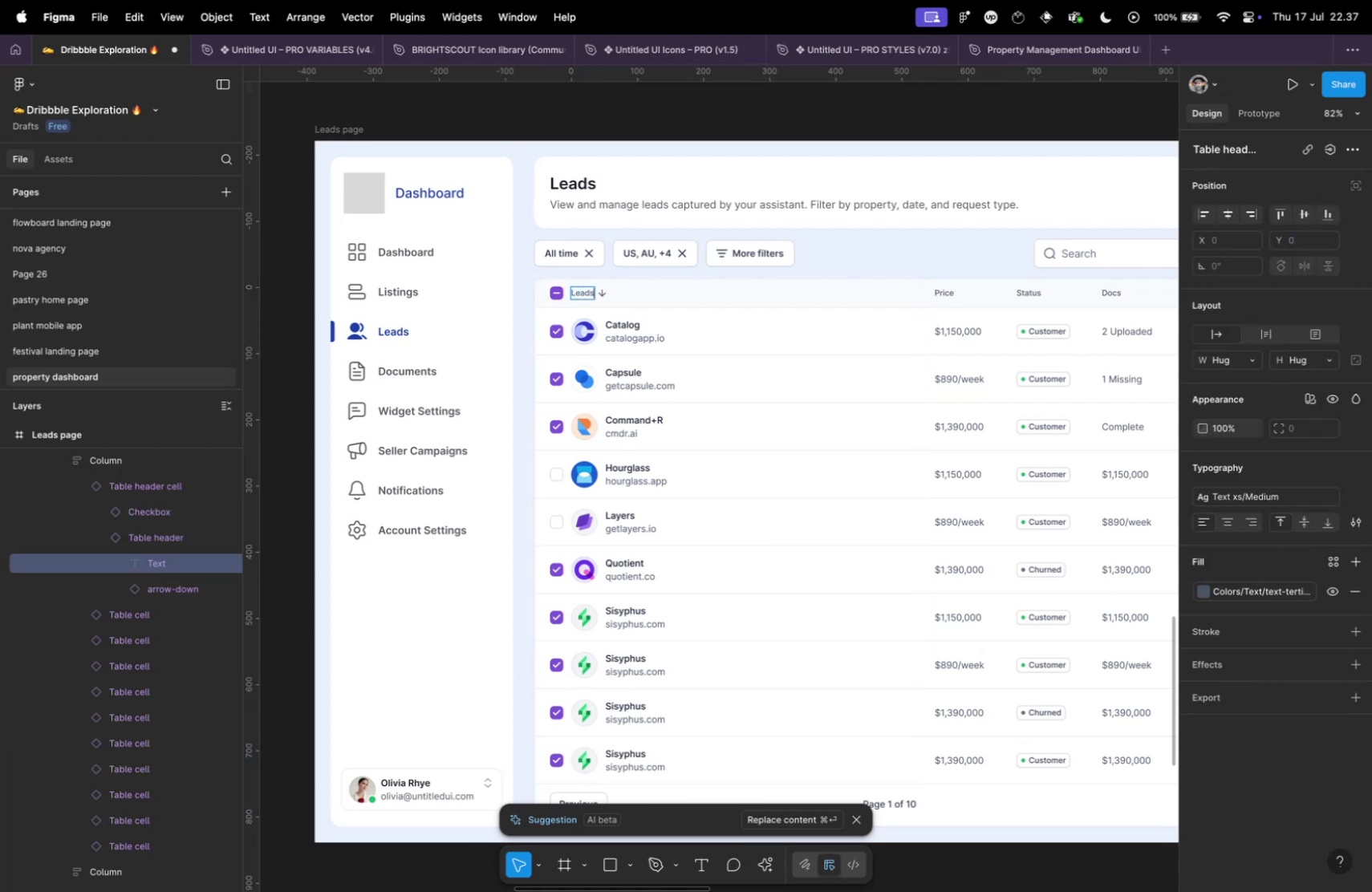 
key(Meta+CommandLeft)
 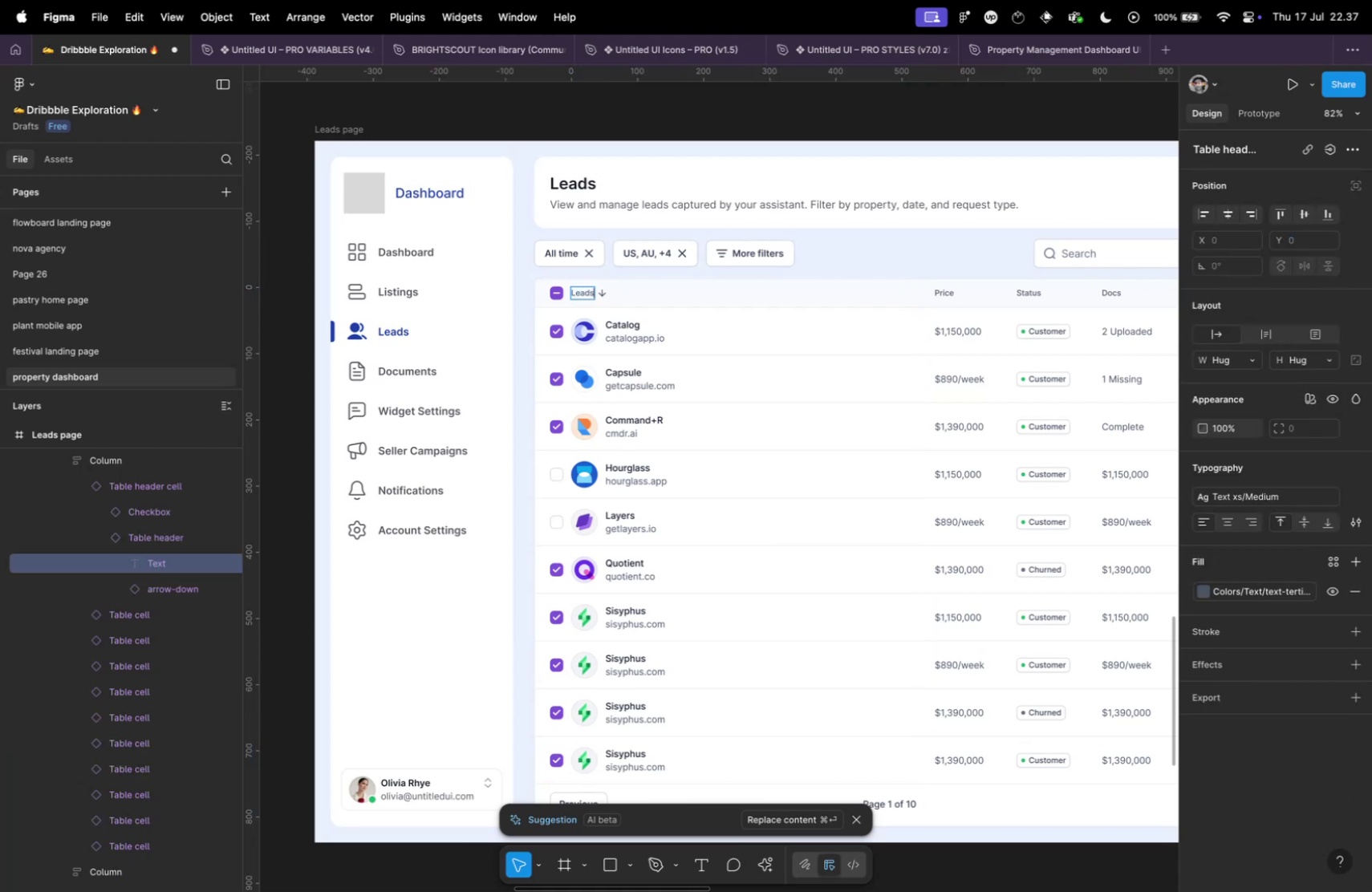 
key(Meta+Tab)
 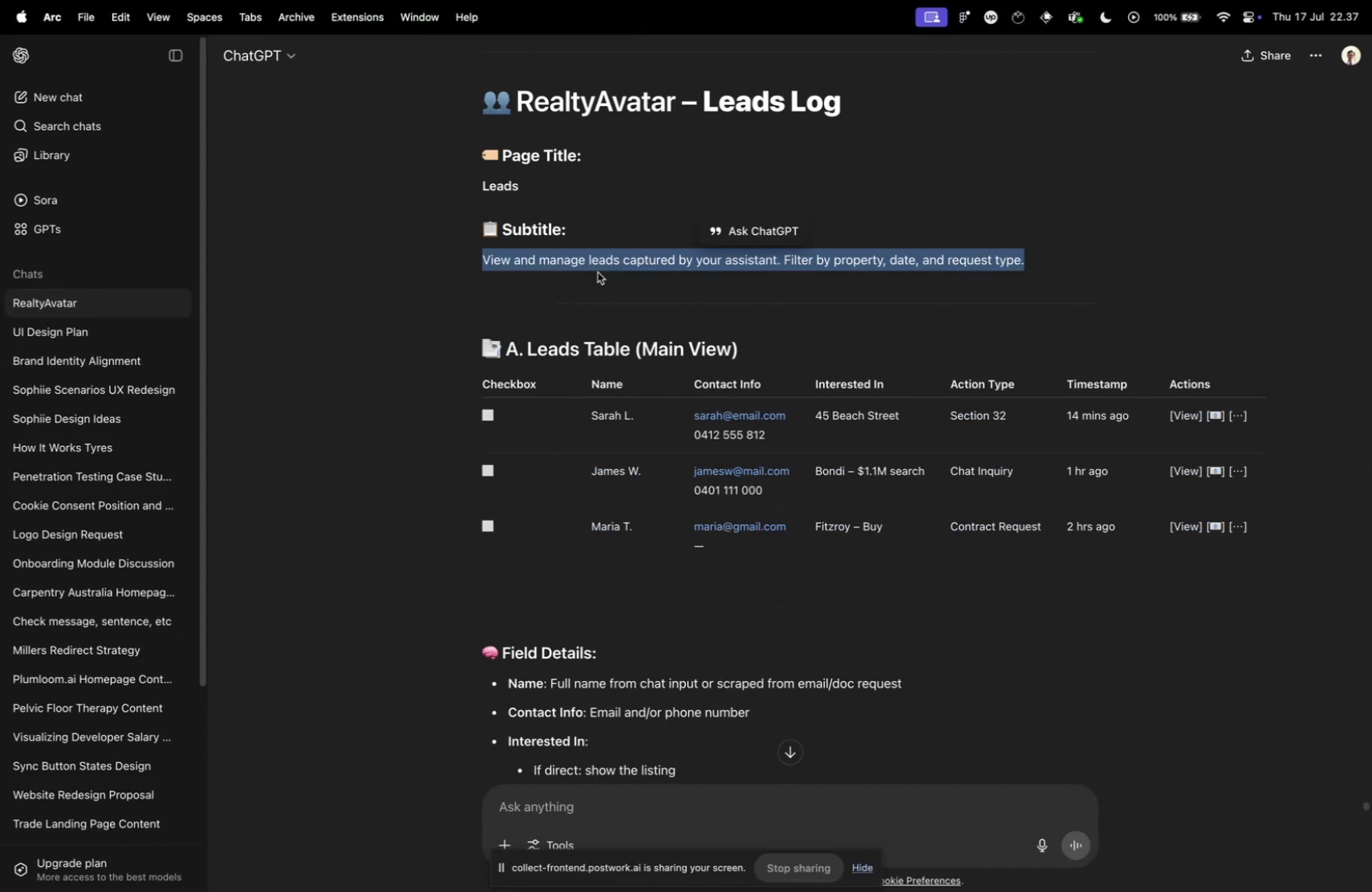 
left_click([611, 292])
 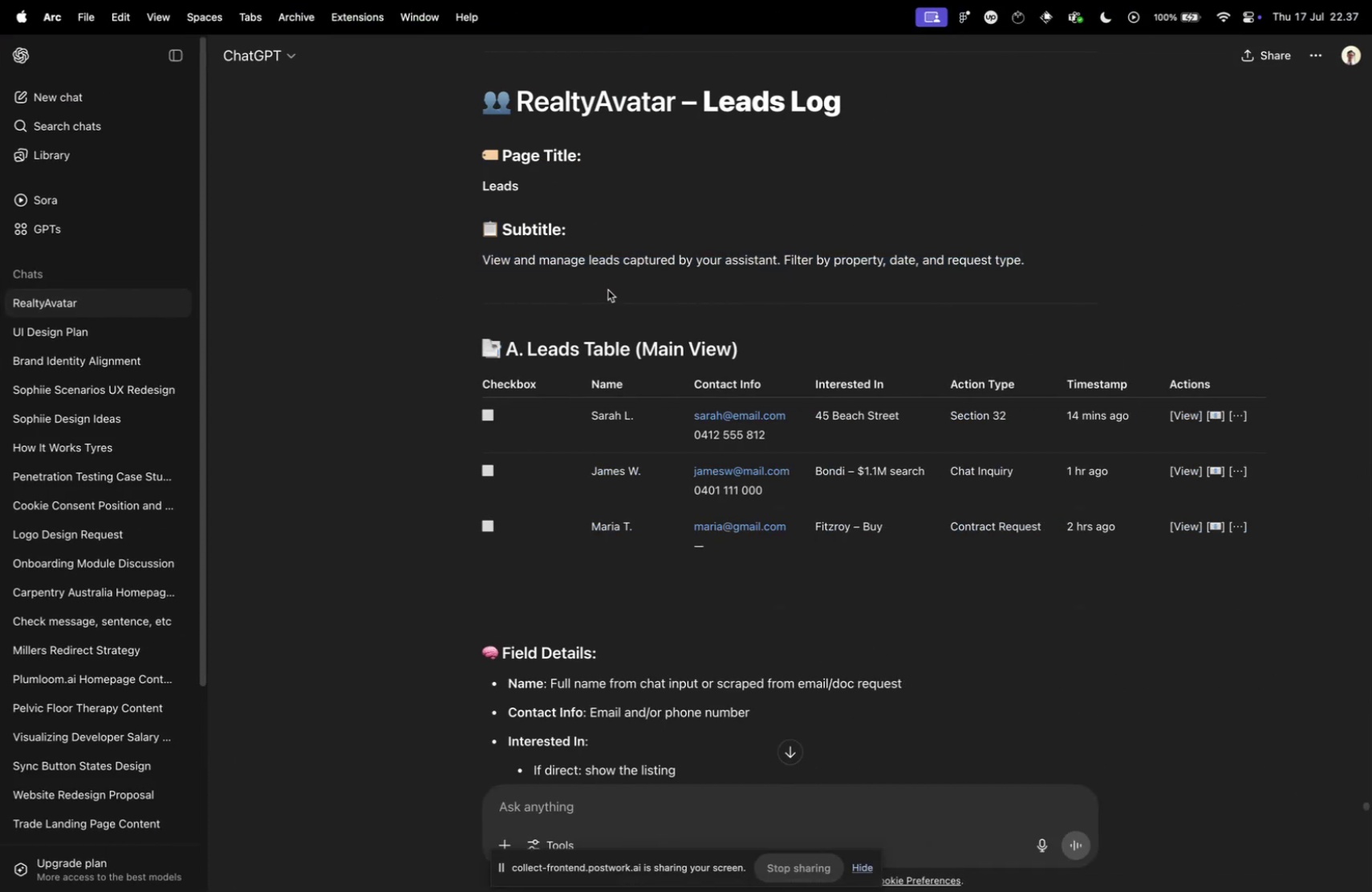 
scroll: coordinate [608, 290], scroll_direction: down, amount: 3.0
 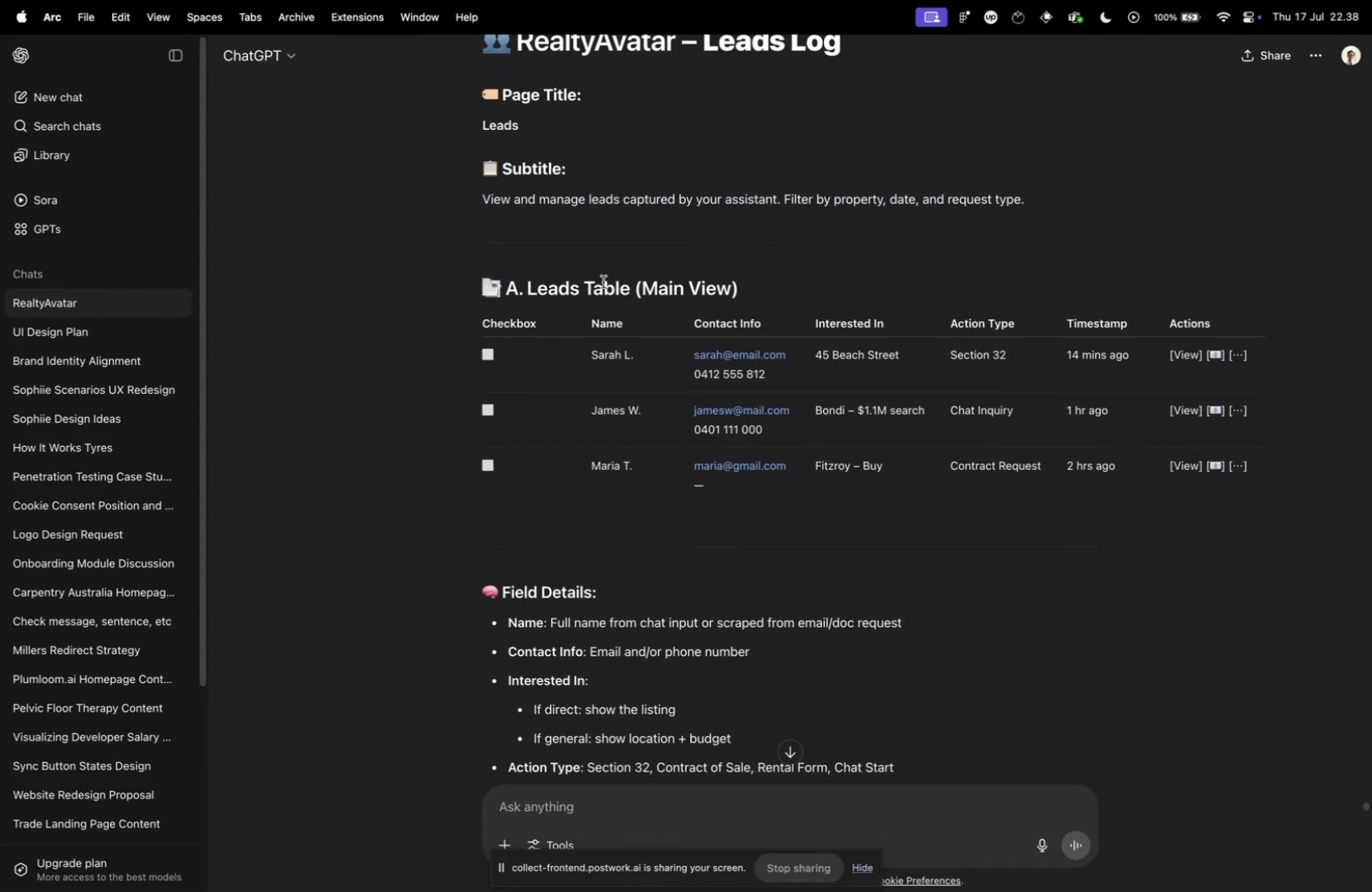 
wait(8.23)
 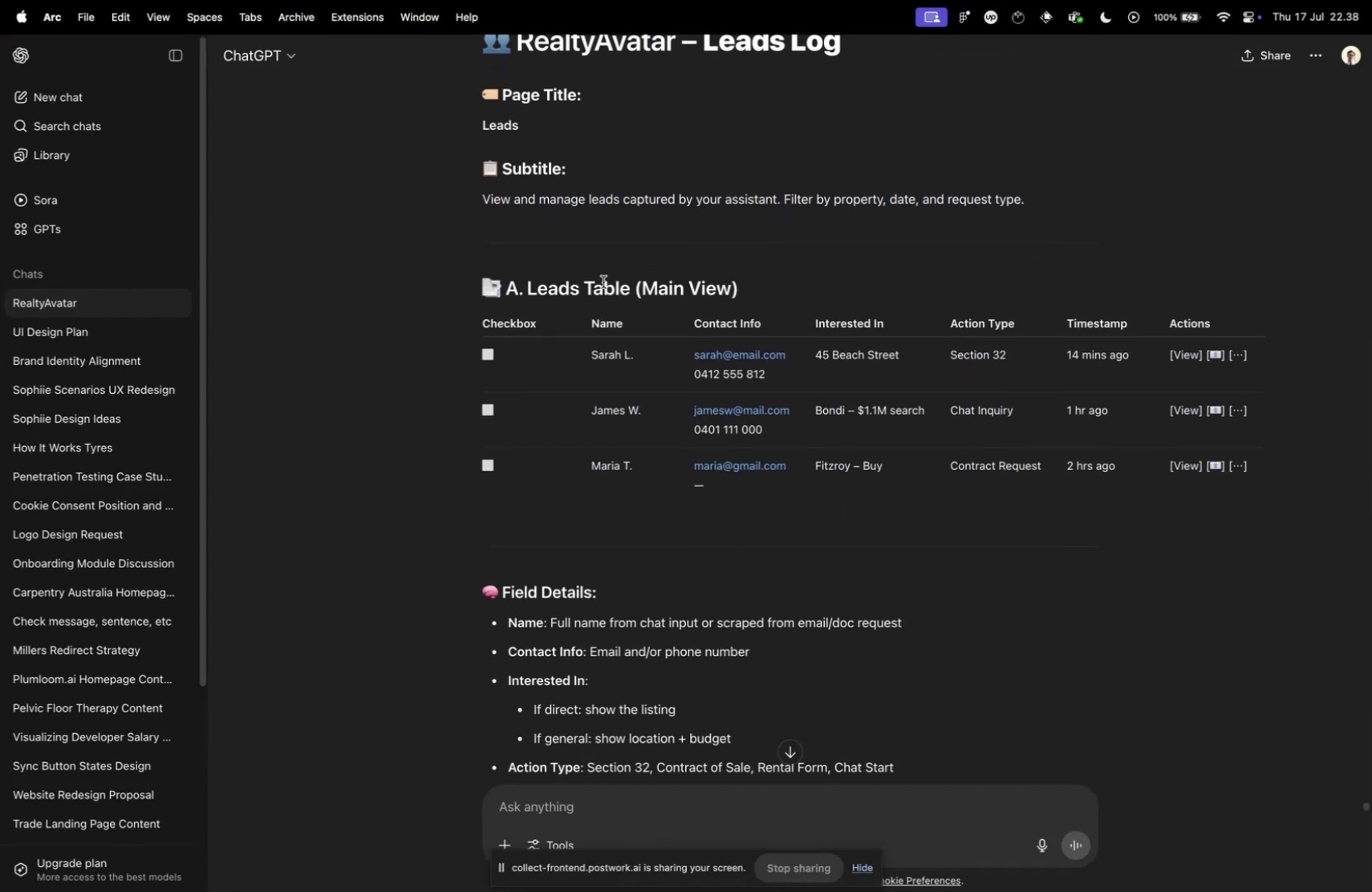 
scroll: coordinate [712, 308], scroll_direction: down, amount: 2.0
 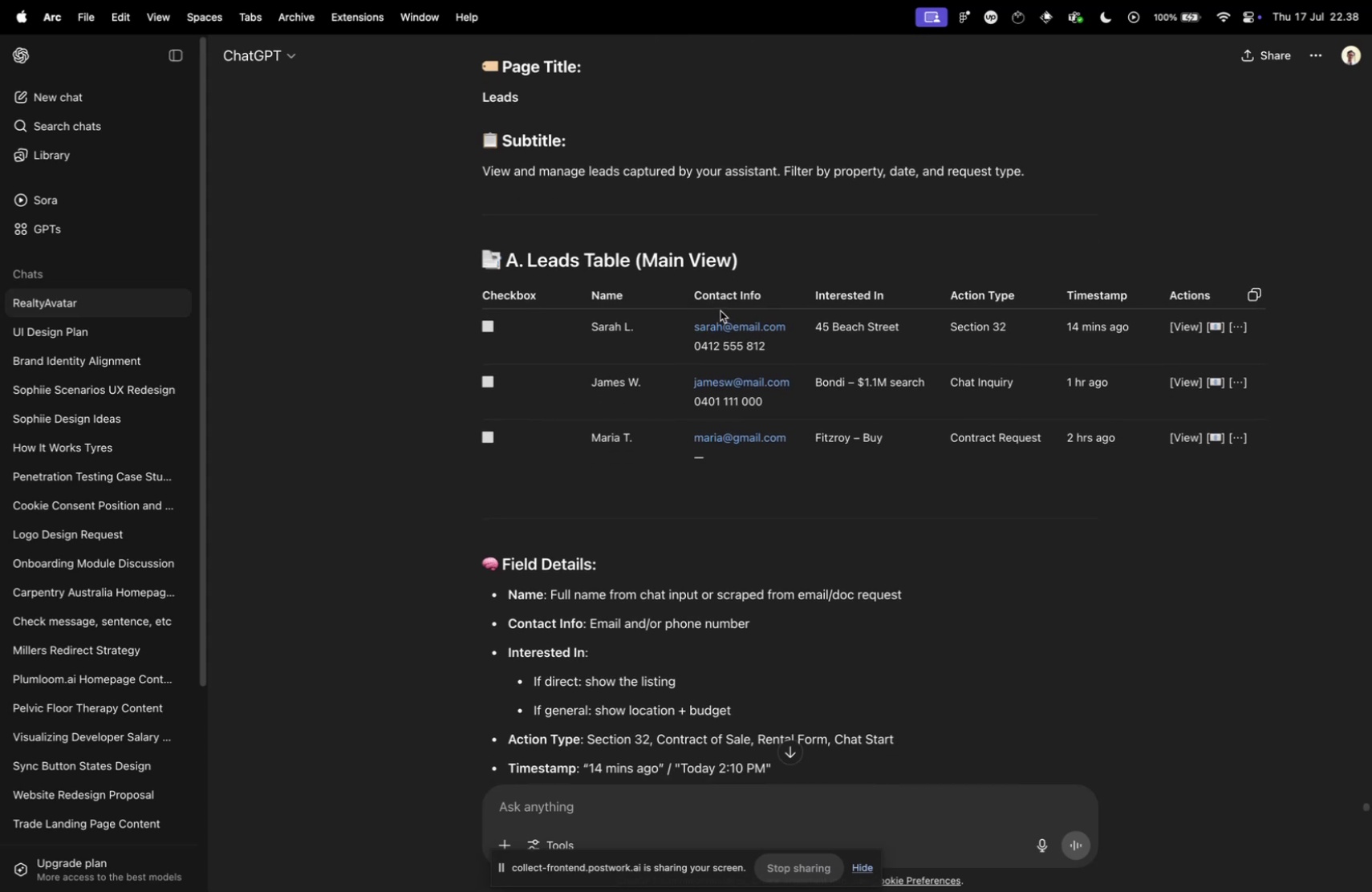 
wait(7.68)
 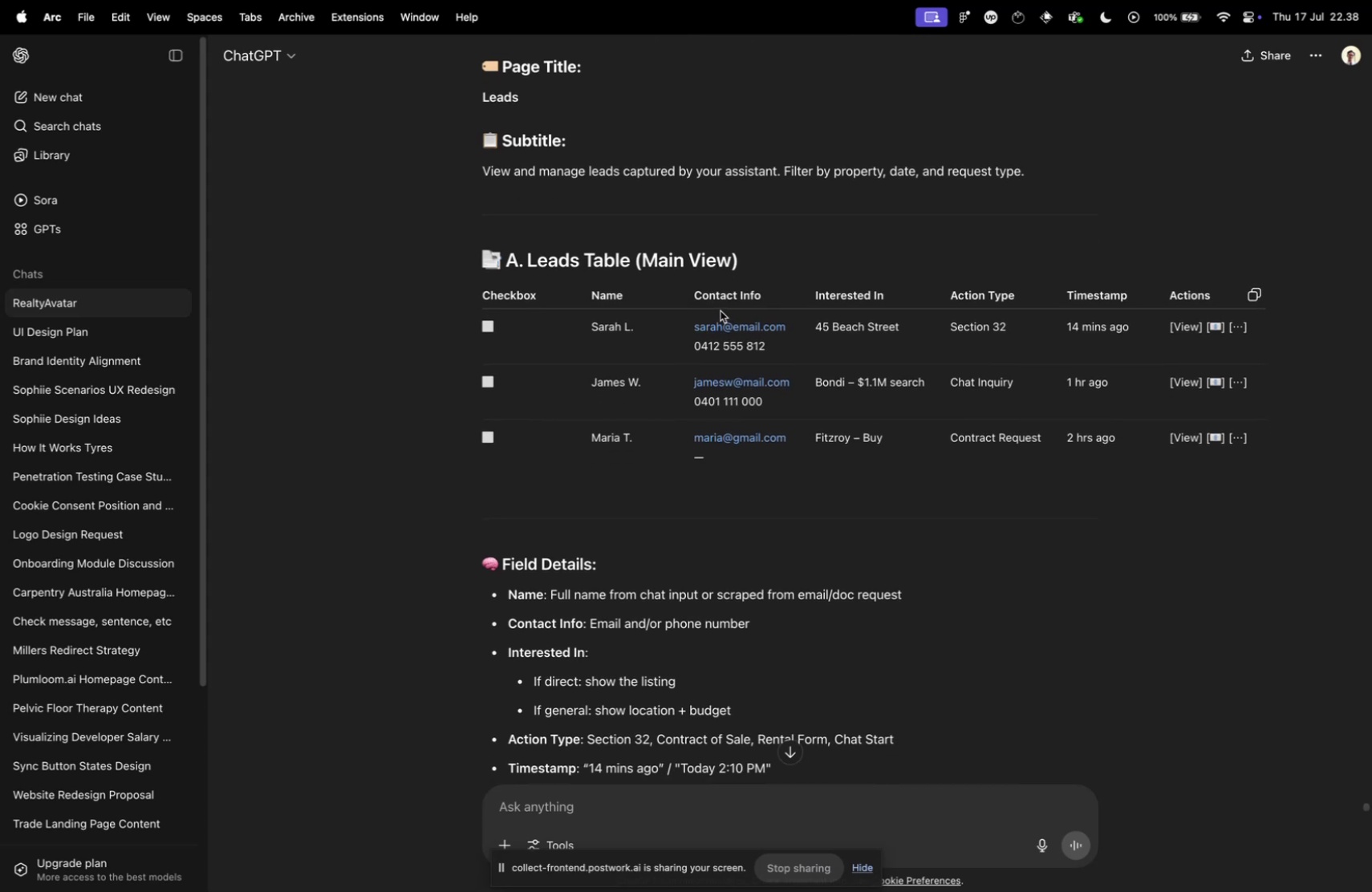 
scroll: coordinate [770, 482], scroll_direction: down, amount: 7.0
 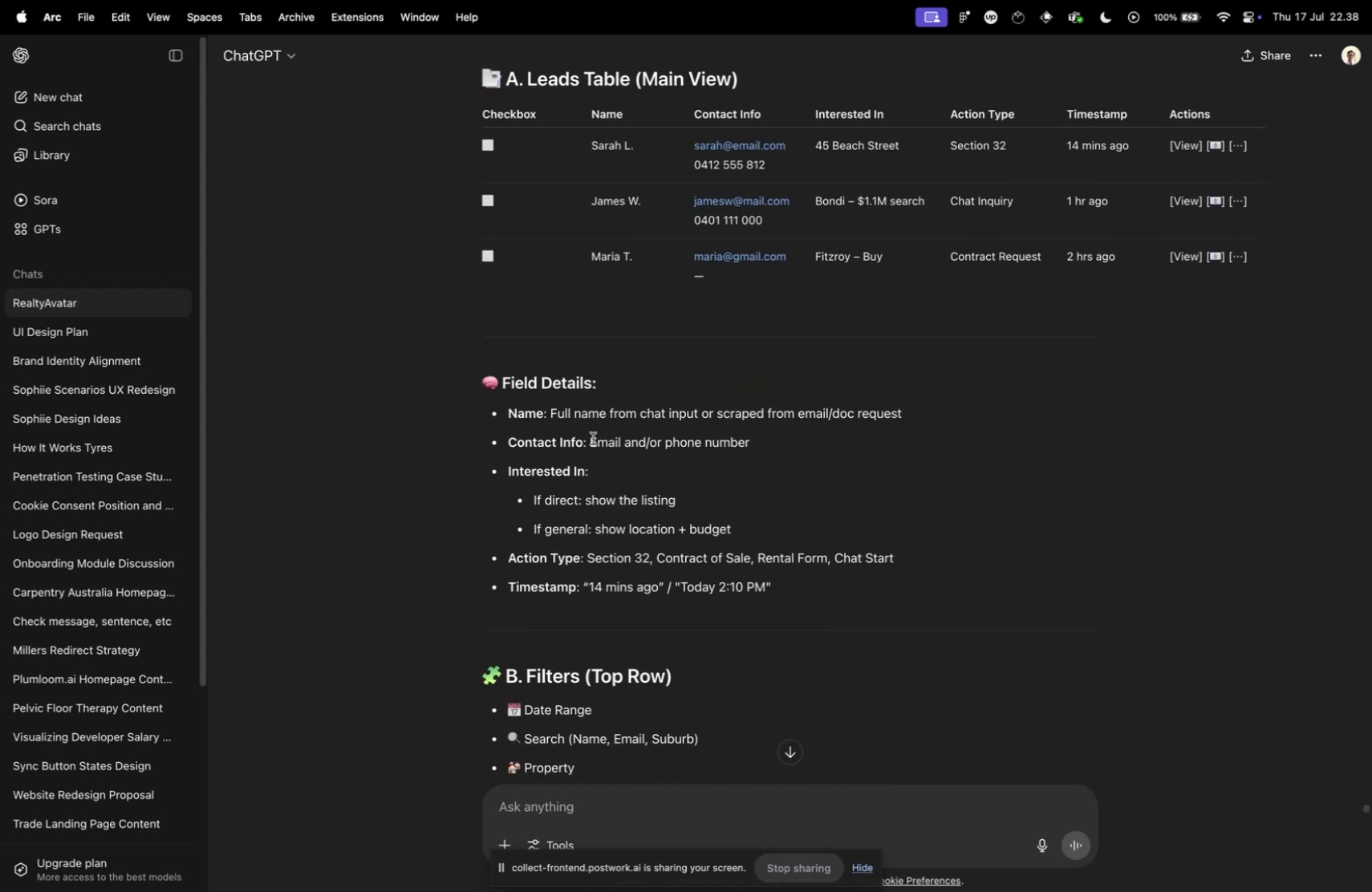 
left_click_drag(start_coordinate=[589, 440], to_coordinate=[770, 440])
 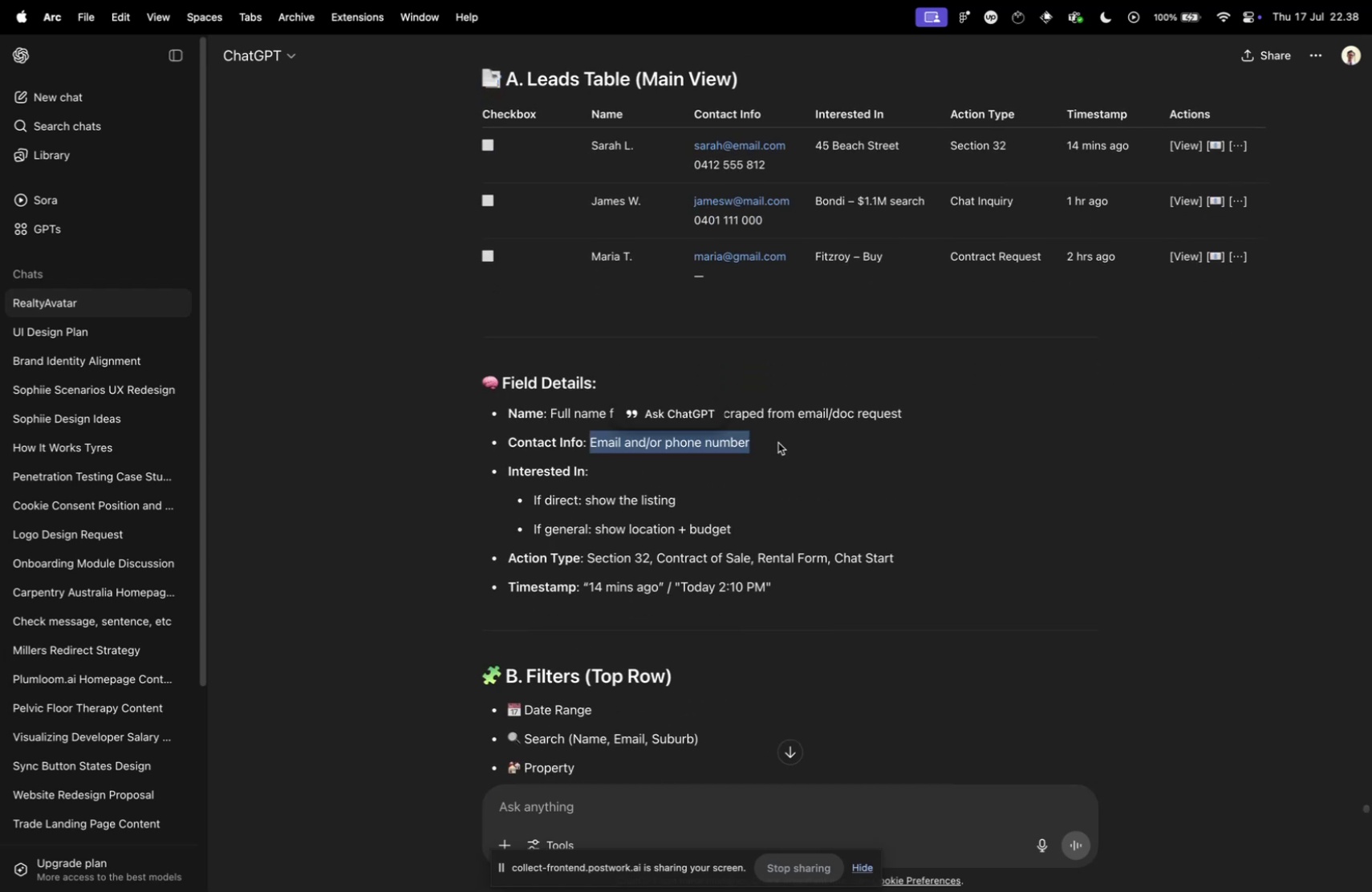 
left_click([778, 442])
 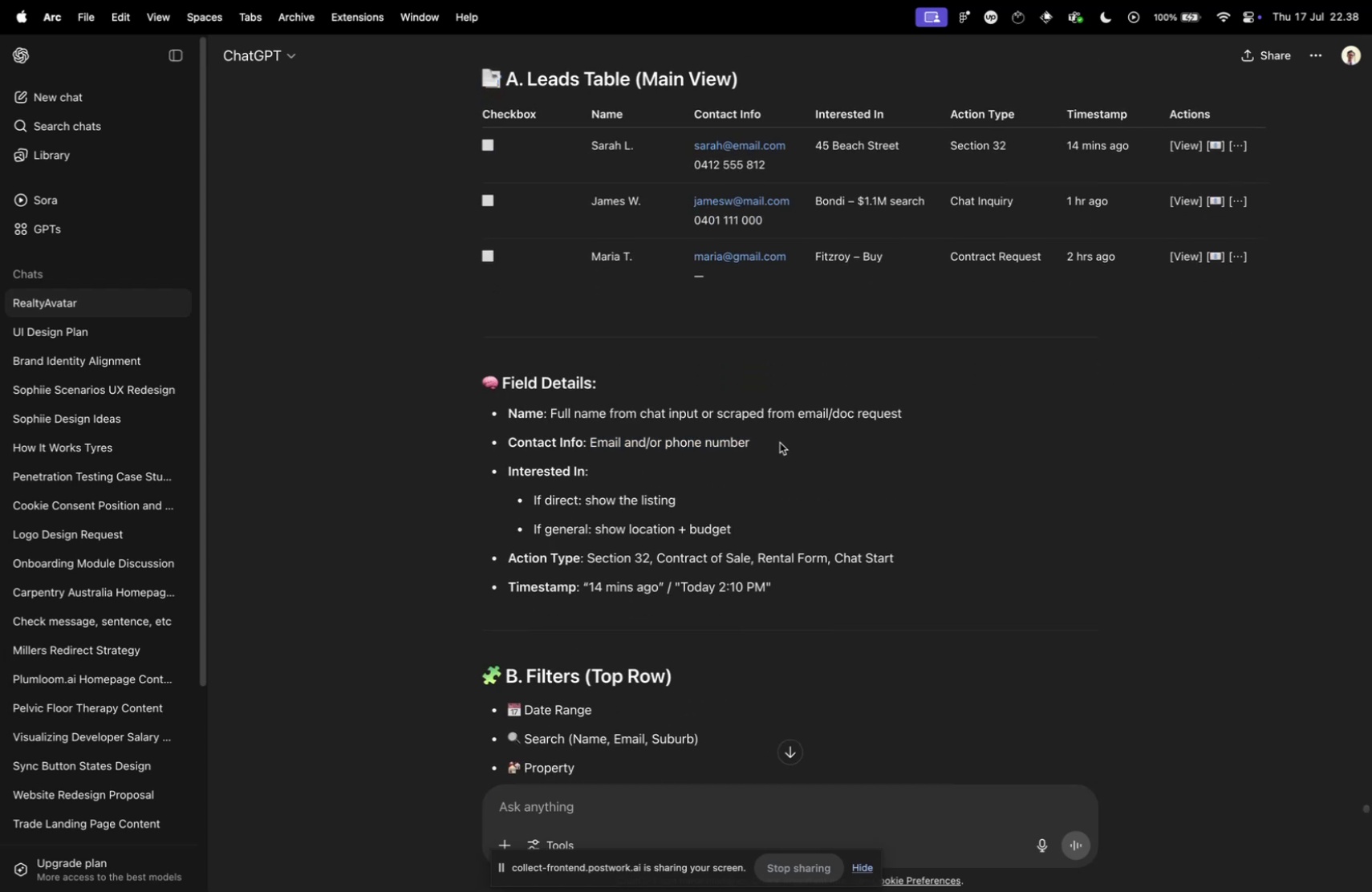 
scroll: coordinate [846, 370], scroll_direction: down, amount: 14.0
 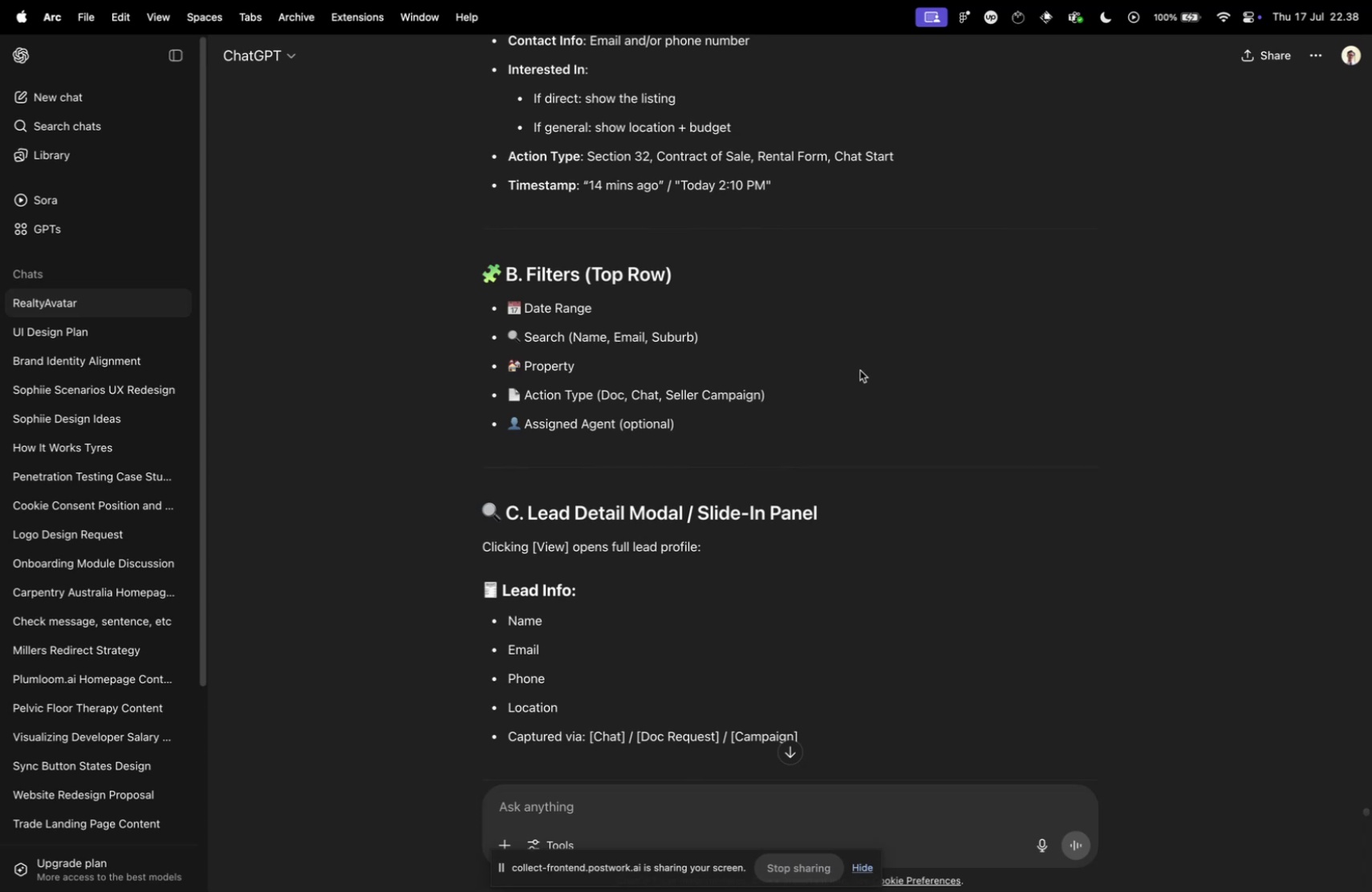 
wait(9.94)
 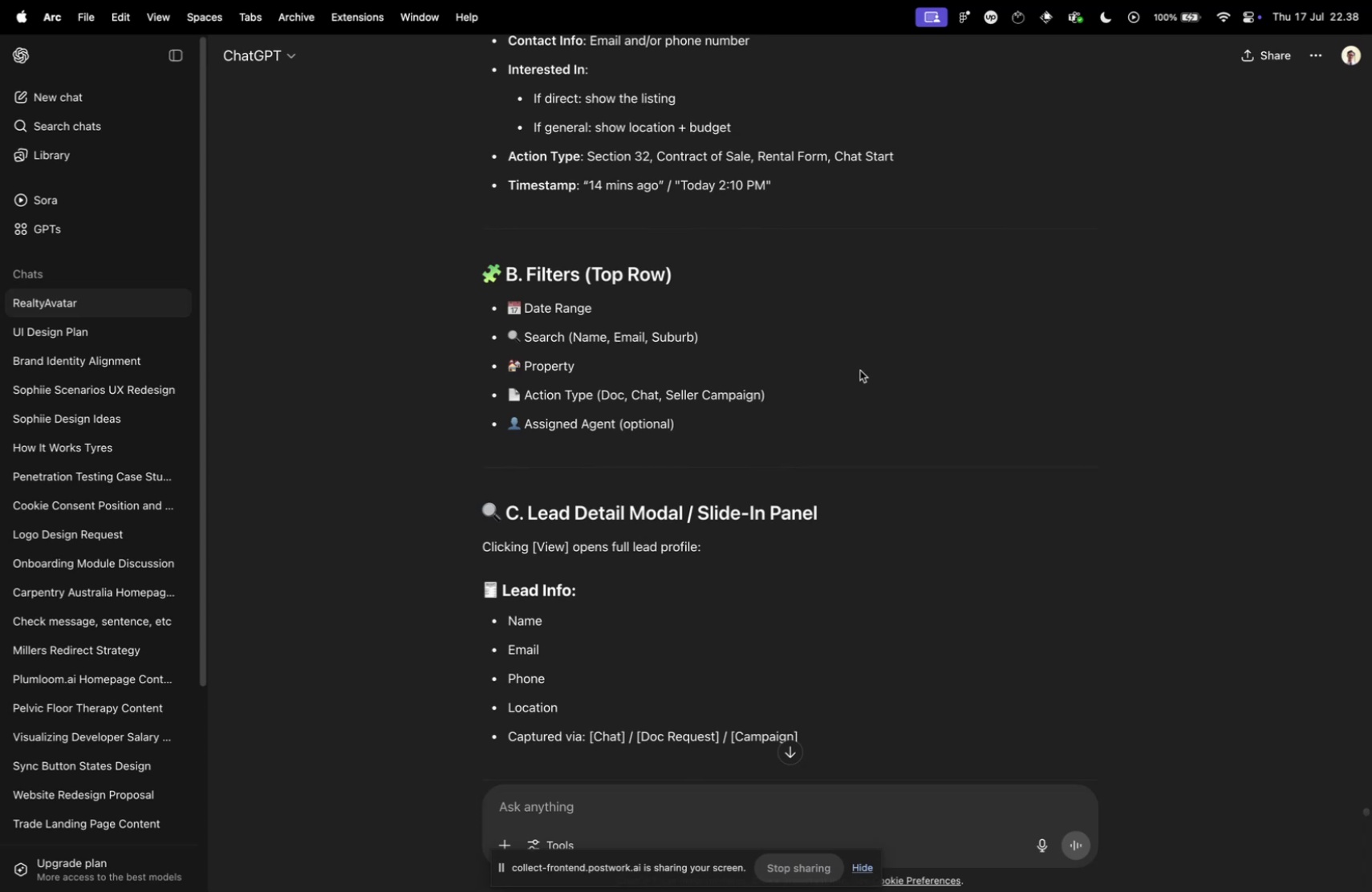 
left_click([856, 338])
 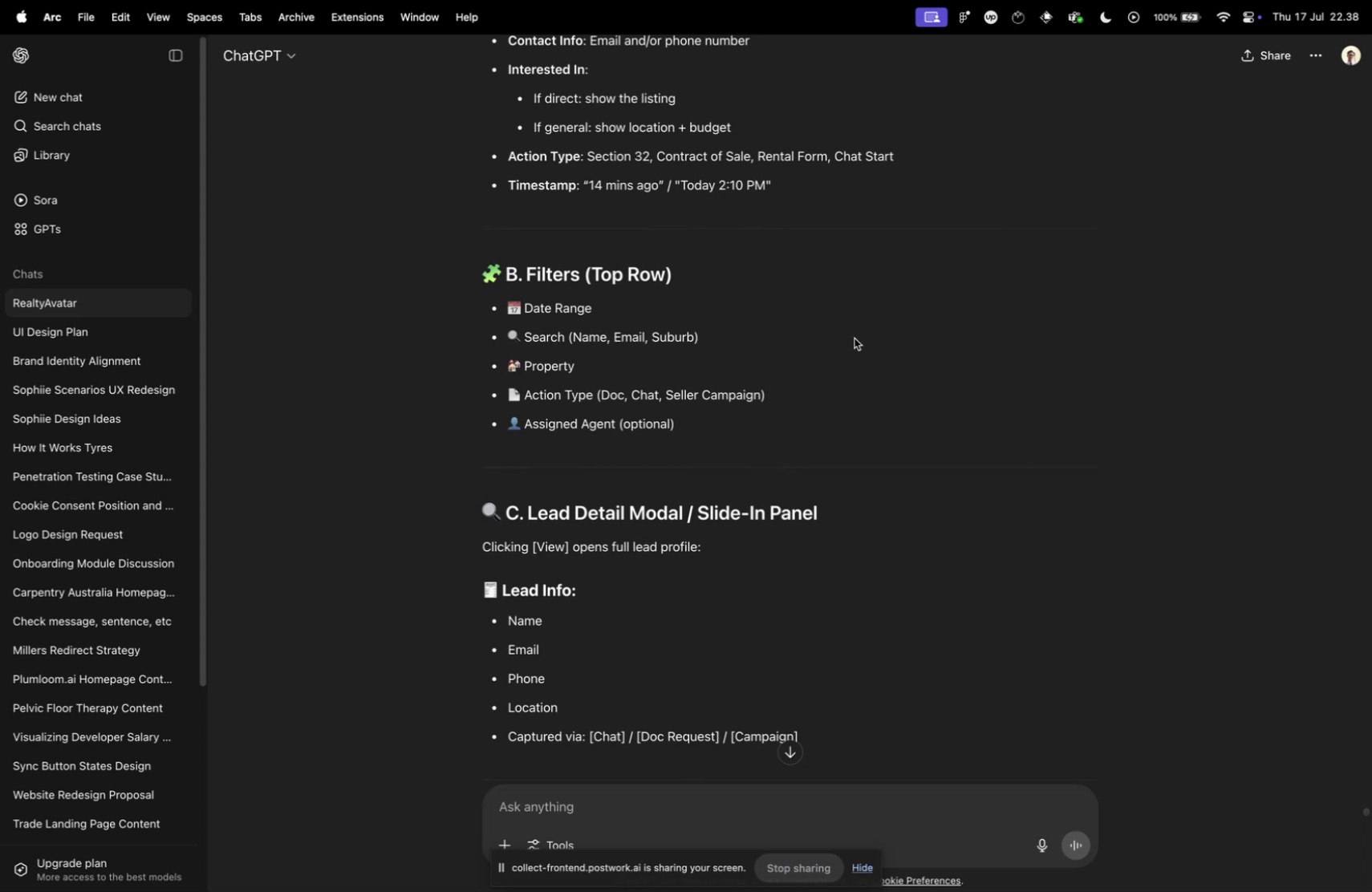 
scroll: coordinate [837, 338], scroll_direction: down, amount: 16.0
 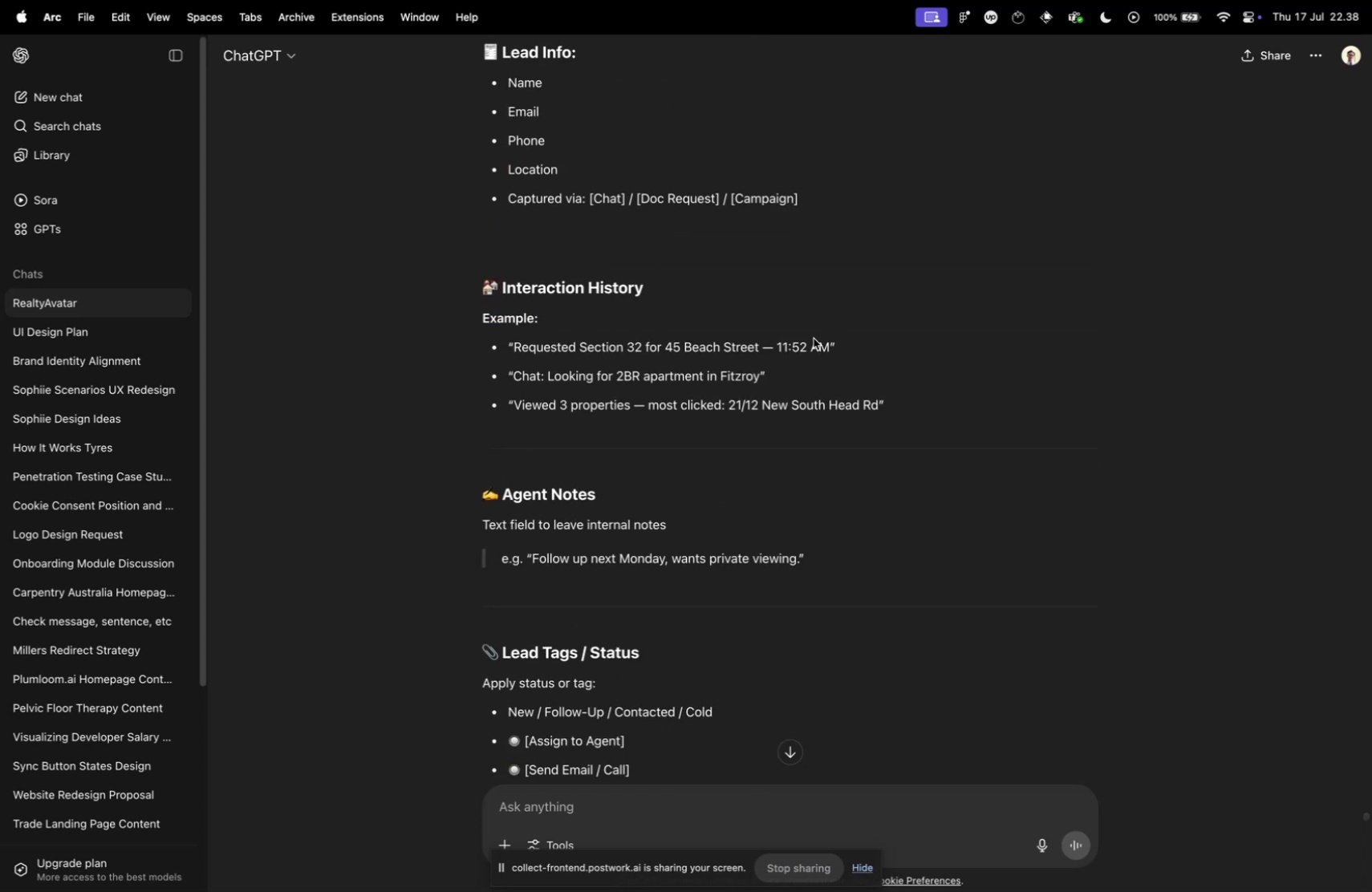 
scroll: coordinate [703, 322], scroll_direction: up, amount: 19.0
 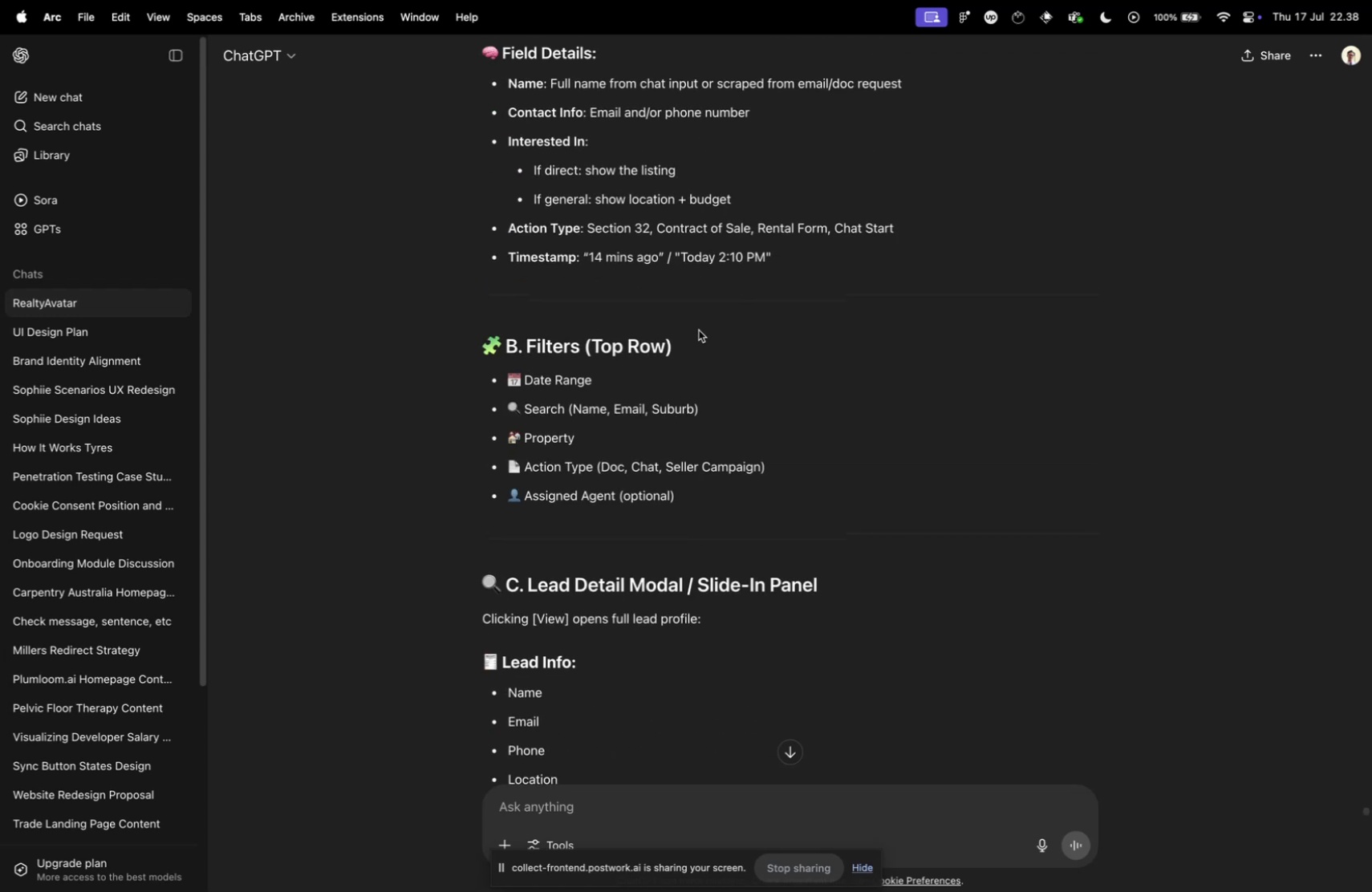 
scroll: coordinate [702, 330], scroll_direction: down, amount: 28.0
 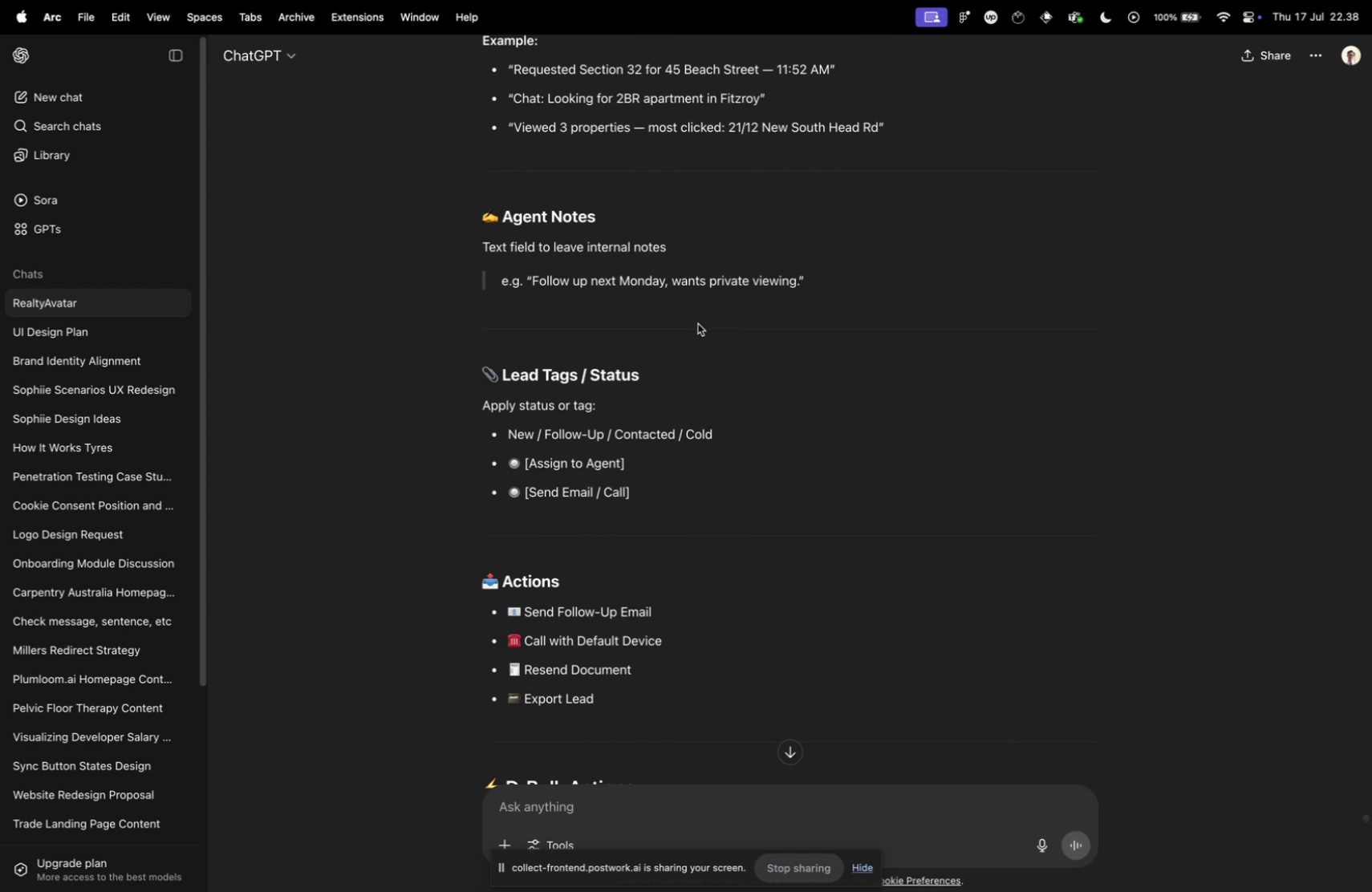 
scroll: coordinate [677, 351], scroll_direction: down, amount: 39.0
 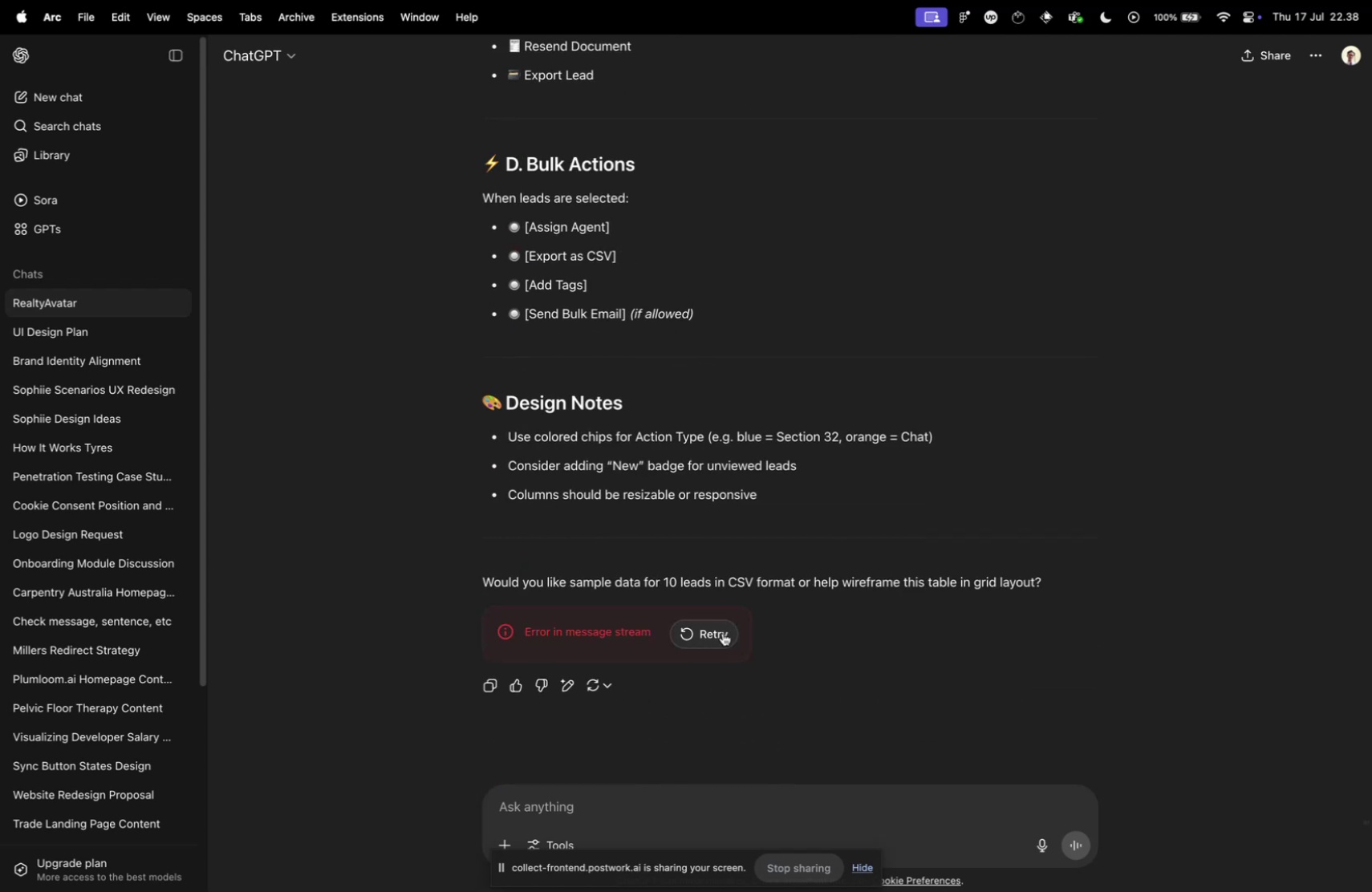 
left_click([722, 632])
 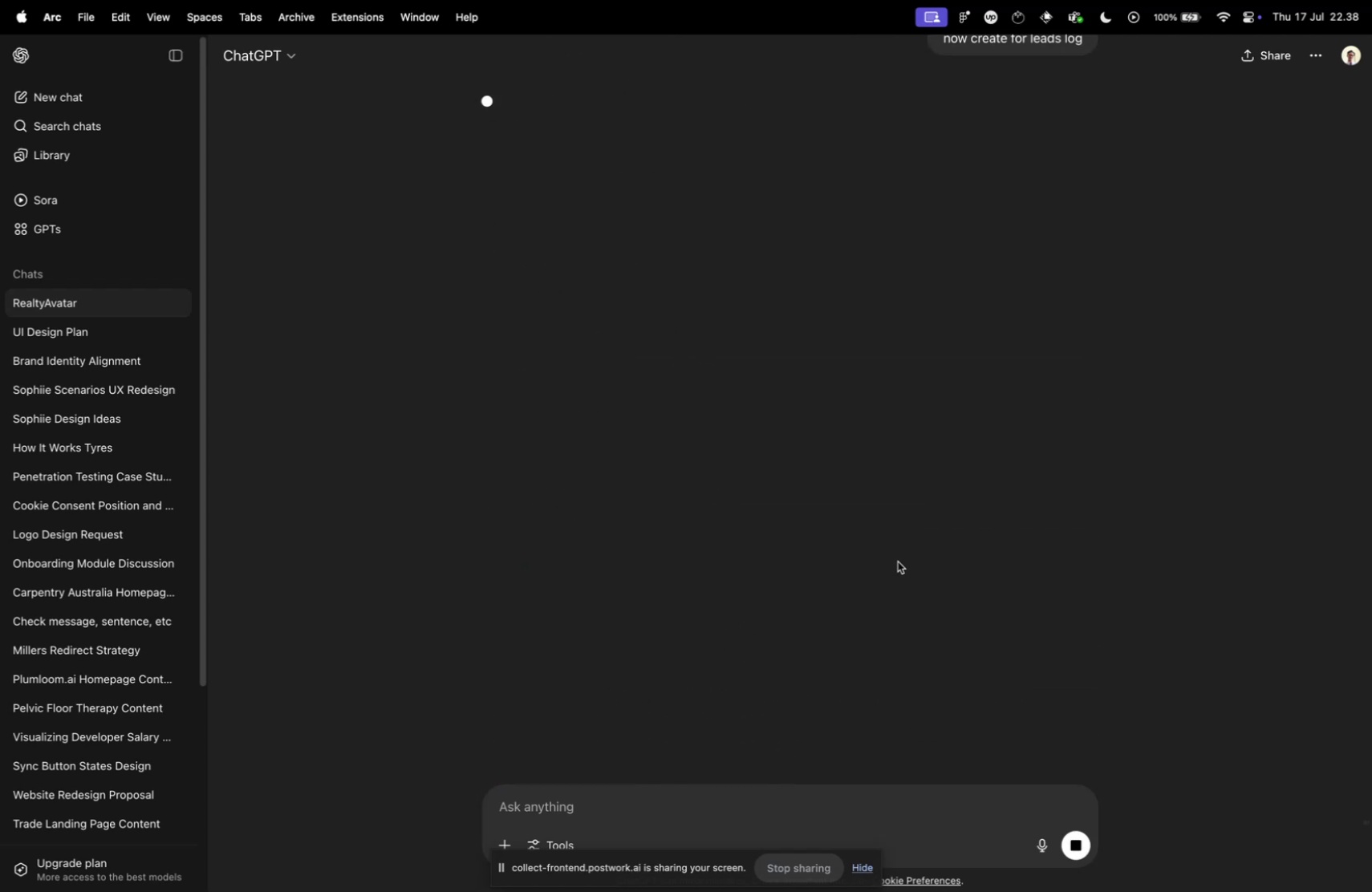 
scroll: coordinate [899, 560], scroll_direction: up, amount: 10.0
 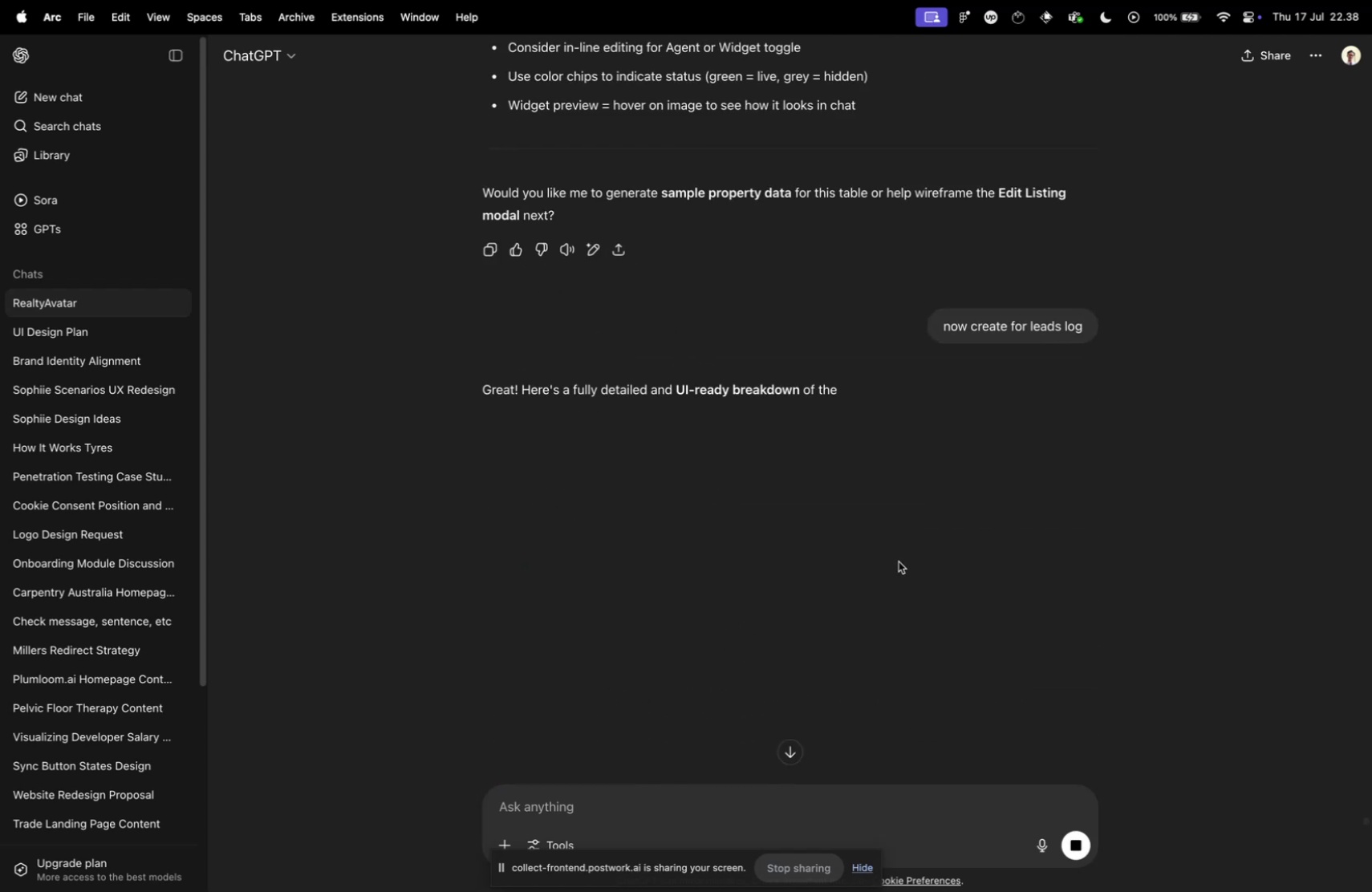 
scroll: coordinate [898, 562], scroll_direction: down, amount: 17.0
 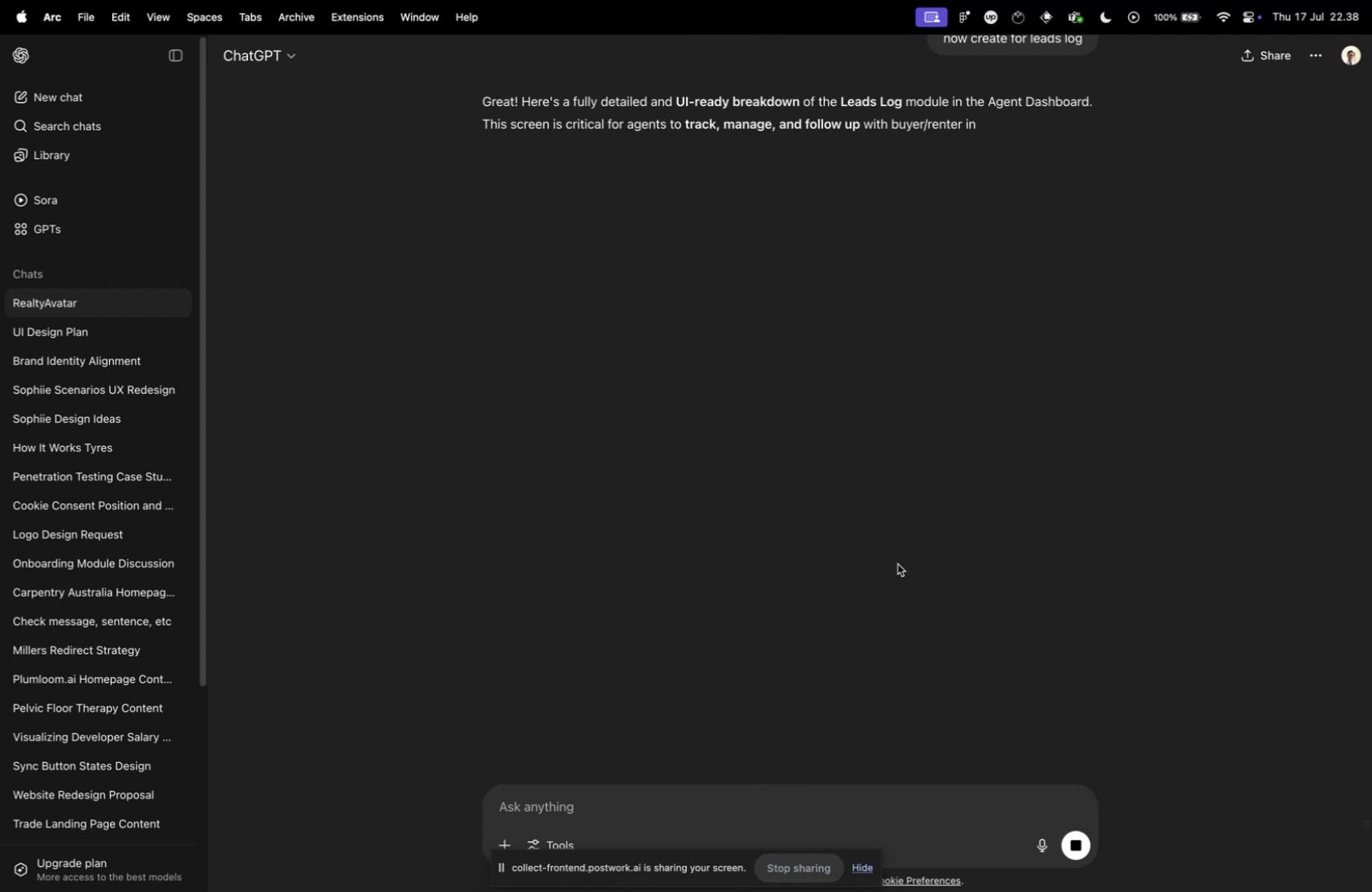 
key(Meta+CommandLeft)
 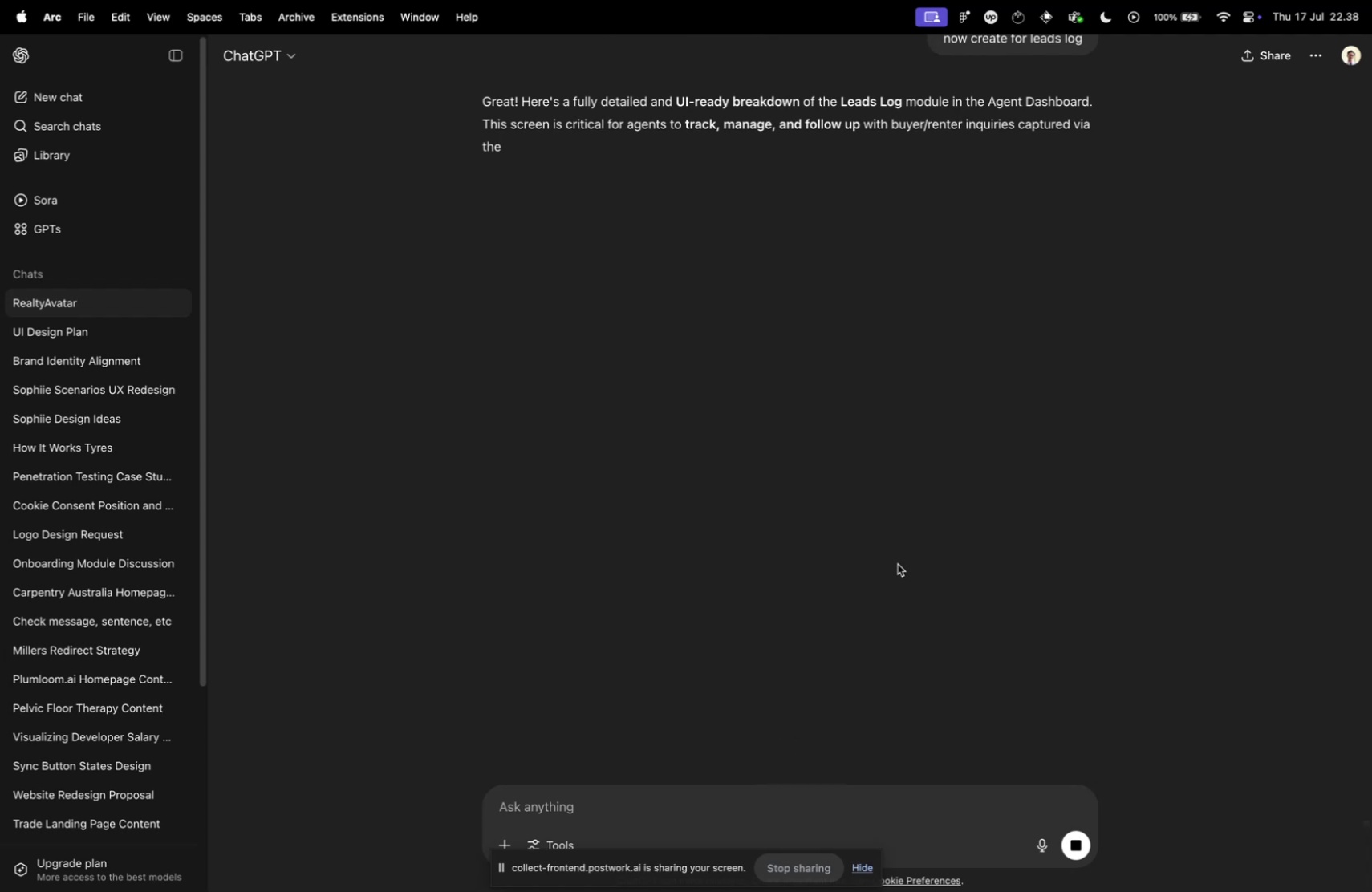 
key(Meta+Tab)
 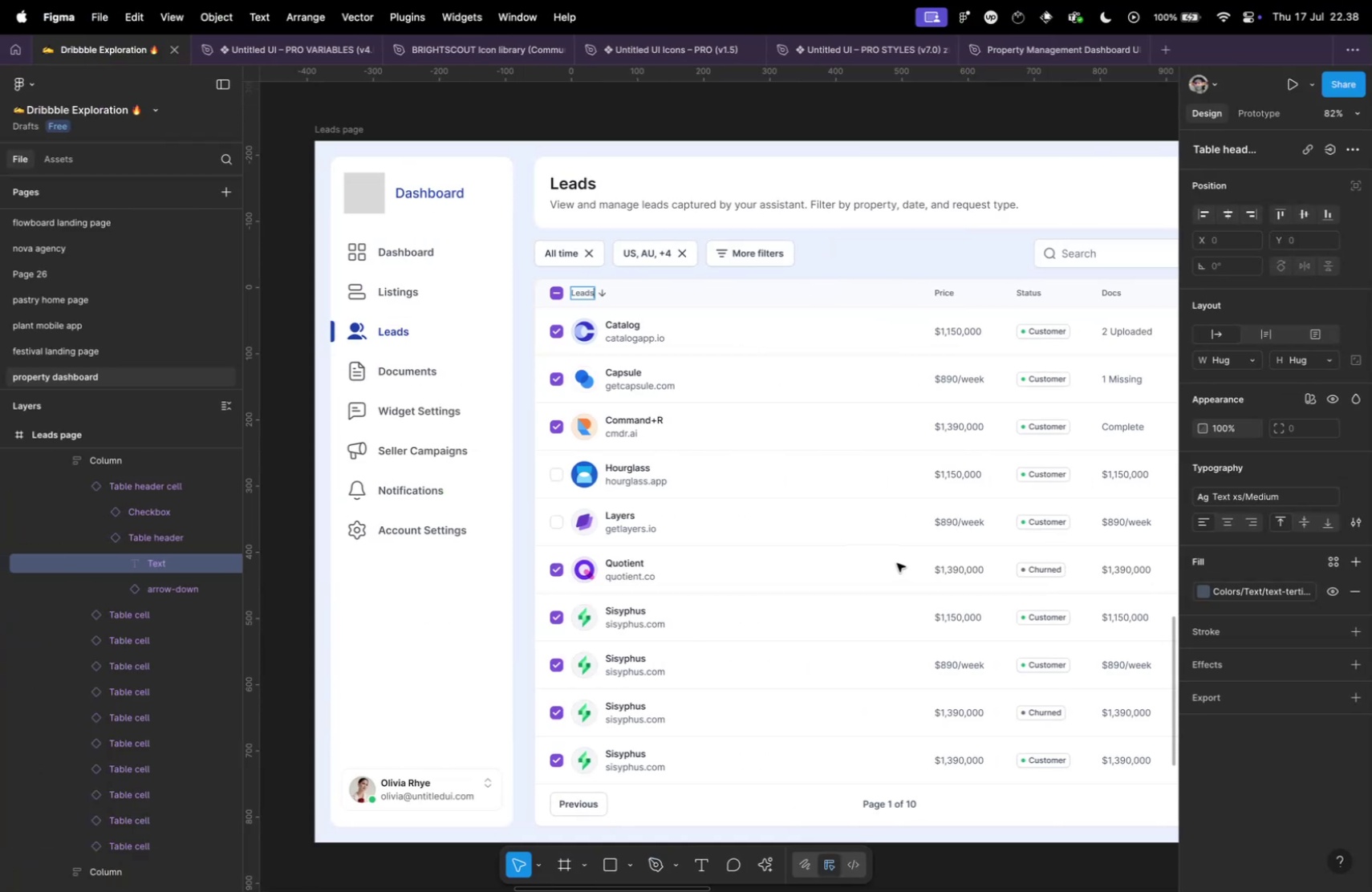 
hold_key(key=CommandLeft, duration=0.39)
scroll: coordinate [818, 548], scroll_direction: down, amount: 15.0
 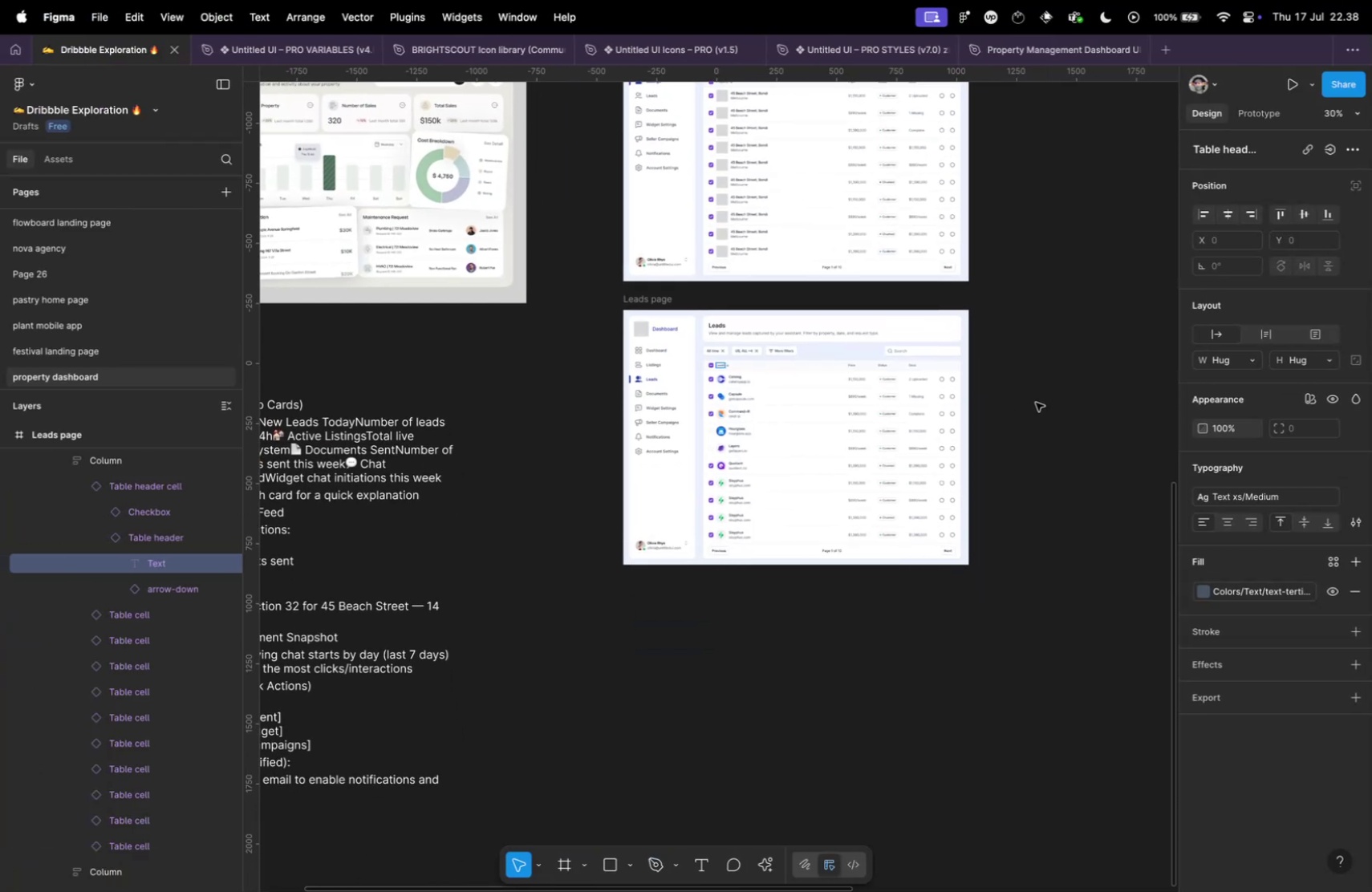 
hold_key(key=CommandLeft, duration=2.96)
scroll: coordinate [658, 424], scroll_direction: up, amount: 8.0
 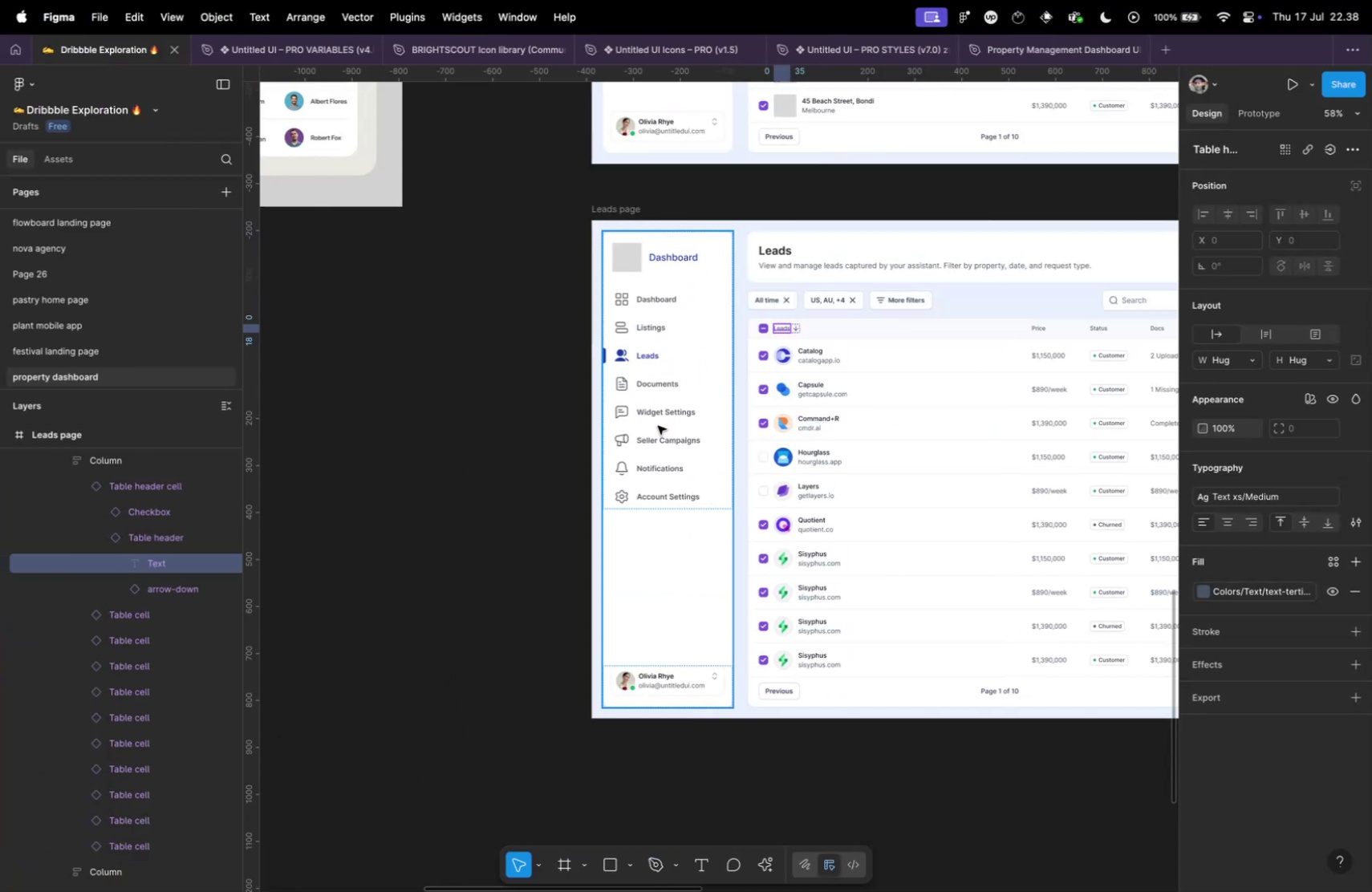 
scroll: coordinate [658, 425], scroll_direction: down, amount: 5.0
 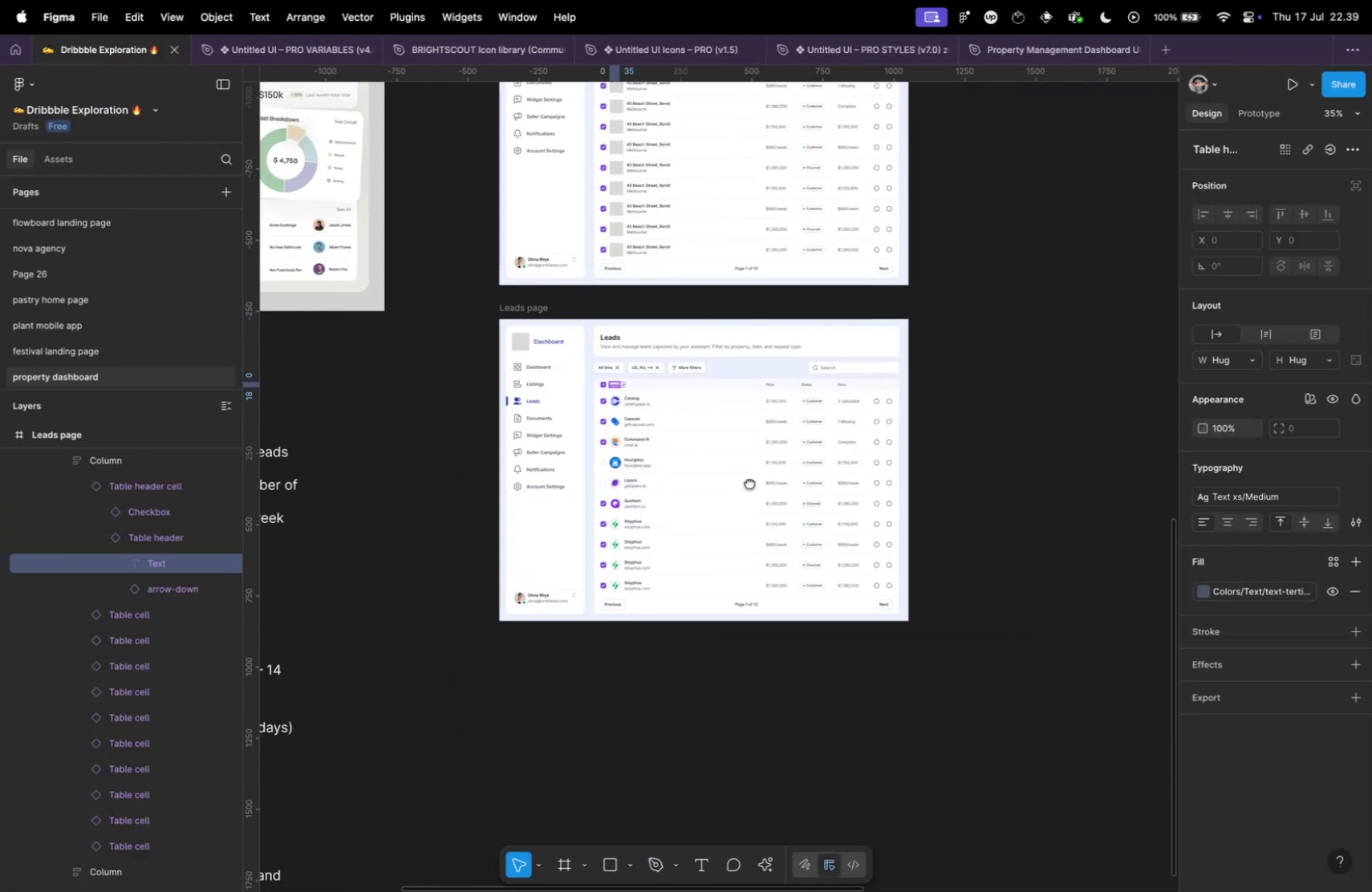 
hold_key(key=CommandLeft, duration=1.3)
scroll: coordinate [574, 432], scroll_direction: down, amount: 10.0
 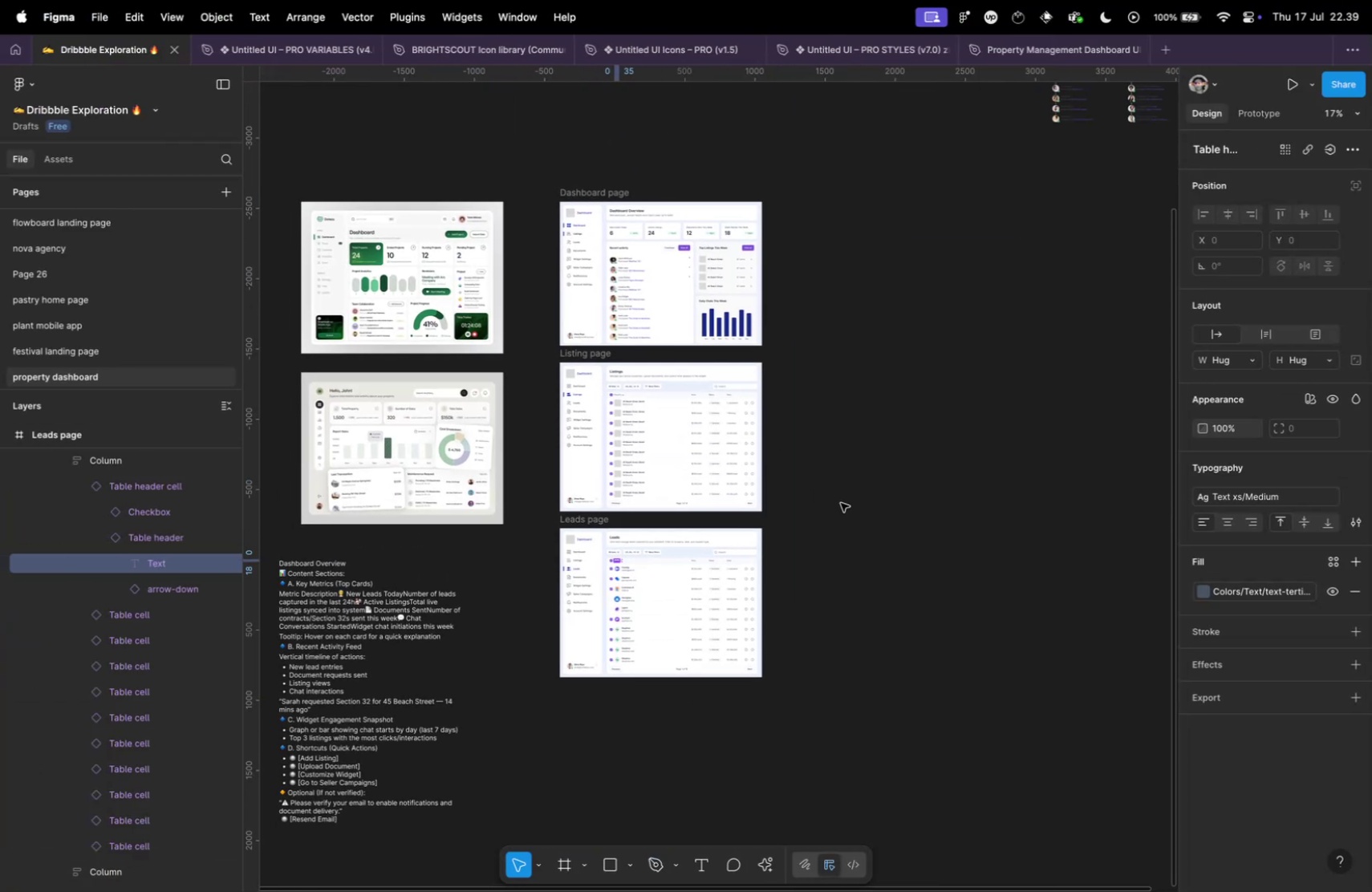 
hold_key(key=CommandLeft, duration=1.22)
scroll: coordinate [591, 274], scroll_direction: up, amount: 27.0
 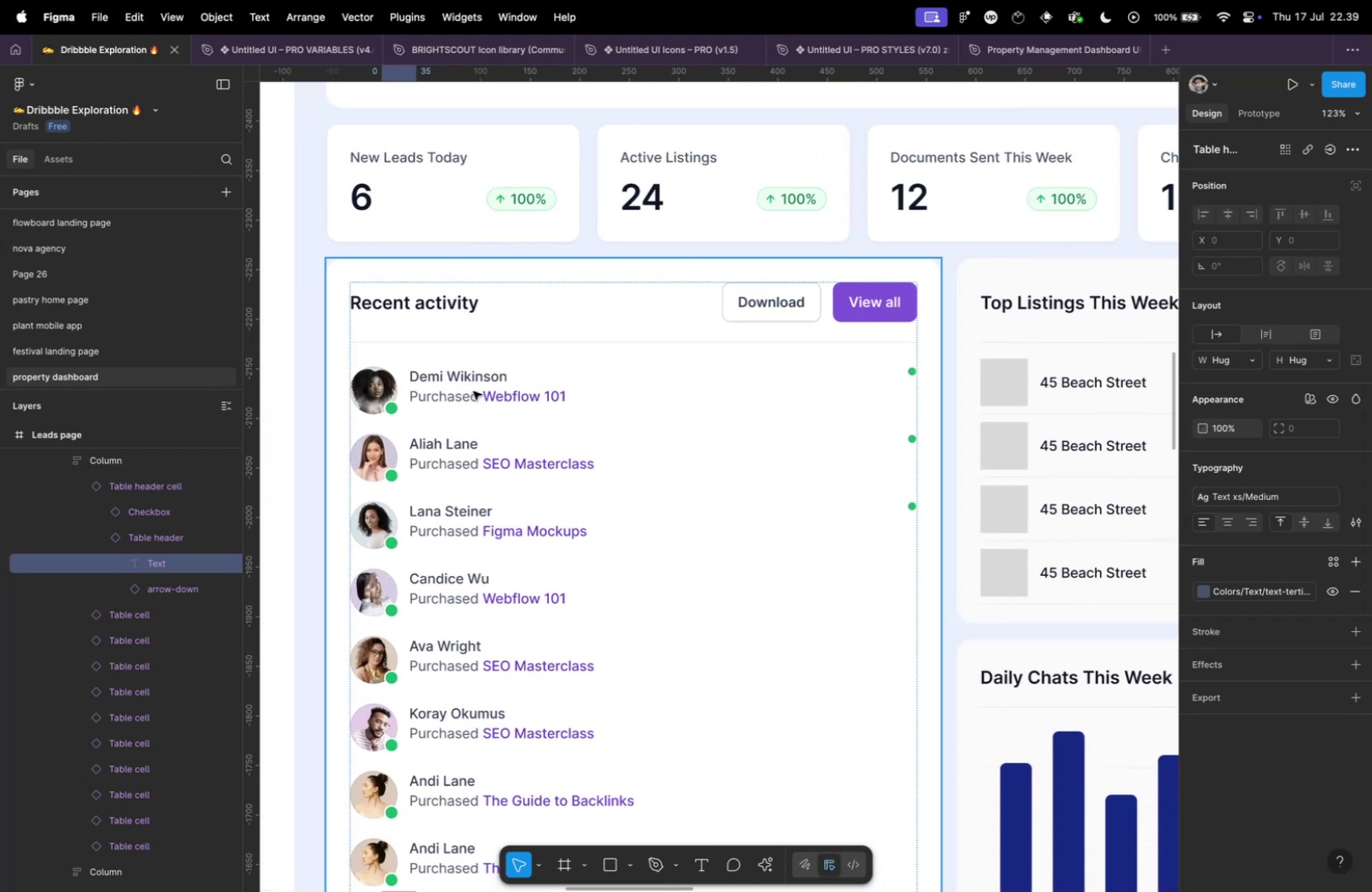 
left_click([704, 311])
 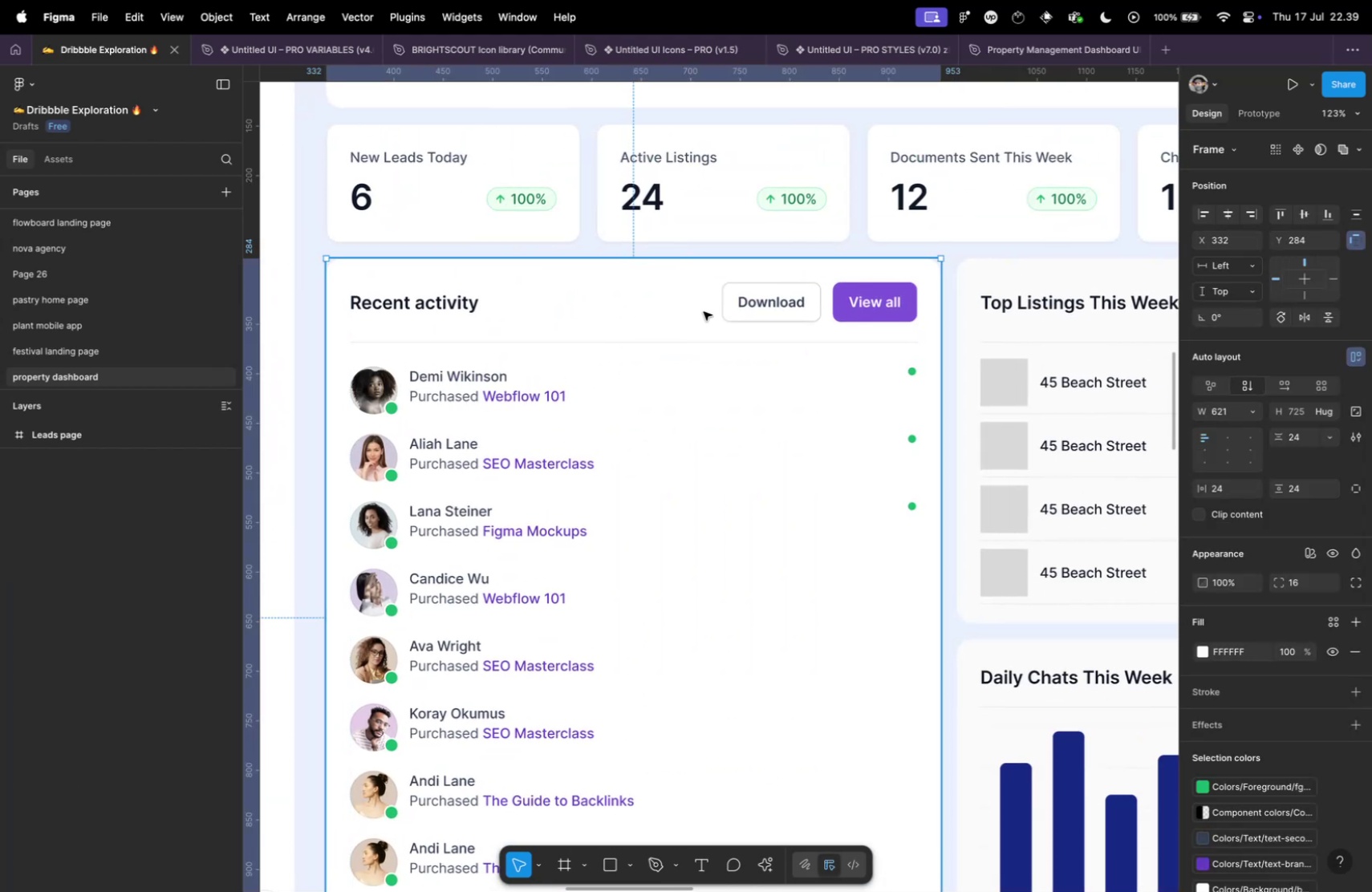 
key(Meta+CommandLeft)
 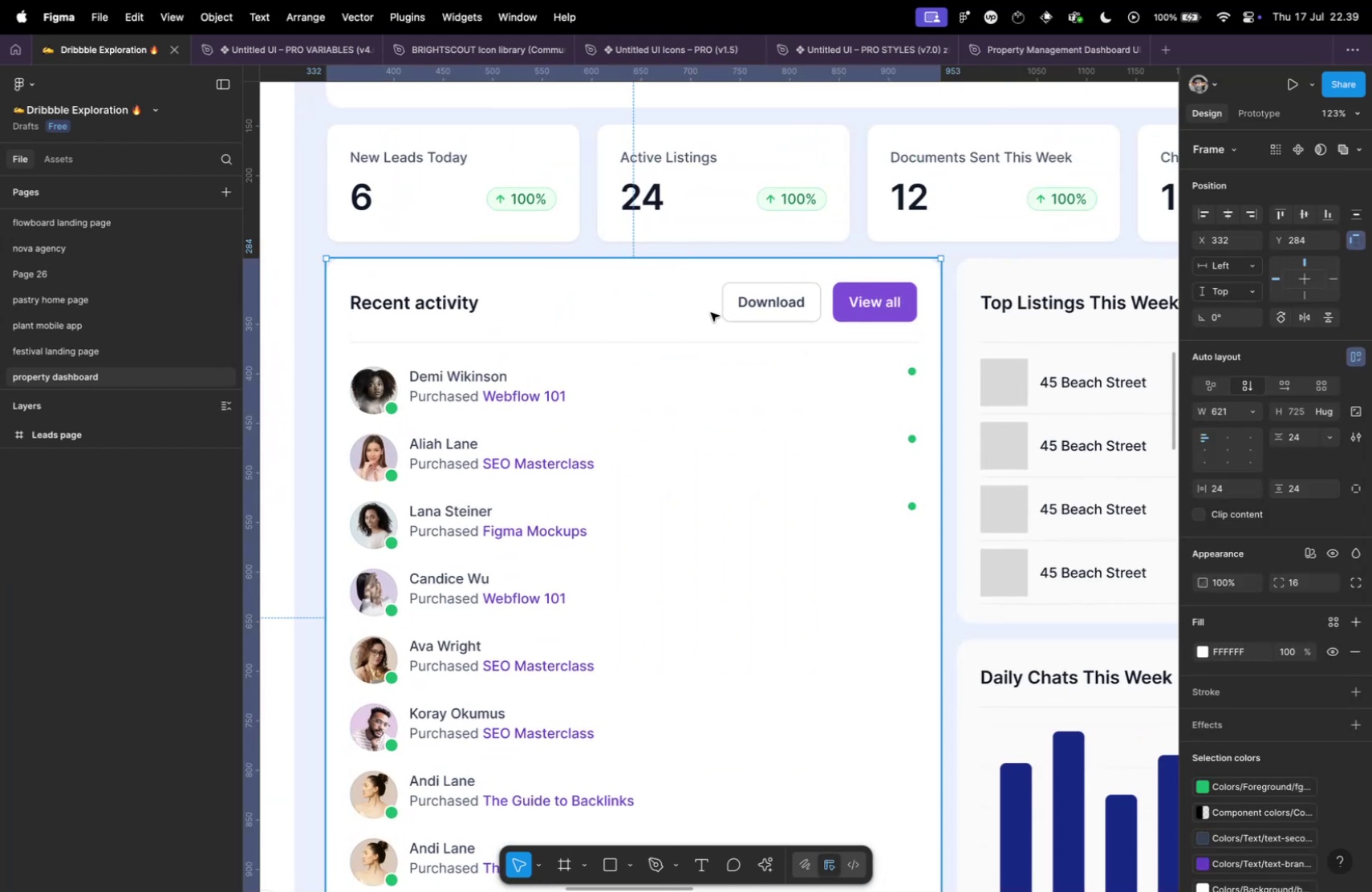 
scroll: coordinate [711, 312], scroll_direction: down, amount: 10.0
 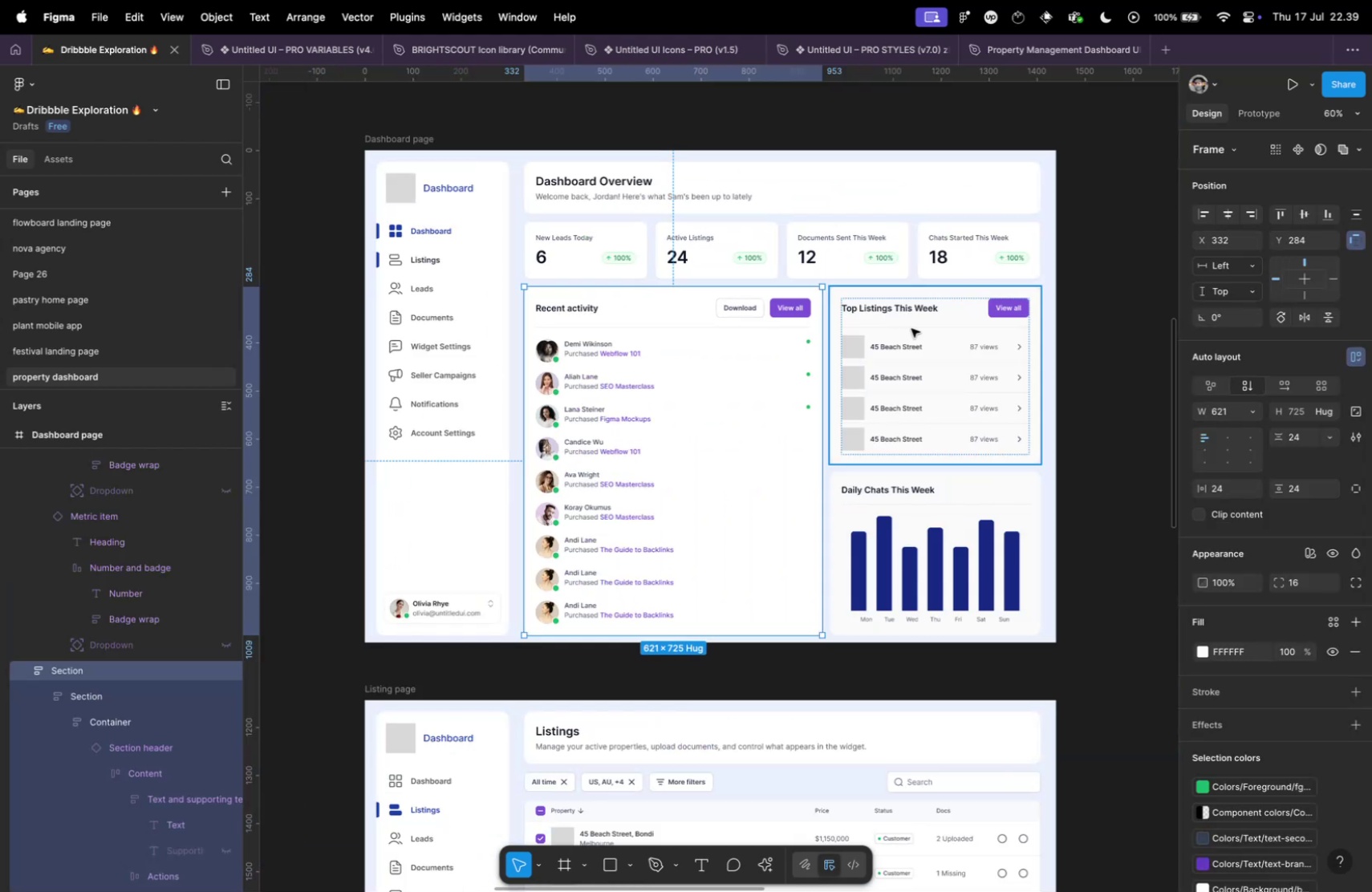 
hold_key(key=OptionLeft, duration=2.66)
left_click([929, 325])
 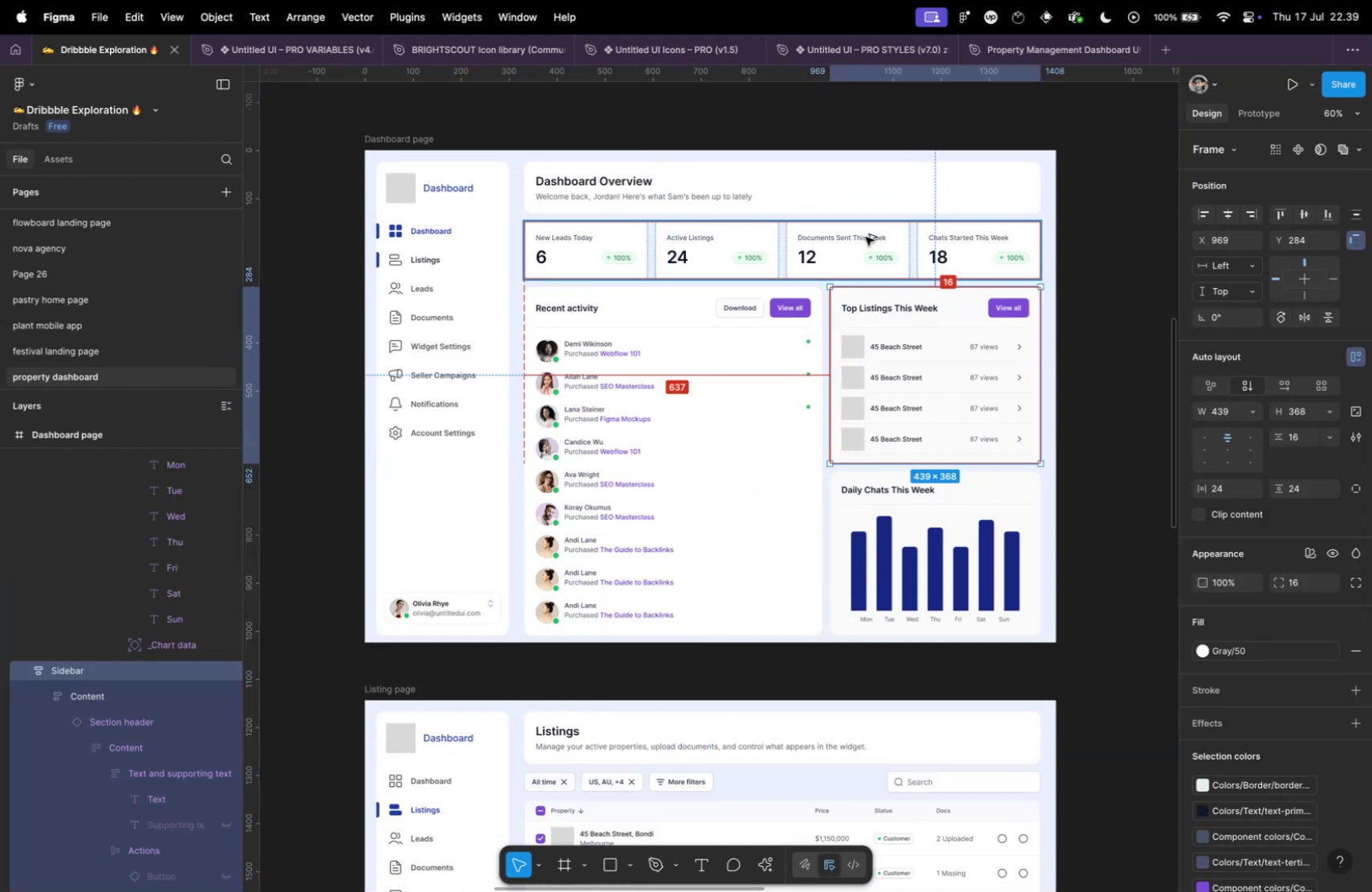 
left_click([866, 237])
 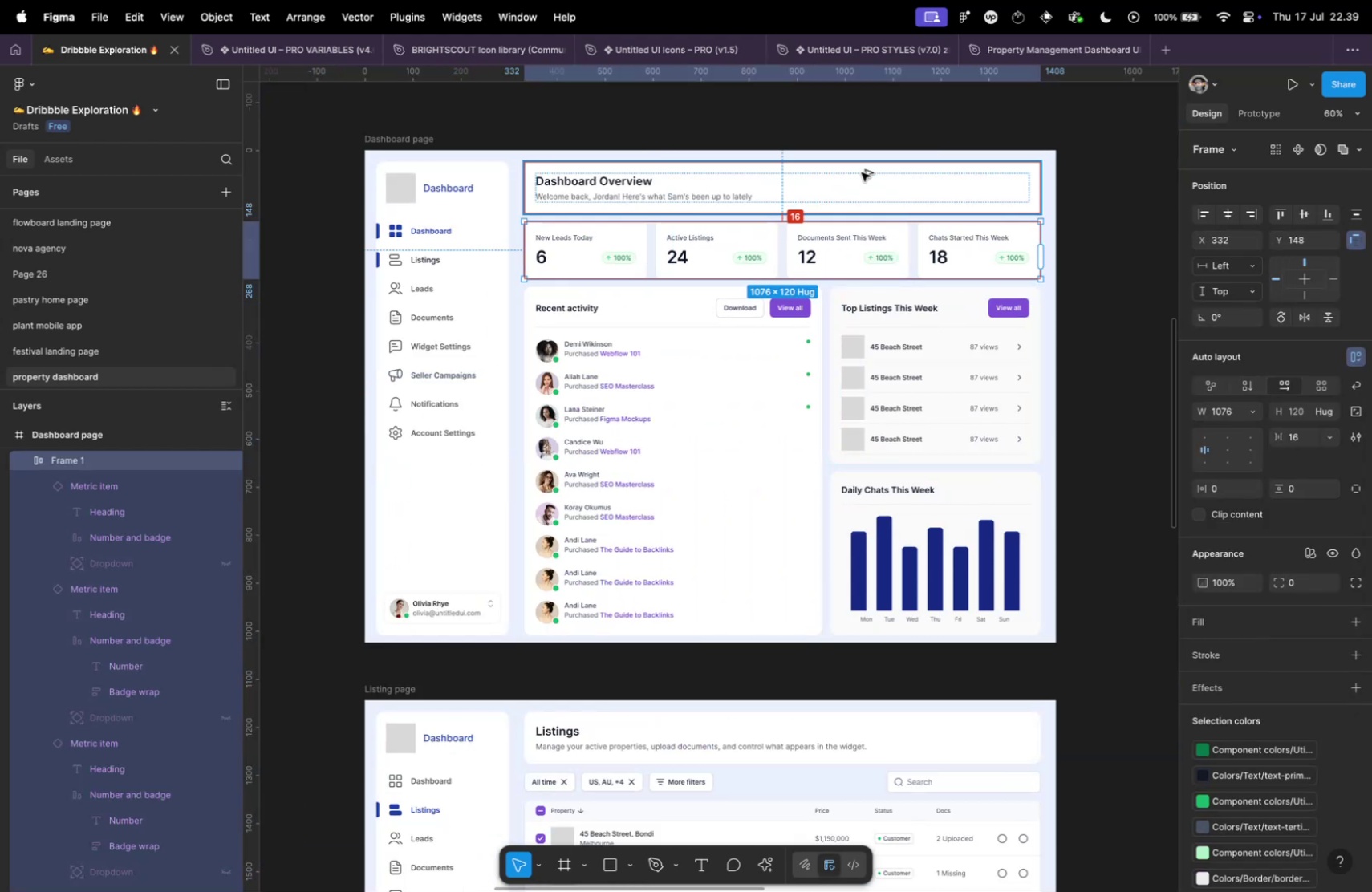 
double_click([862, 172])
 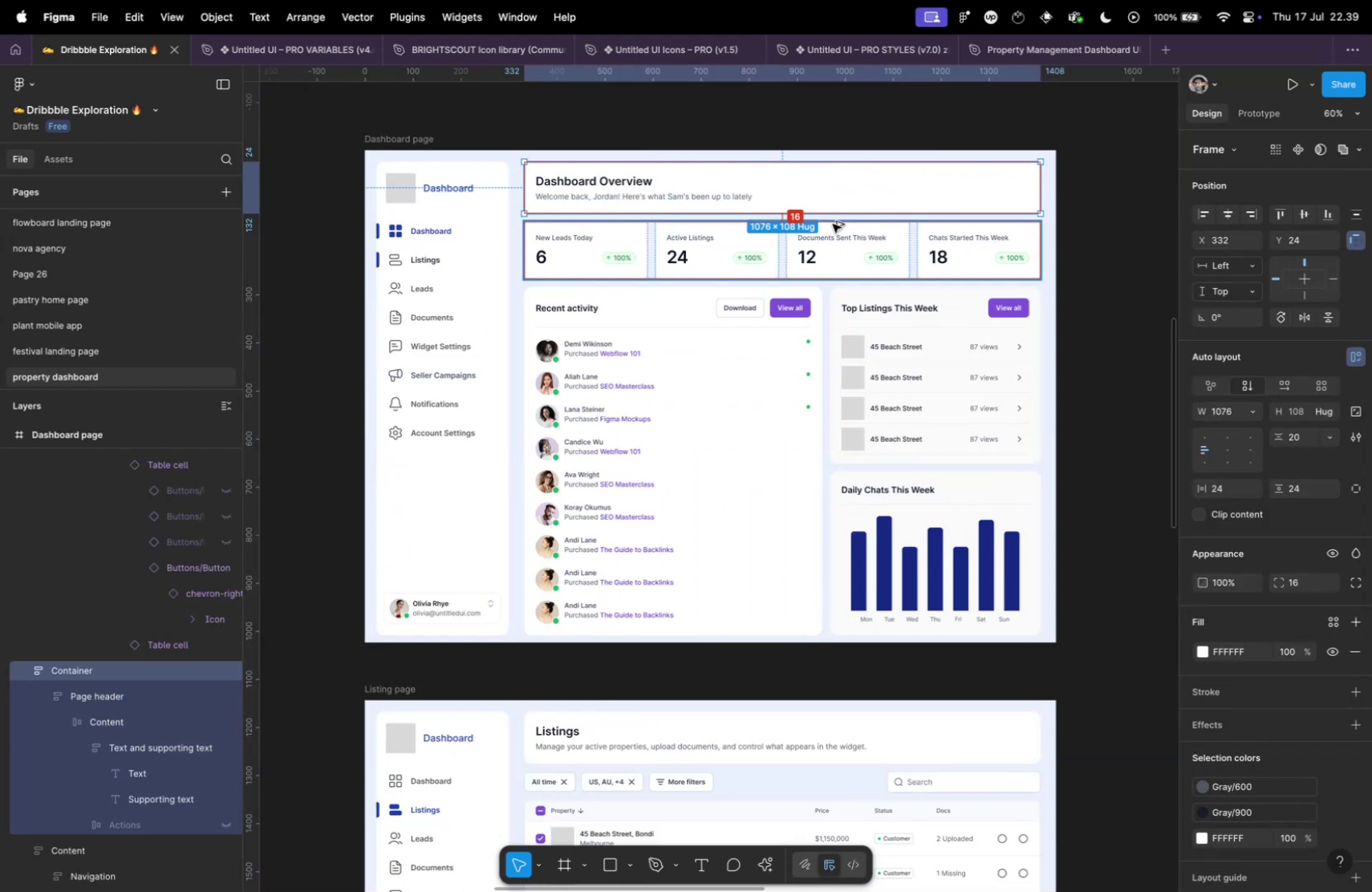 
left_click([833, 225])
 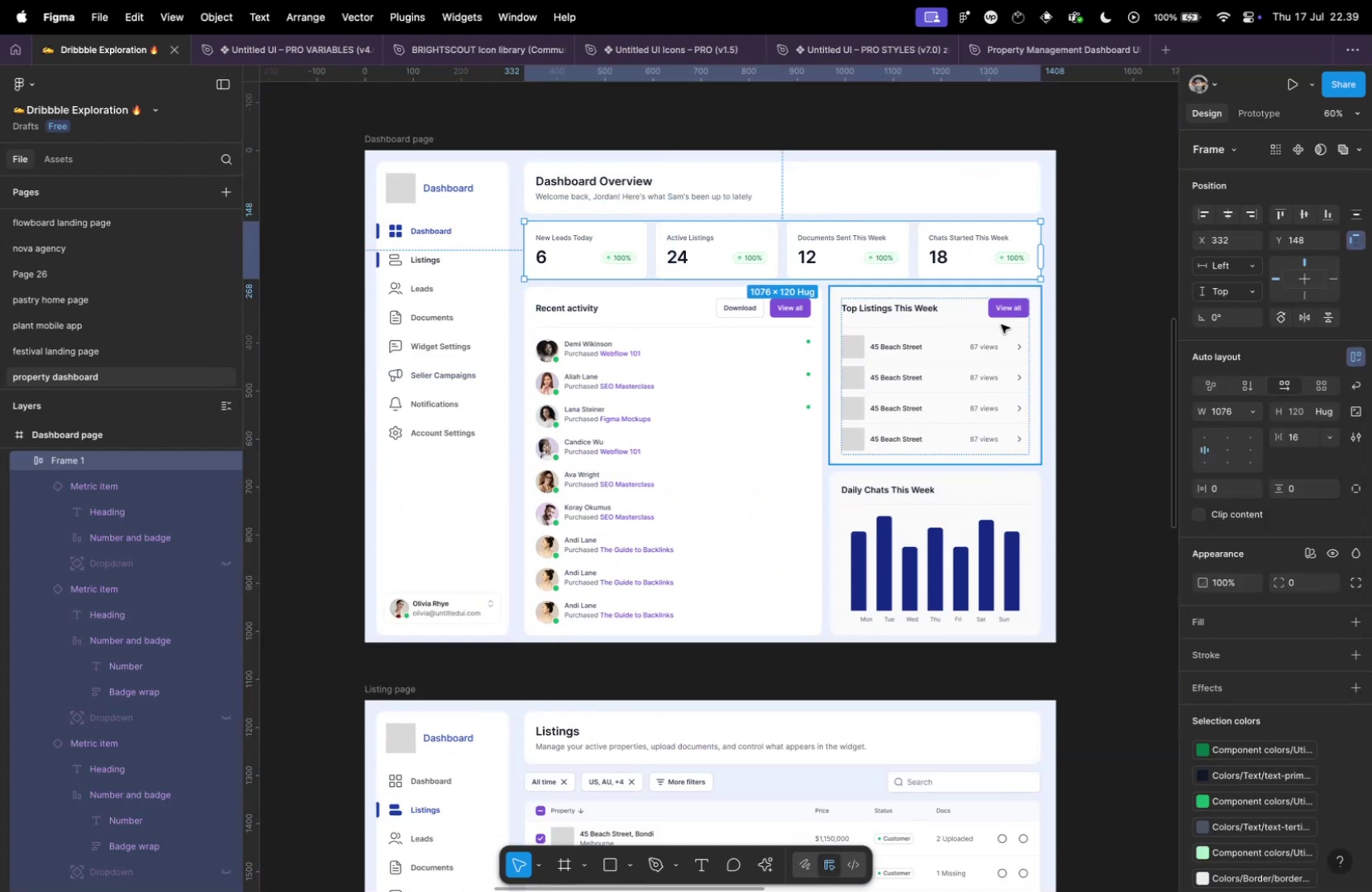 
left_click([1089, 301])
 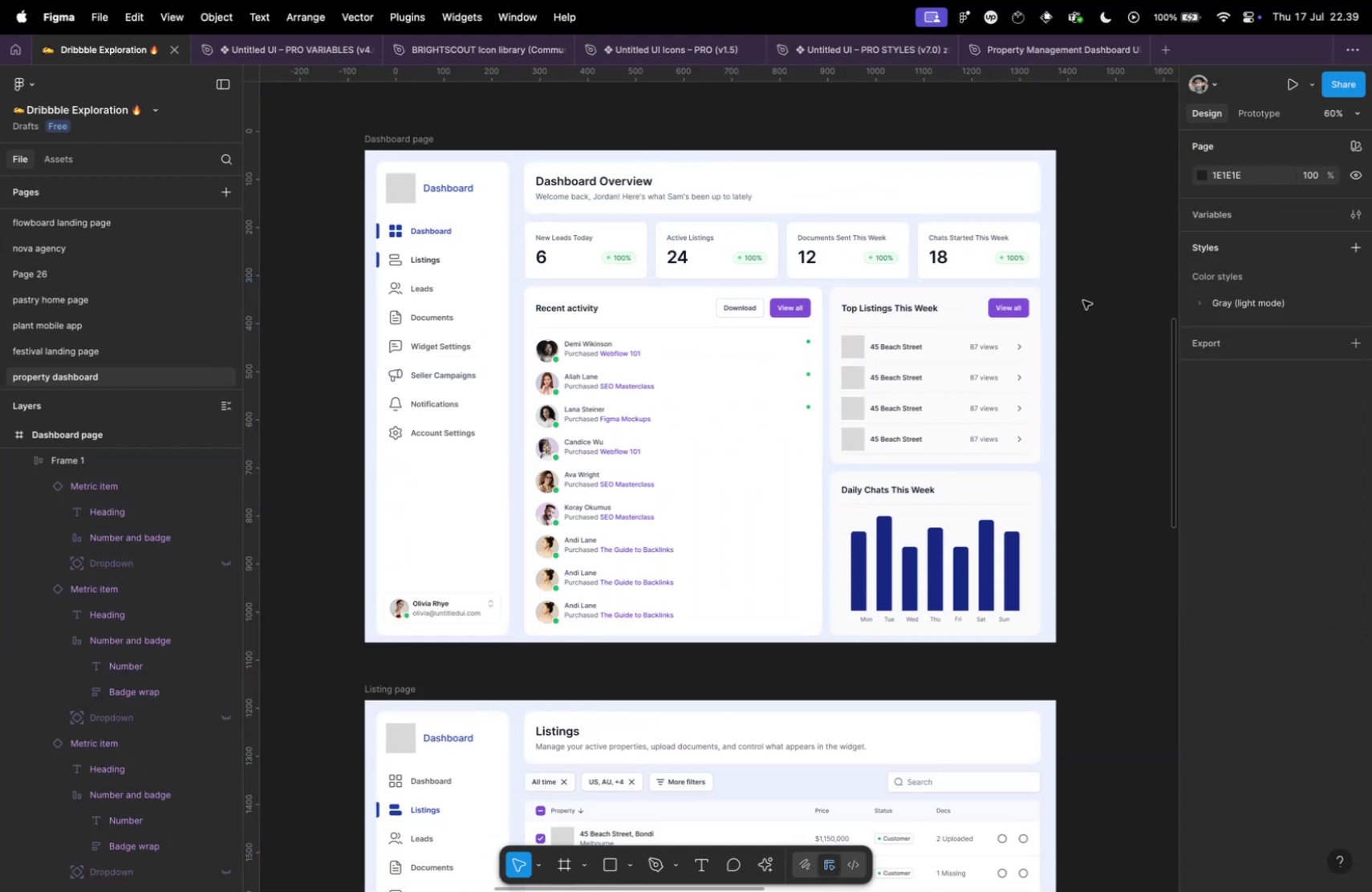 
hold_key(key=CommandLeft, duration=0.34)
scroll: coordinate [906, 271], scroll_direction: down, amount: 14.0
 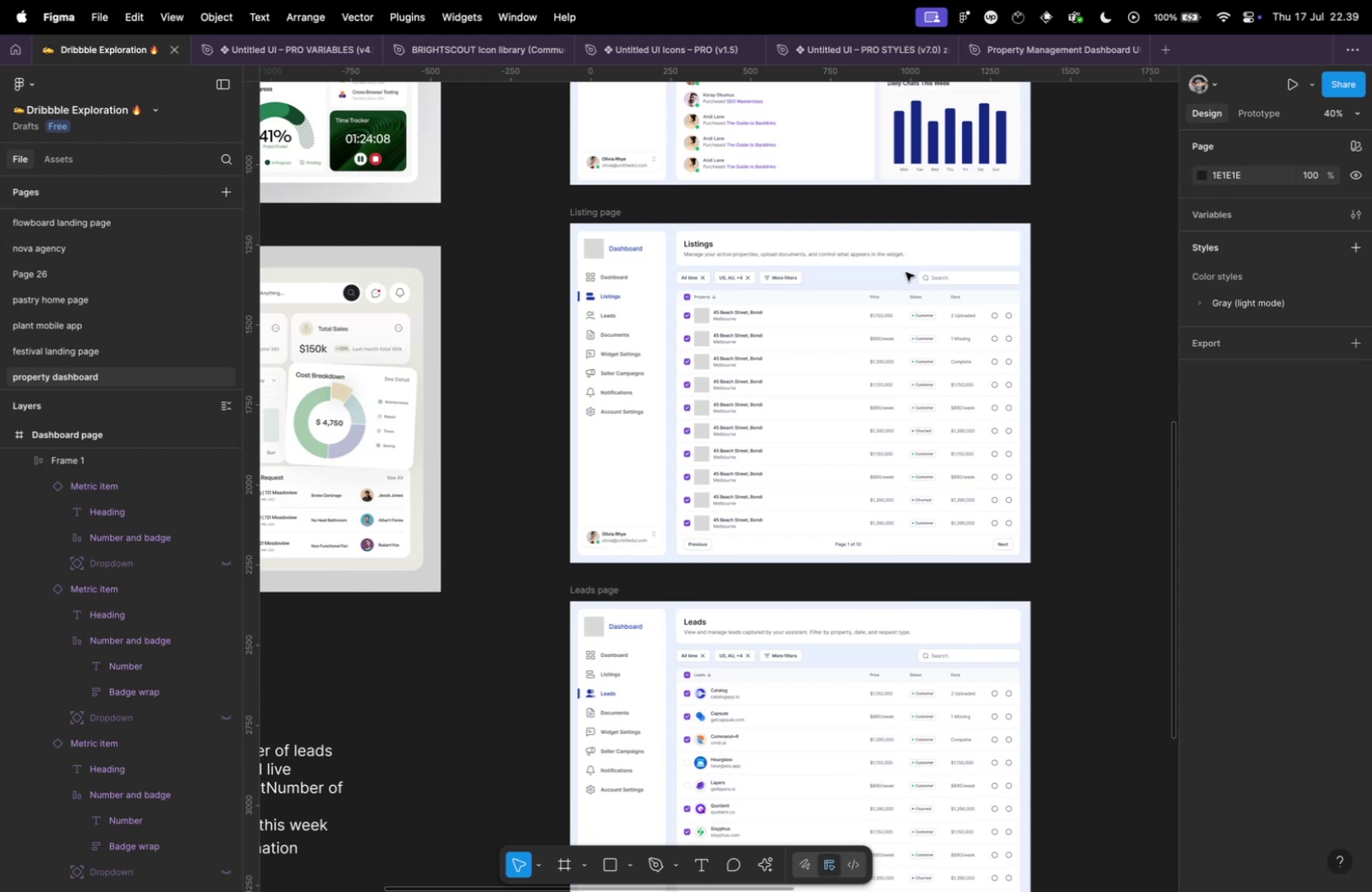 
scroll: coordinate [892, 315], scroll_direction: up, amount: 10.0
 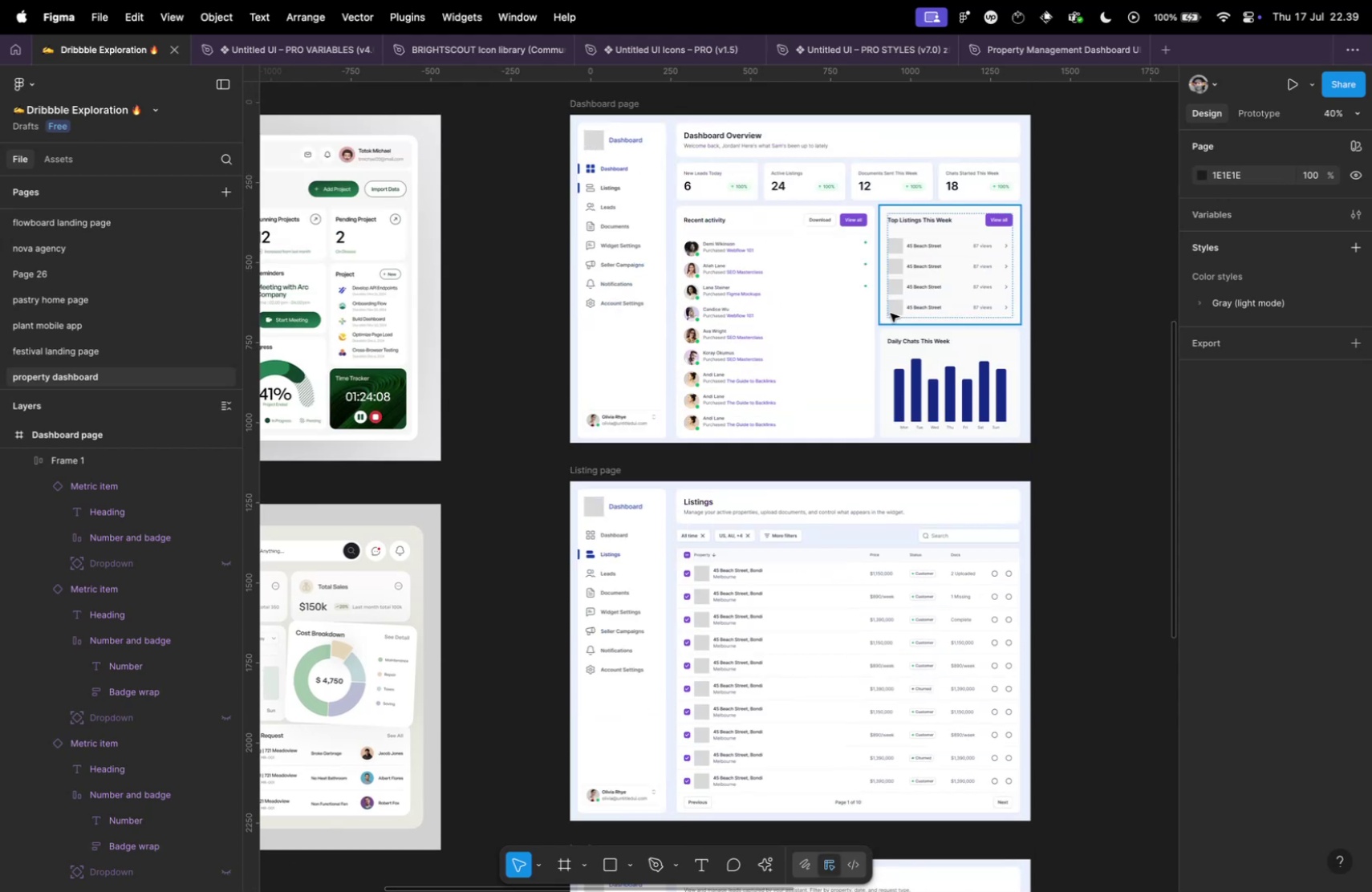 
scroll: coordinate [891, 311], scroll_direction: down, amount: 20.0
 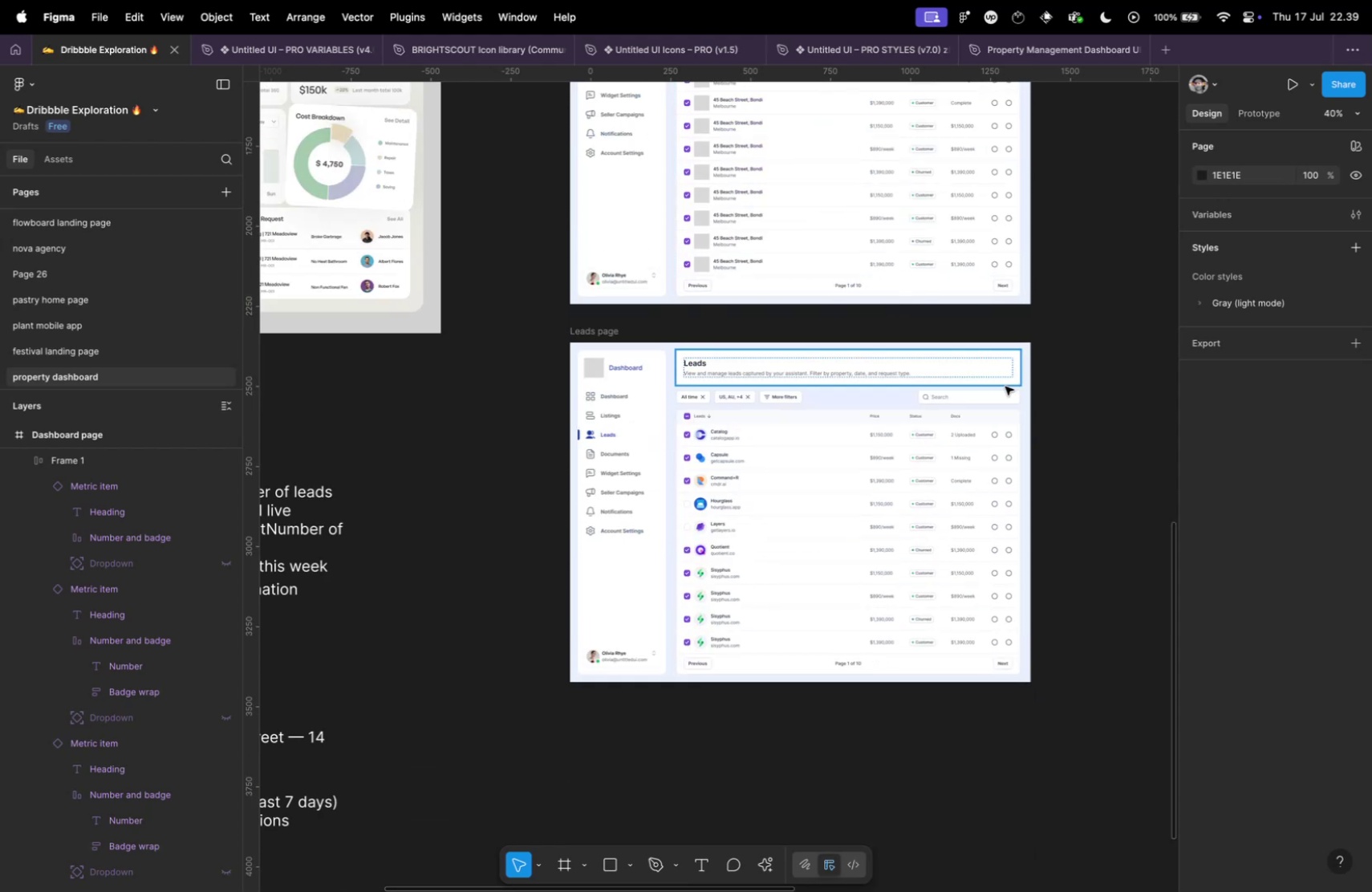 
key(Meta+CommandLeft)
 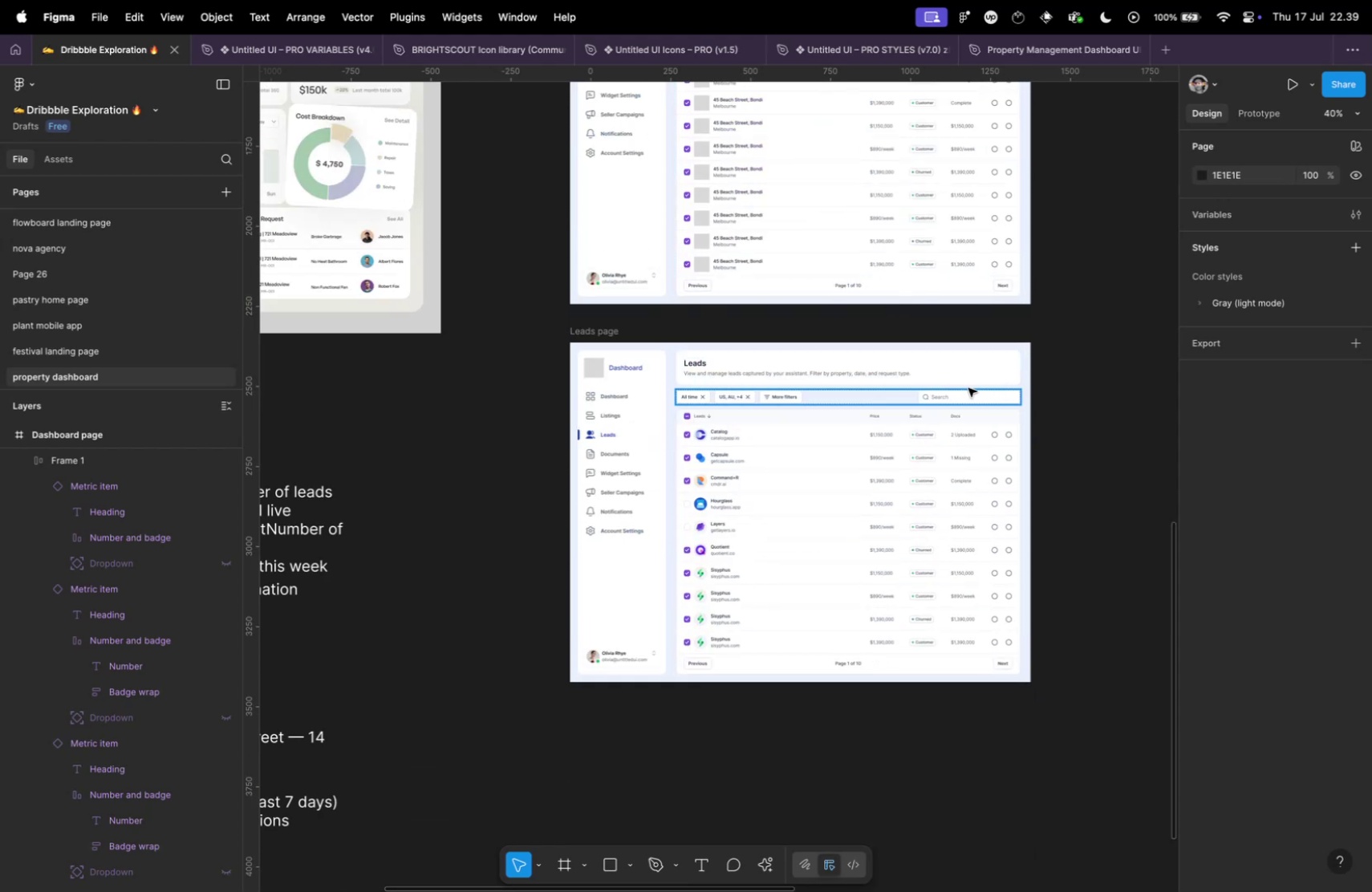 
key(Meta+Tab)
 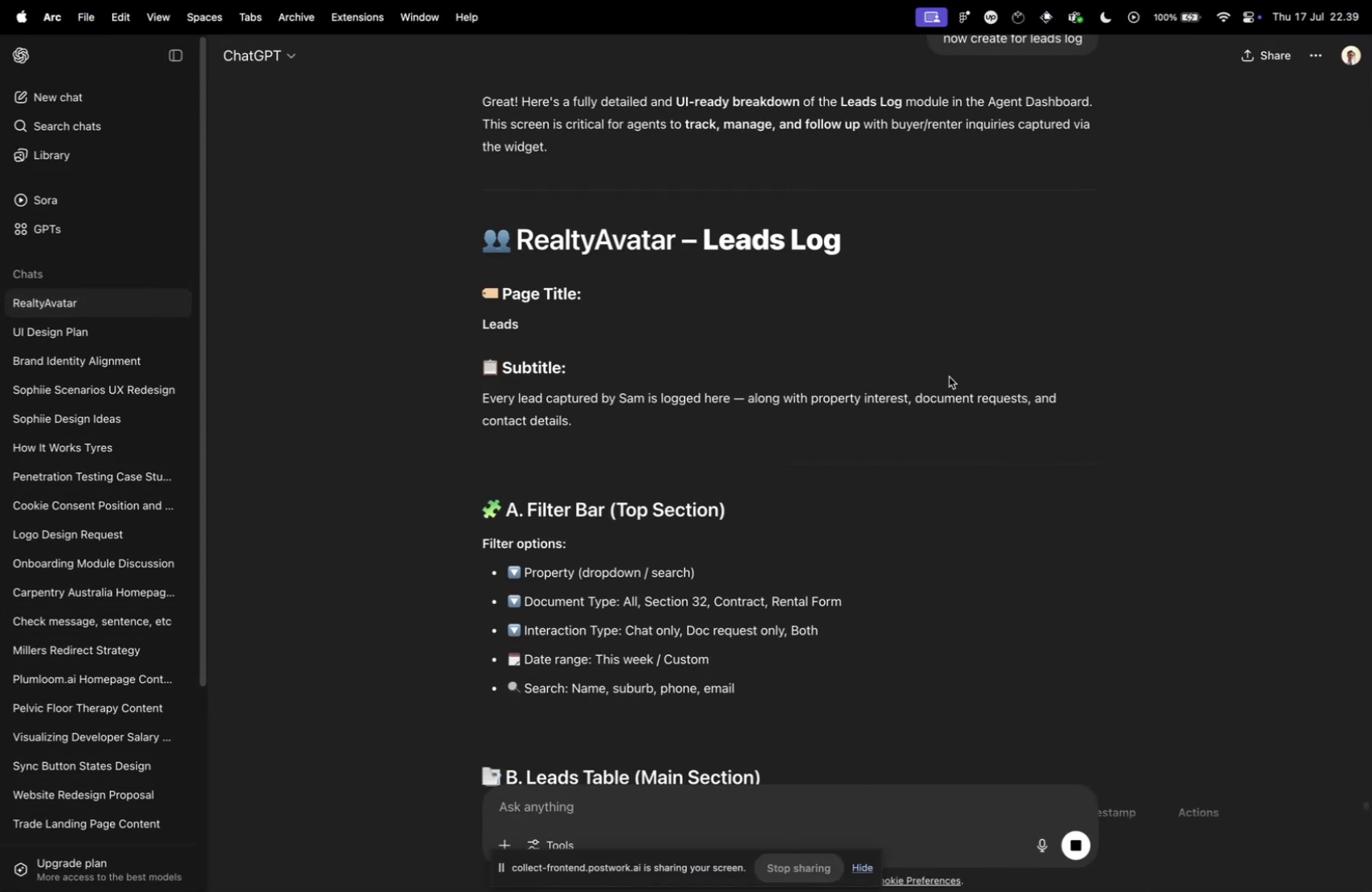 
scroll: coordinate [850, 421], scroll_direction: down, amount: 16.0
 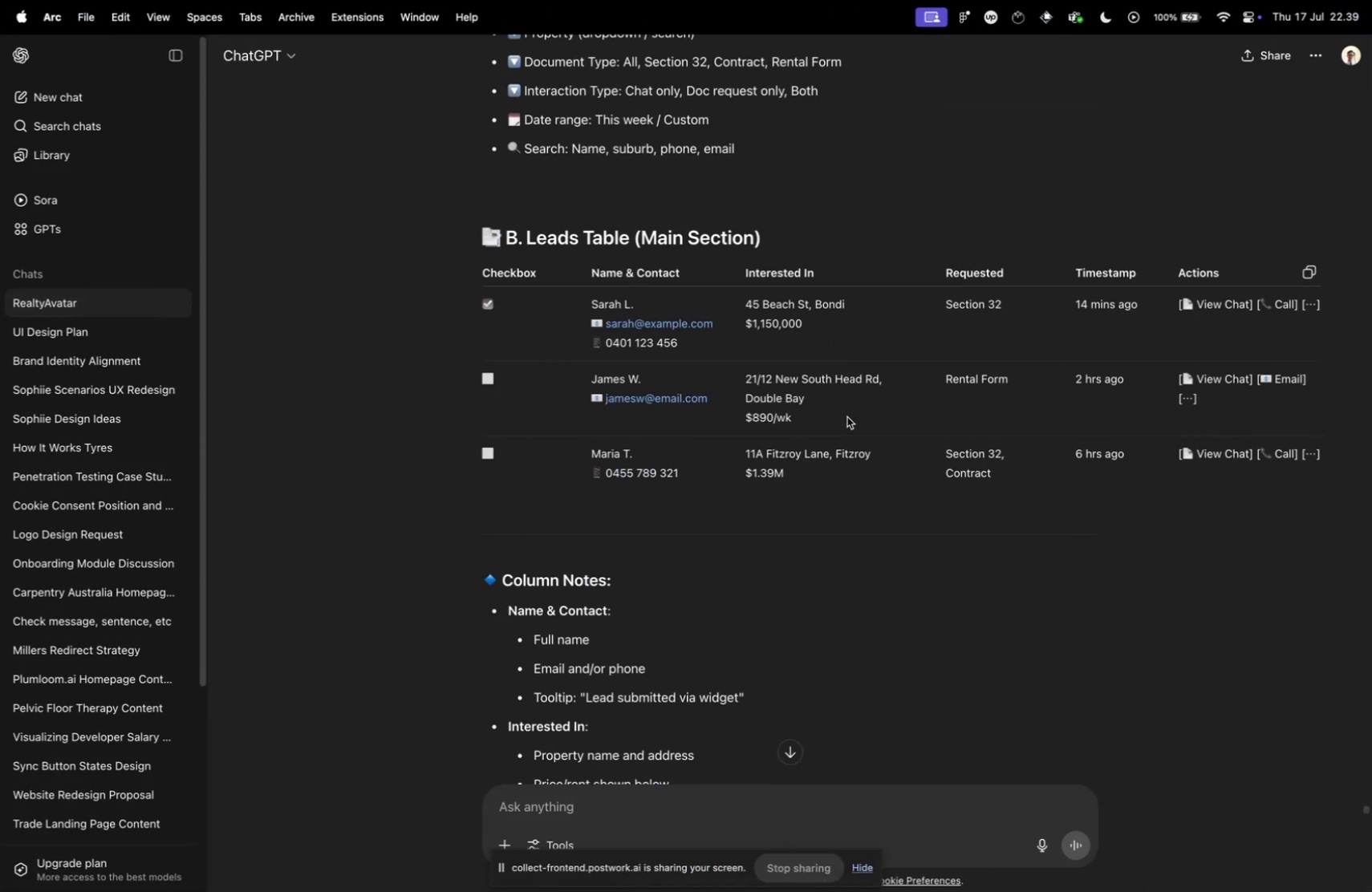 
scroll: coordinate [846, 416], scroll_direction: up, amount: 5.0
 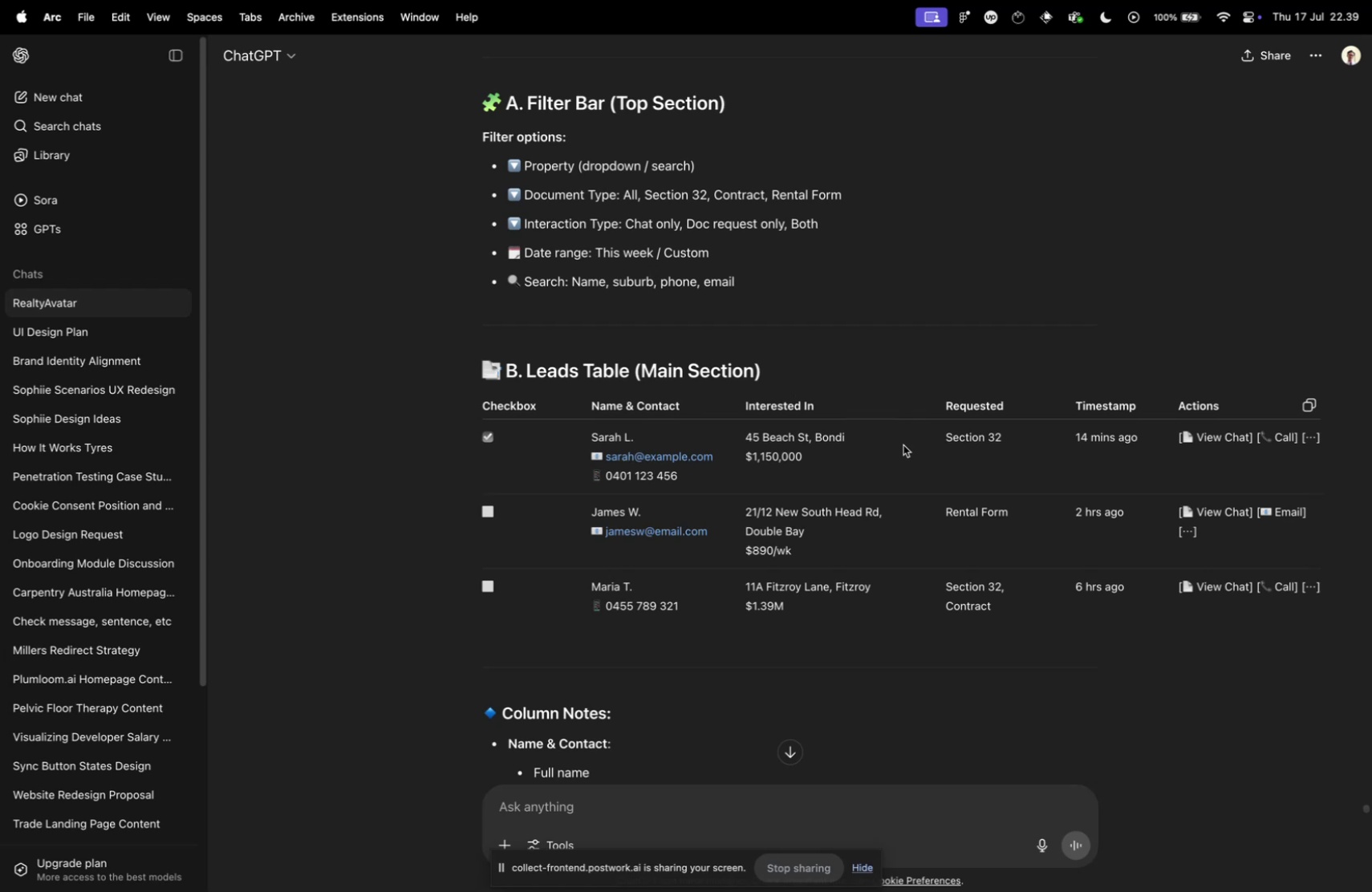 
wait(6.85)
 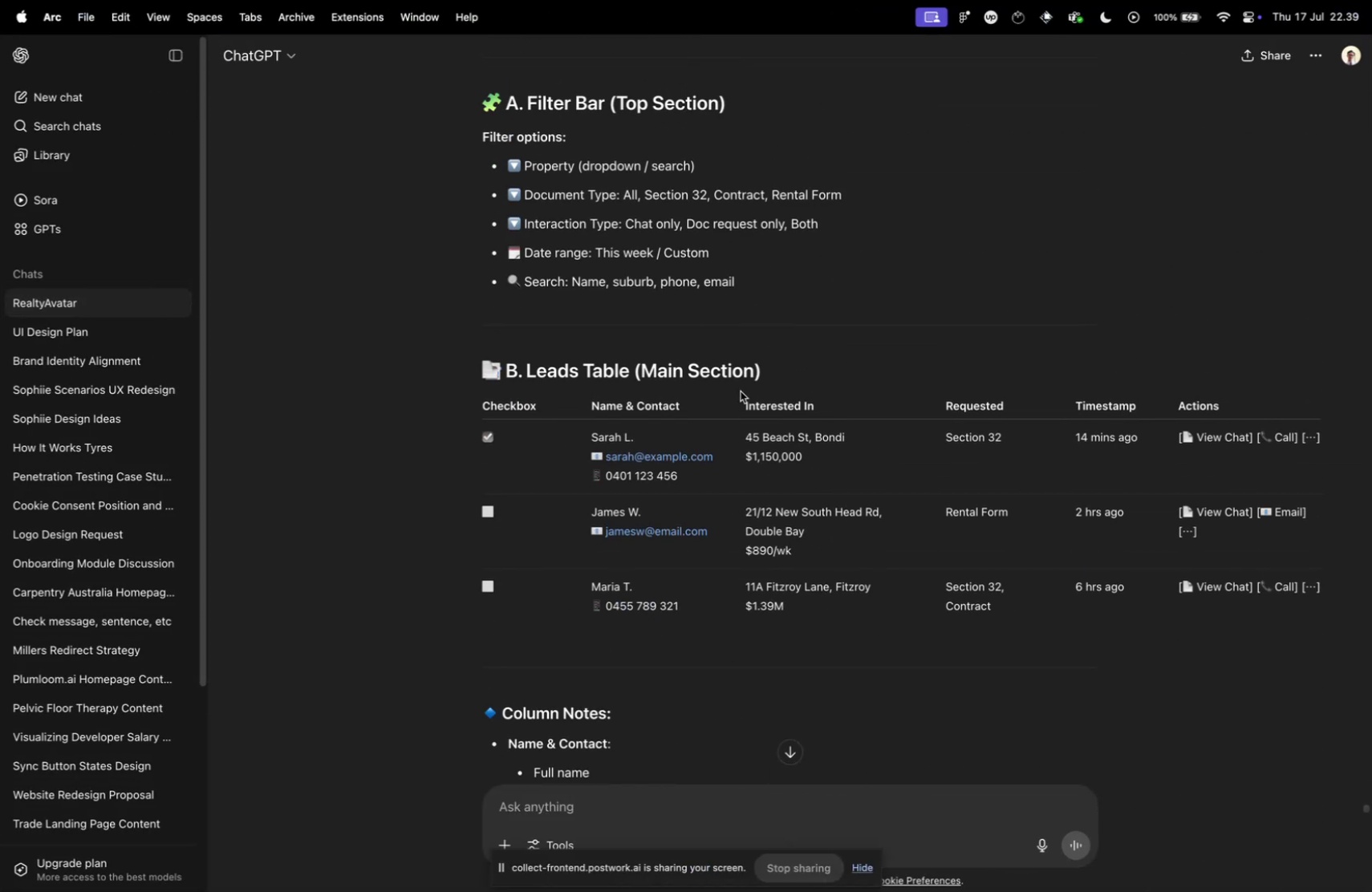 
left_click_drag(start_coordinate=[944, 434], to_coordinate=[1038, 441])
 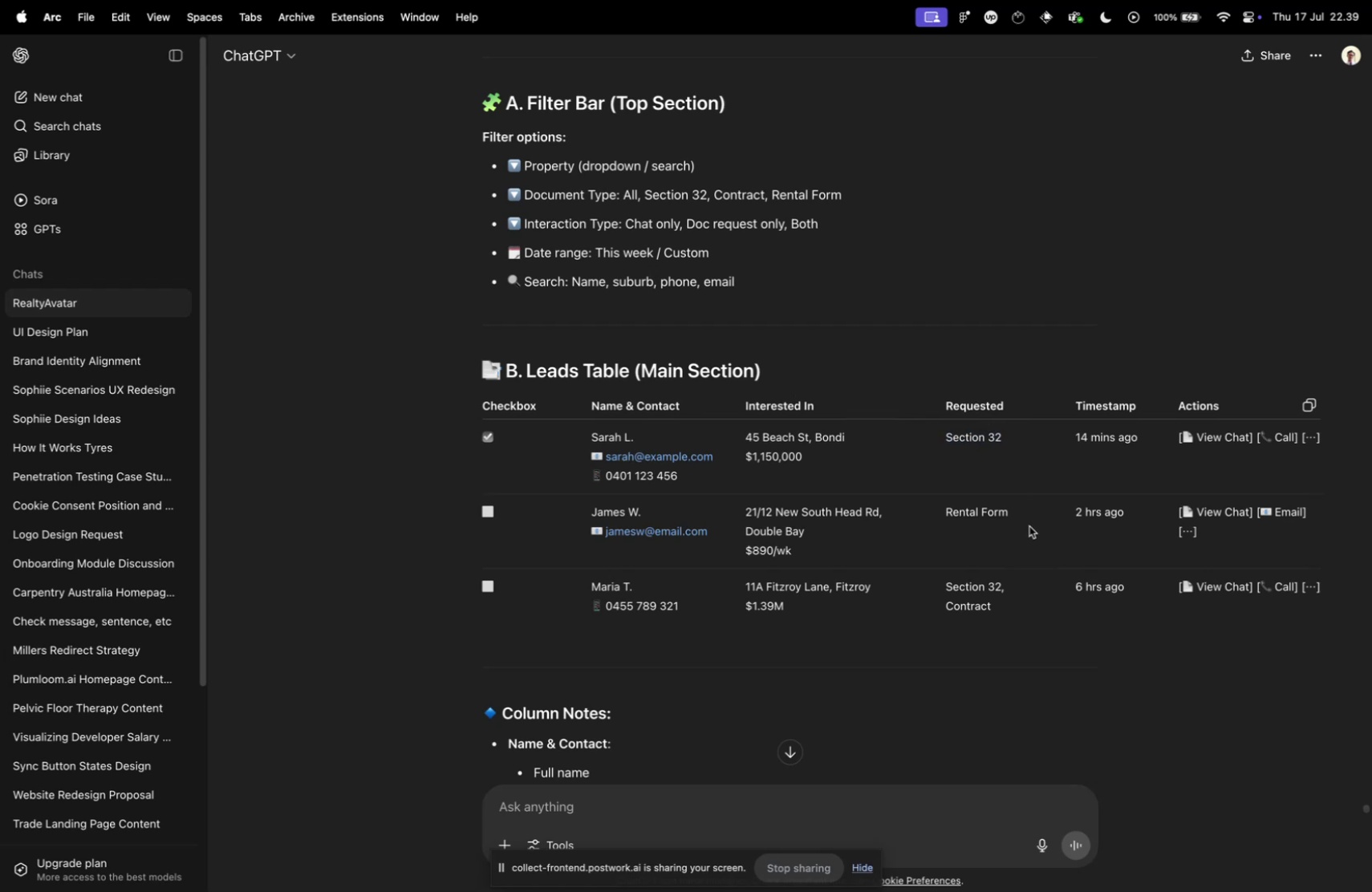 
left_click_drag(start_coordinate=[1020, 512], to_coordinate=[926, 501])
 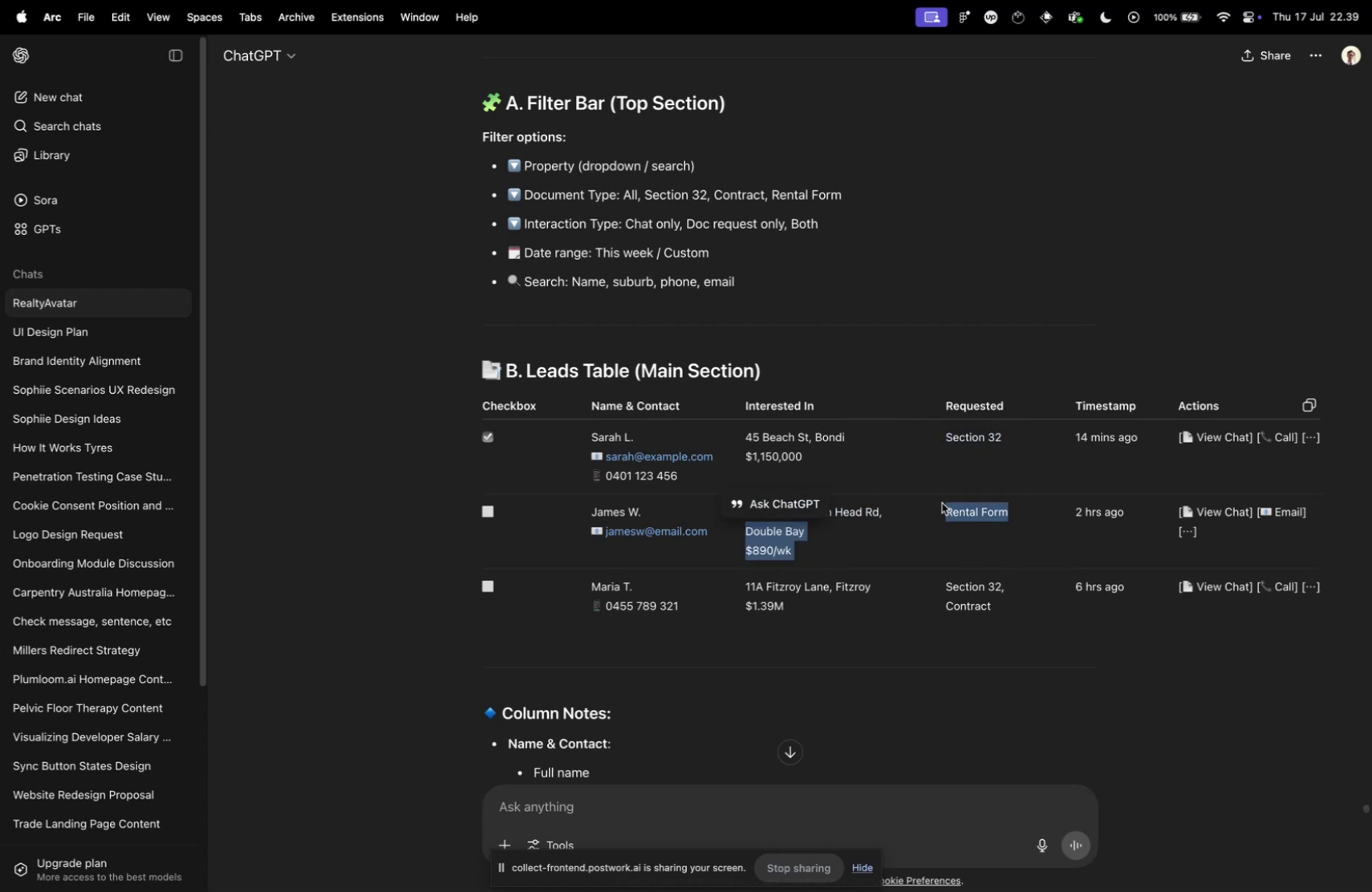 
left_click([942, 502])
 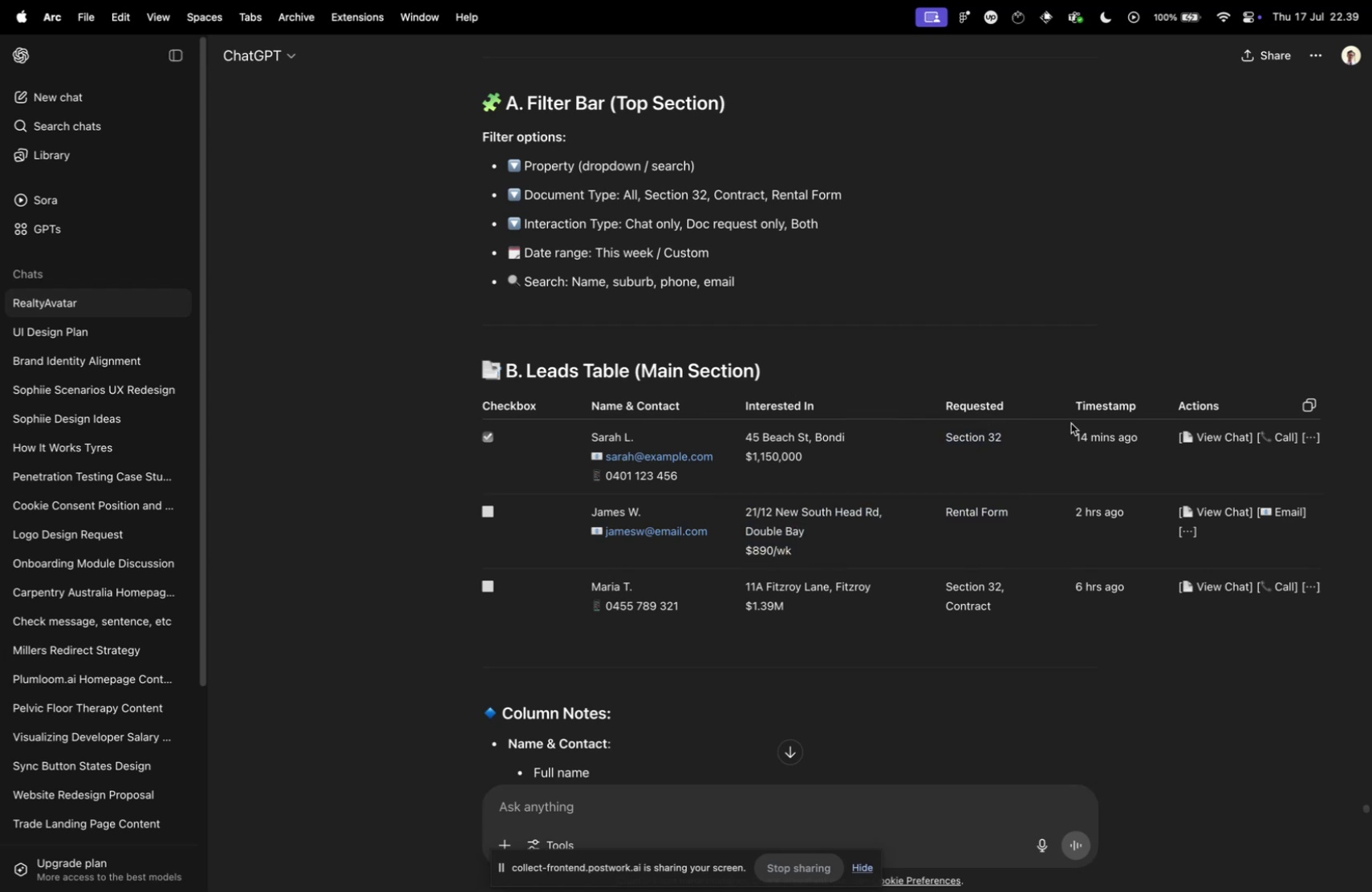 
left_click_drag(start_coordinate=[1076, 428], to_coordinate=[1170, 438])
 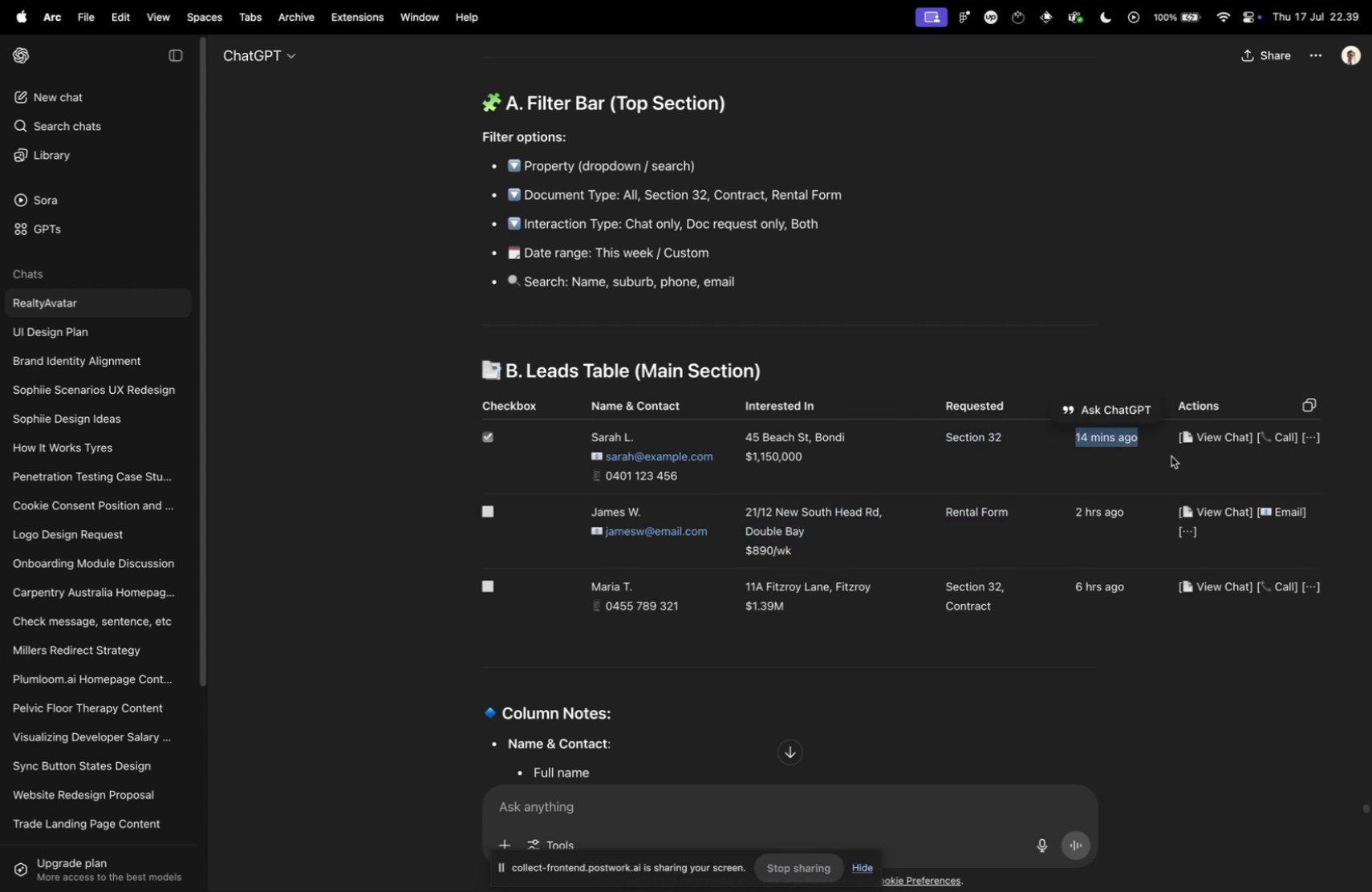 
left_click([1171, 456])
 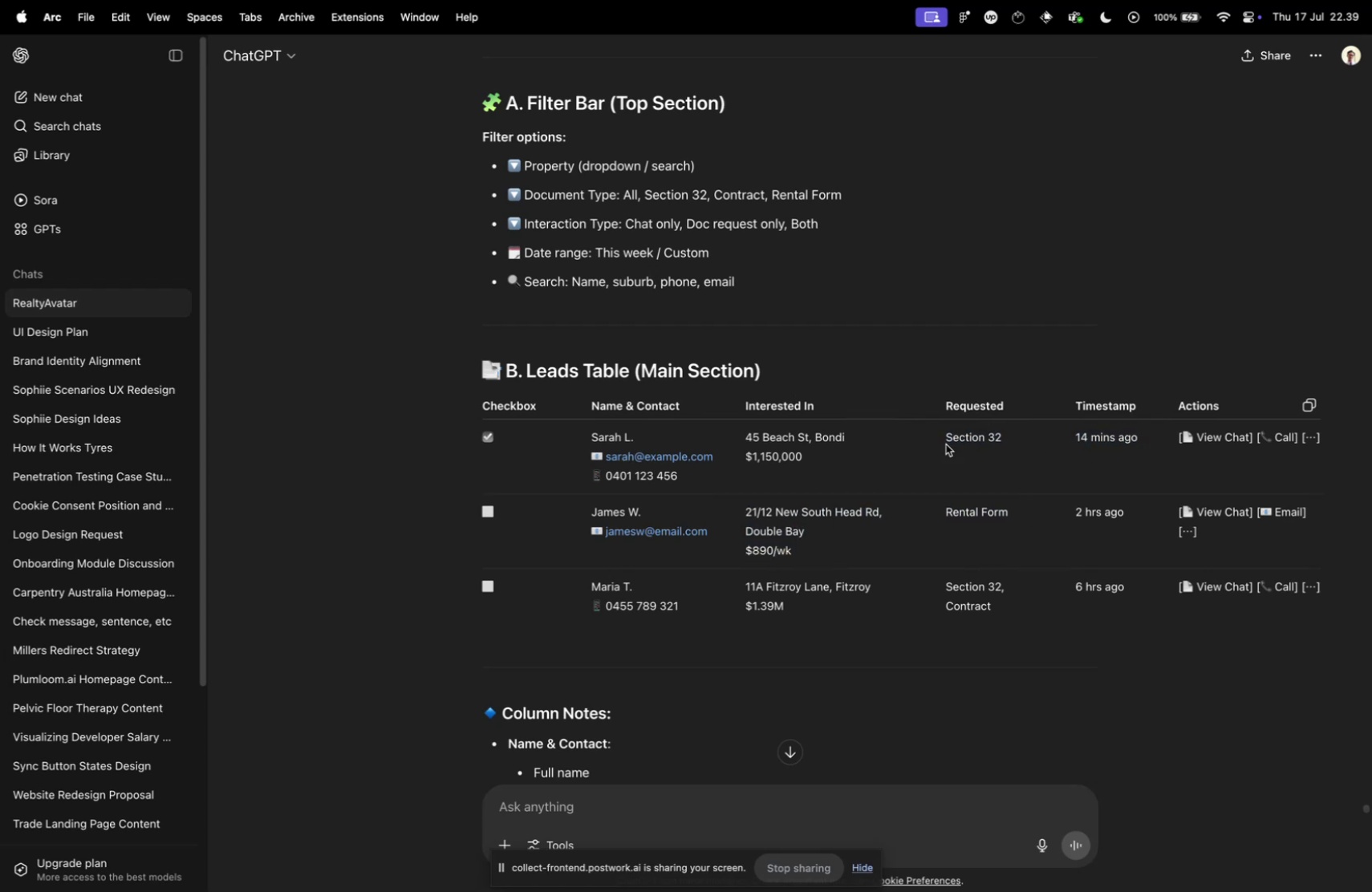 
scroll: coordinate [733, 448], scroll_direction: down, amount: 18.0
 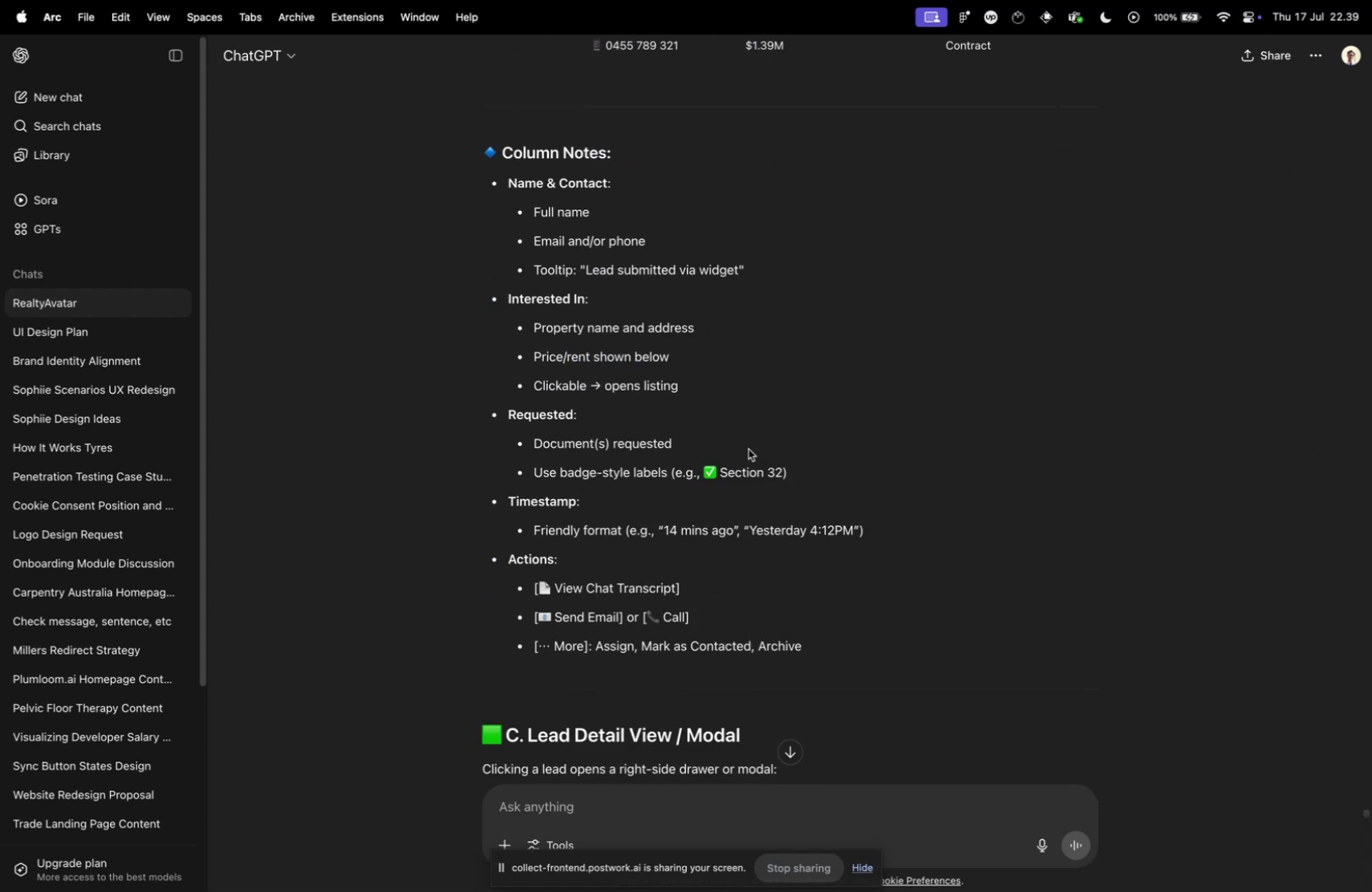 
scroll: coordinate [736, 456], scroll_direction: up, amount: 14.0
 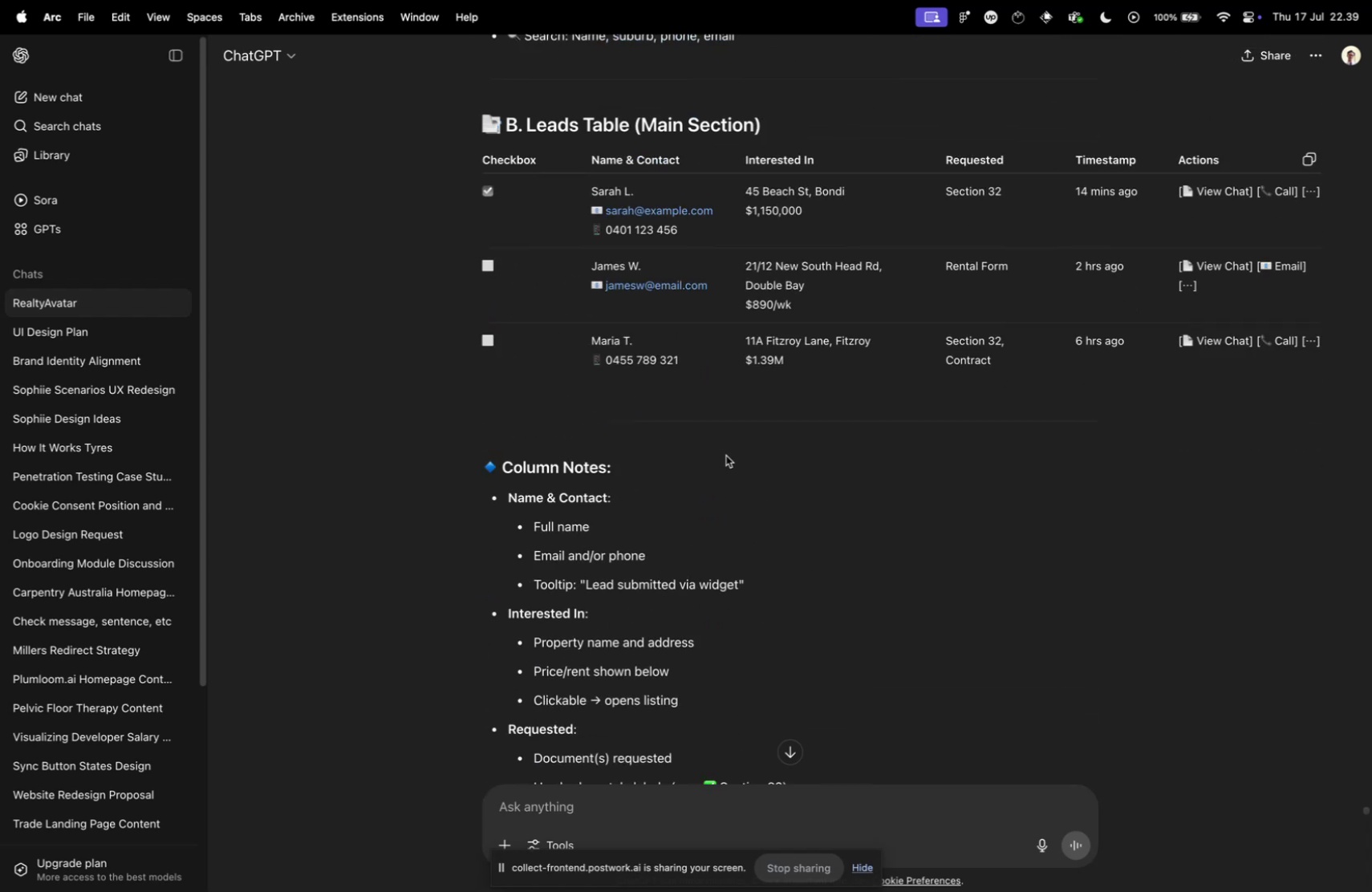 
key(Meta+CommandLeft)
 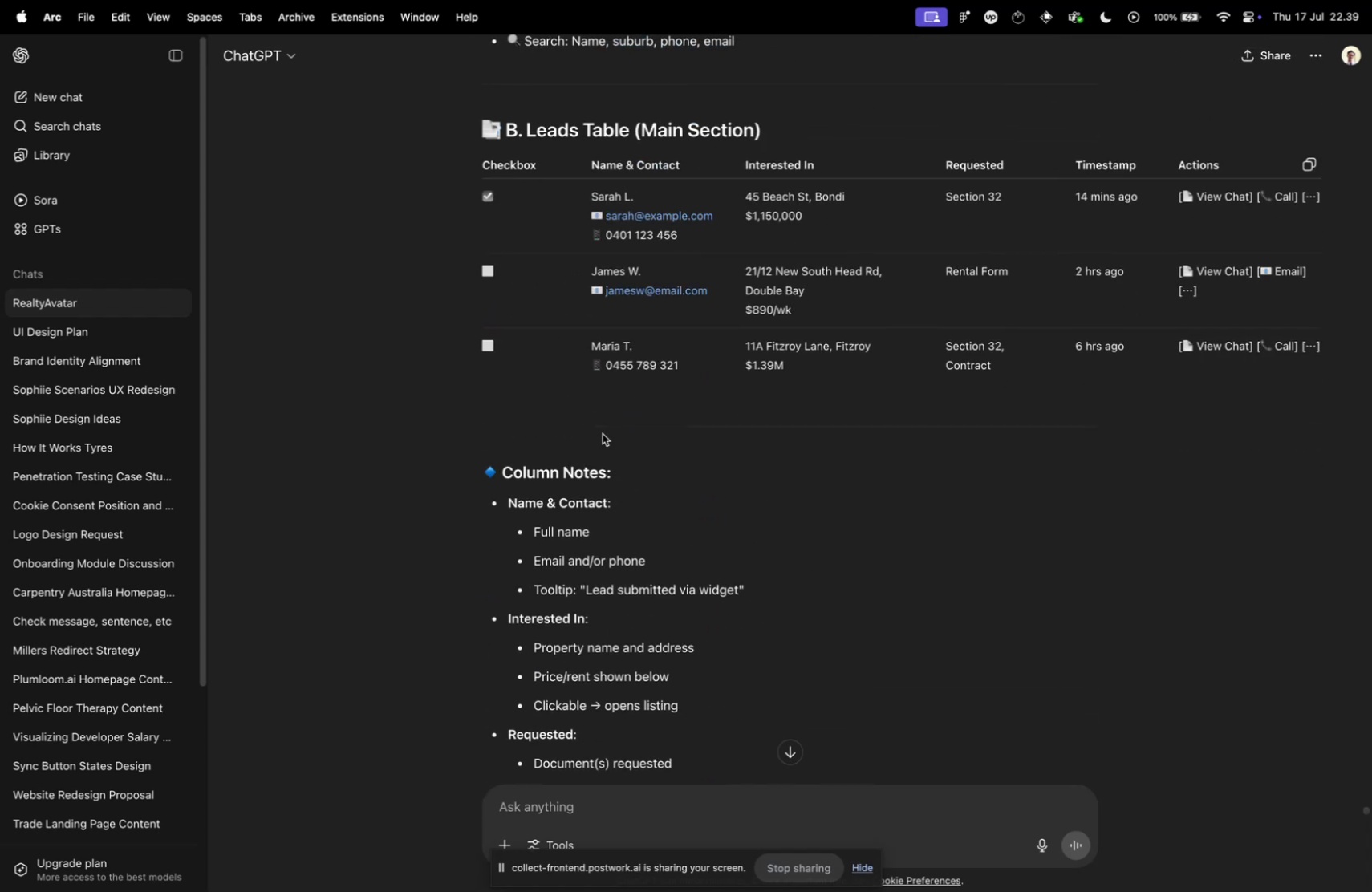 
key(Meta+Tab)
 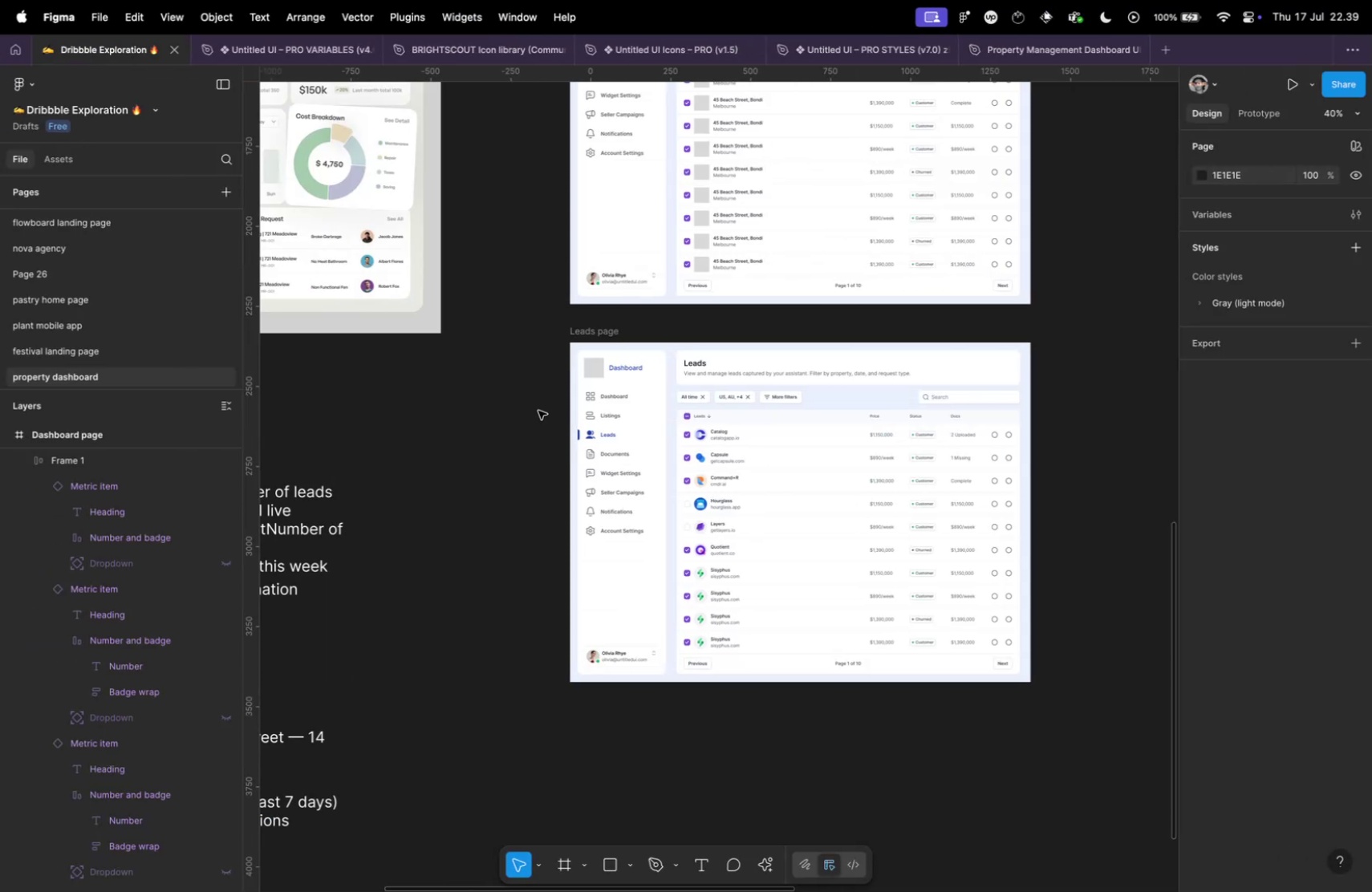 
hold_key(key=CommandLeft, duration=1.38)
scroll: coordinate [694, 417], scroll_direction: up, amount: 21.0
 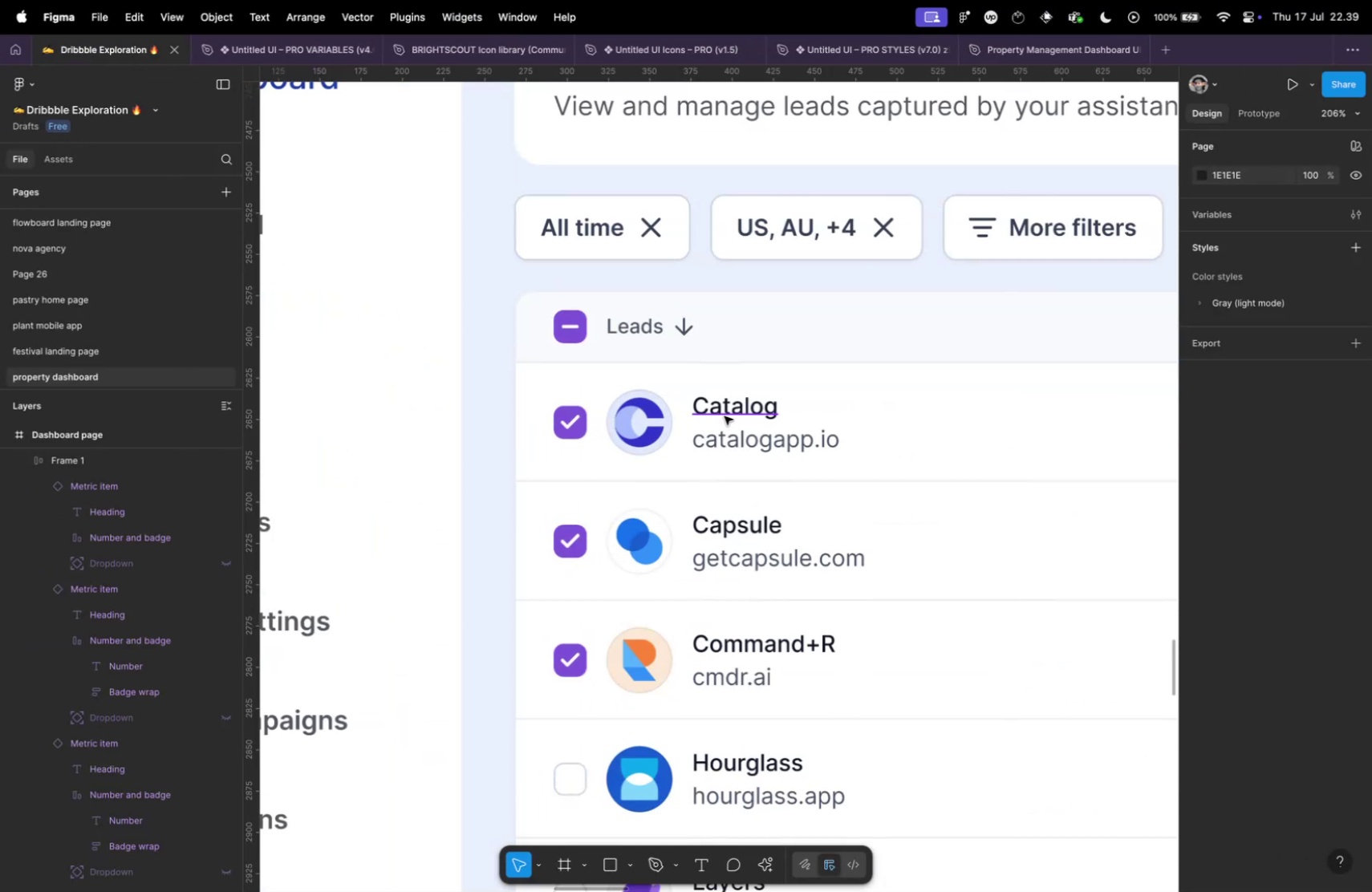 
left_click([725, 416])
 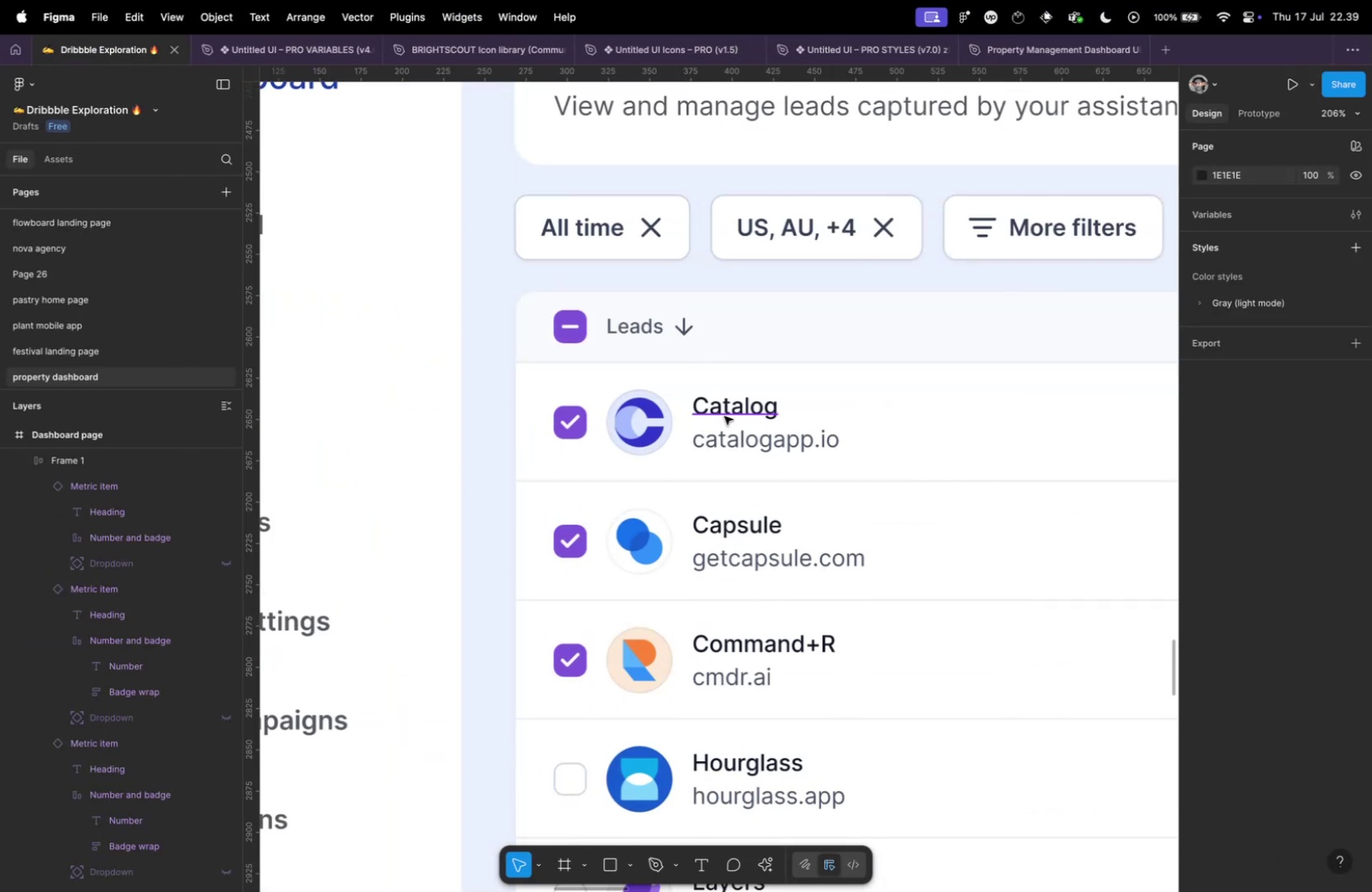 
key(Meta+CommandLeft)
 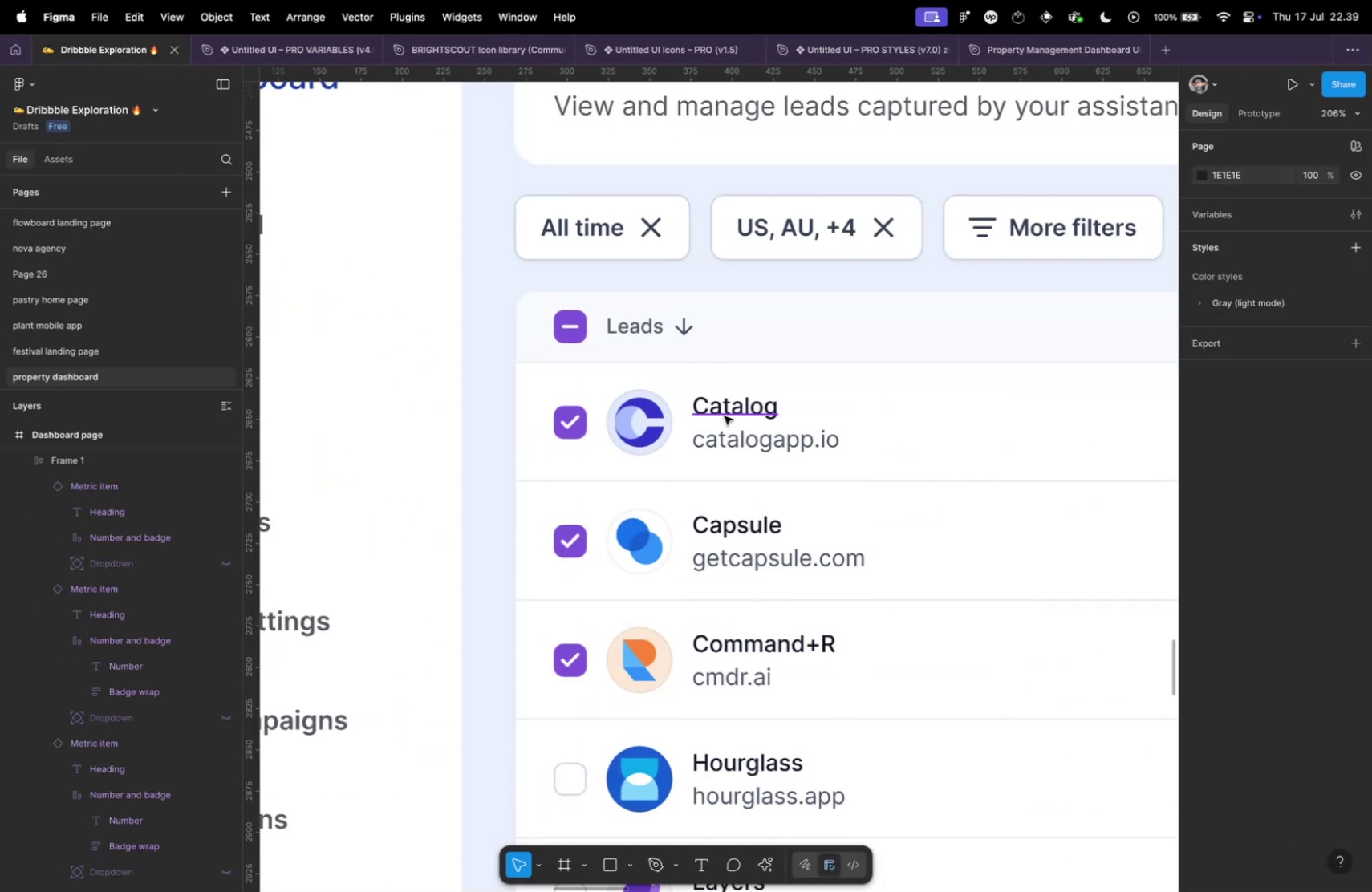 
key(Meta+Tab)
 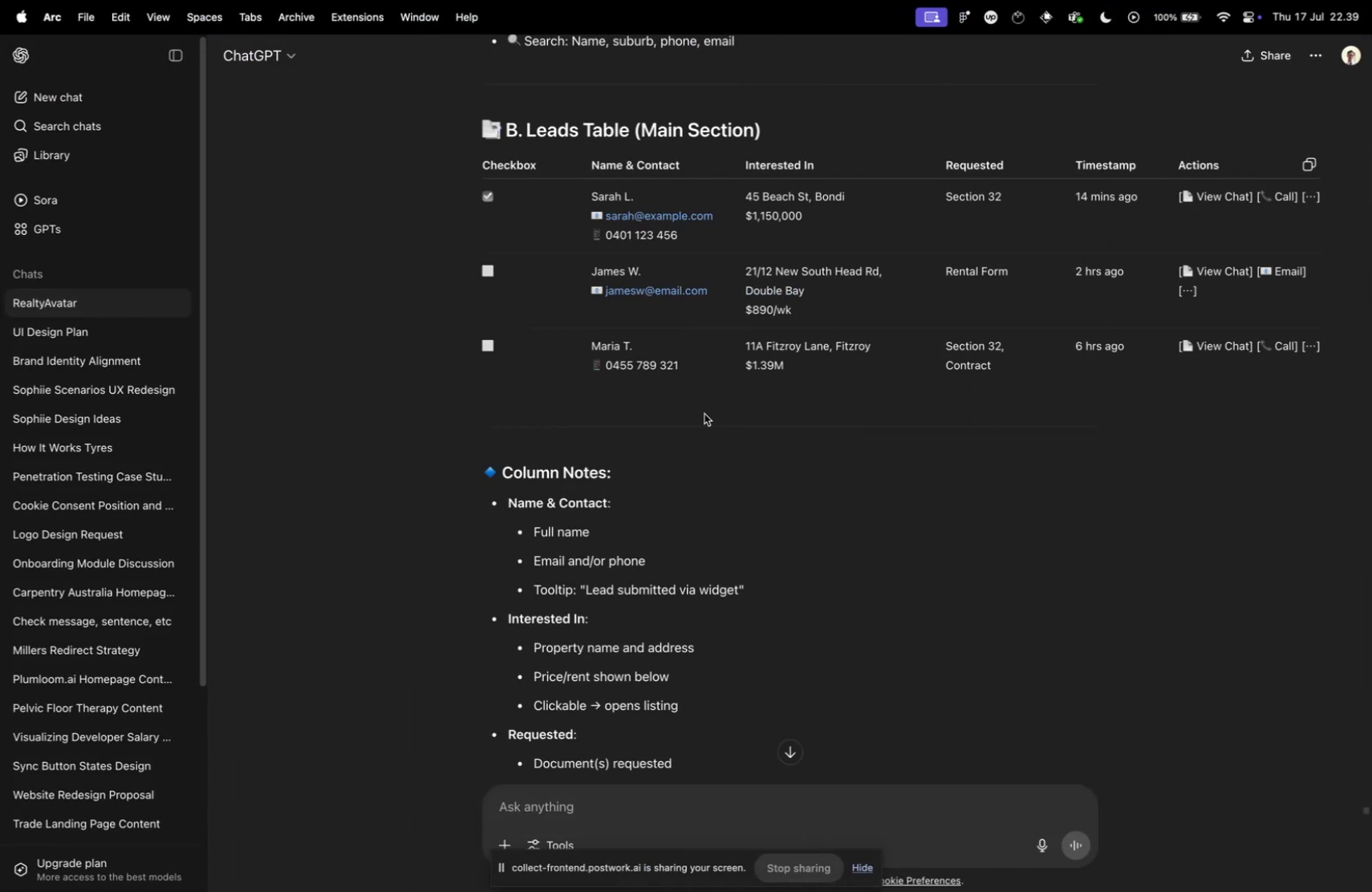 
key(Meta+Tab)
 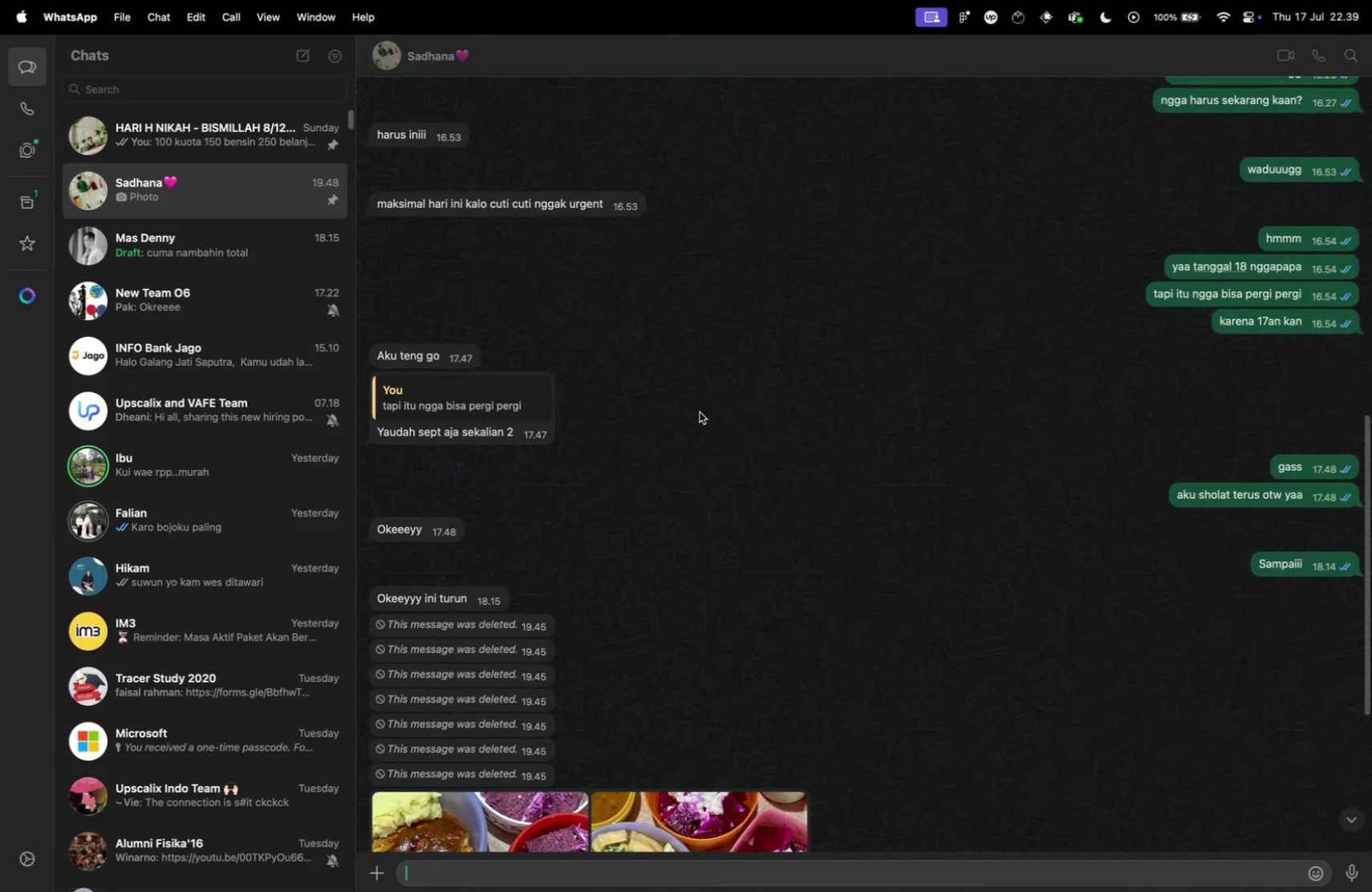 
key(Meta+CommandLeft)
 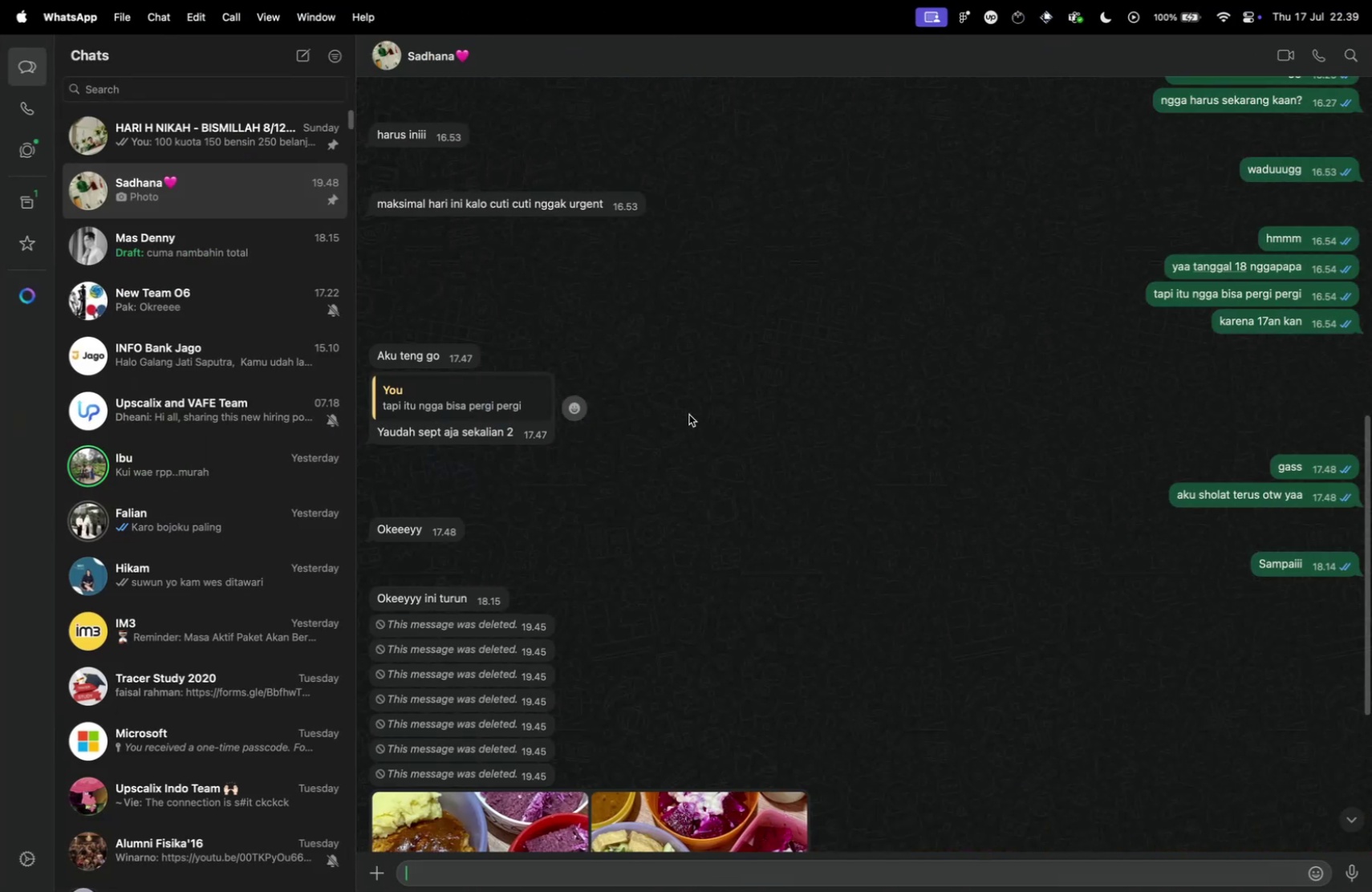 
key(Meta+Tab)
 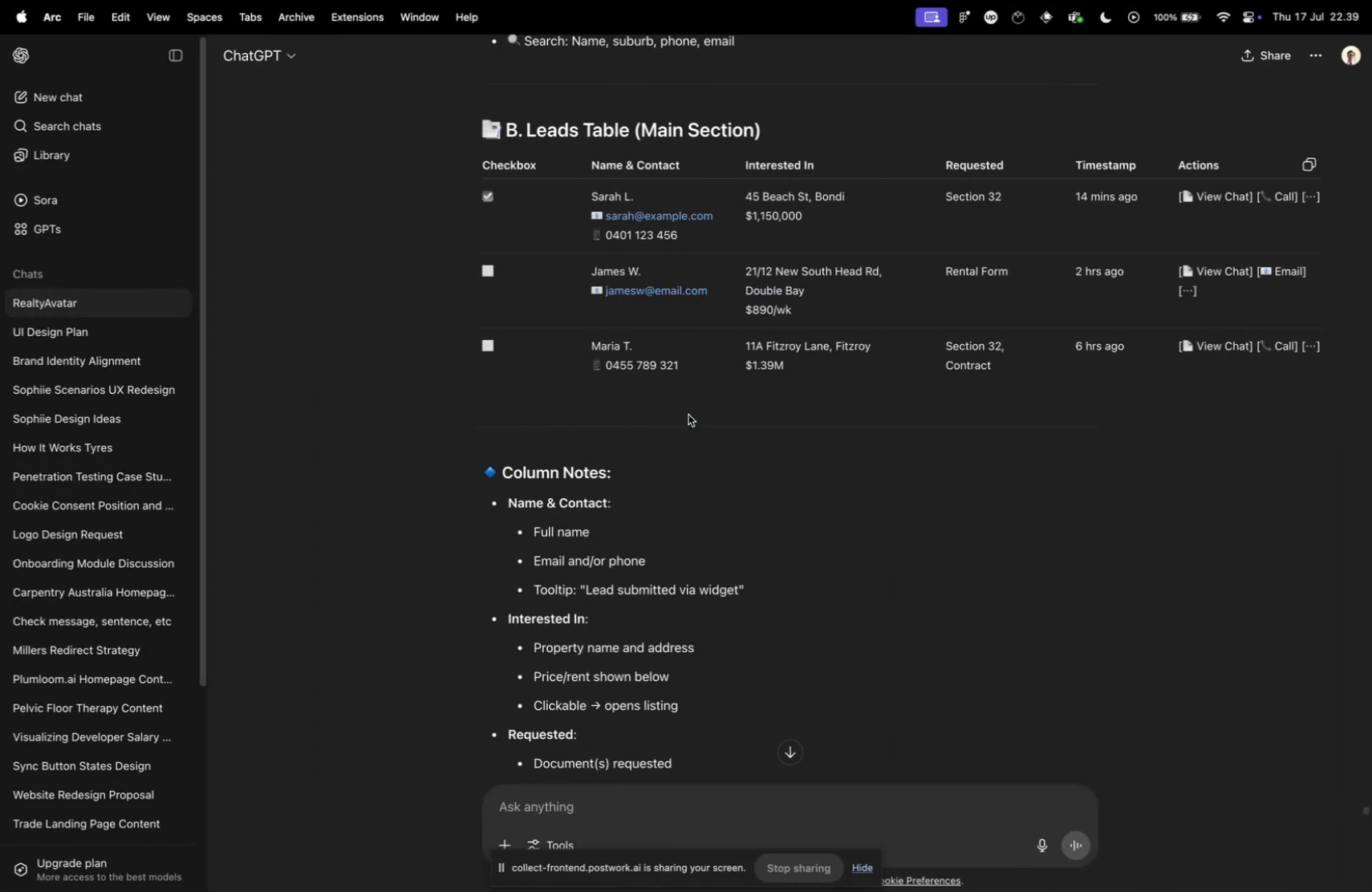 
key(Meta+Tab)
 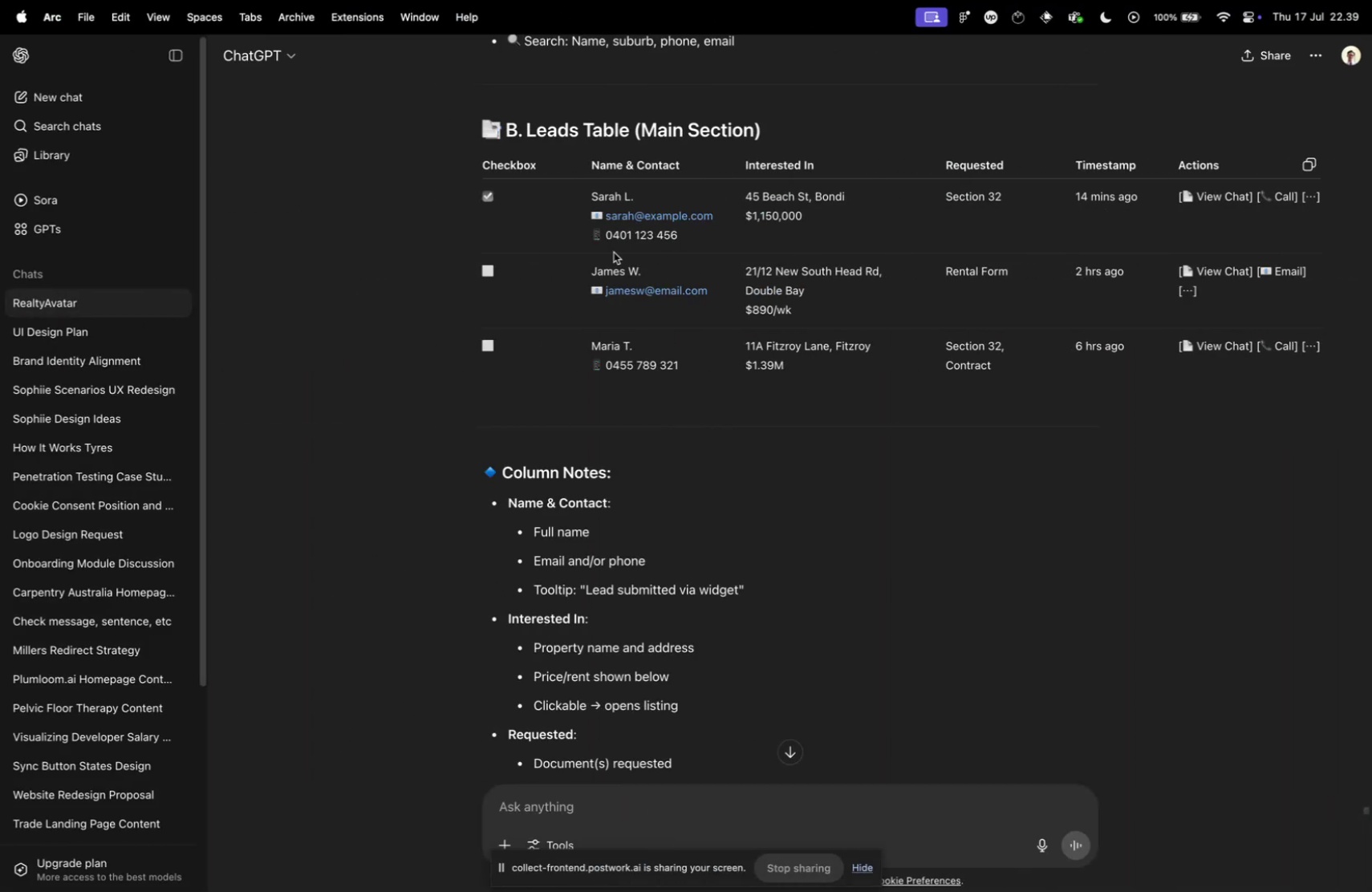 
key(Meta+Tab)
 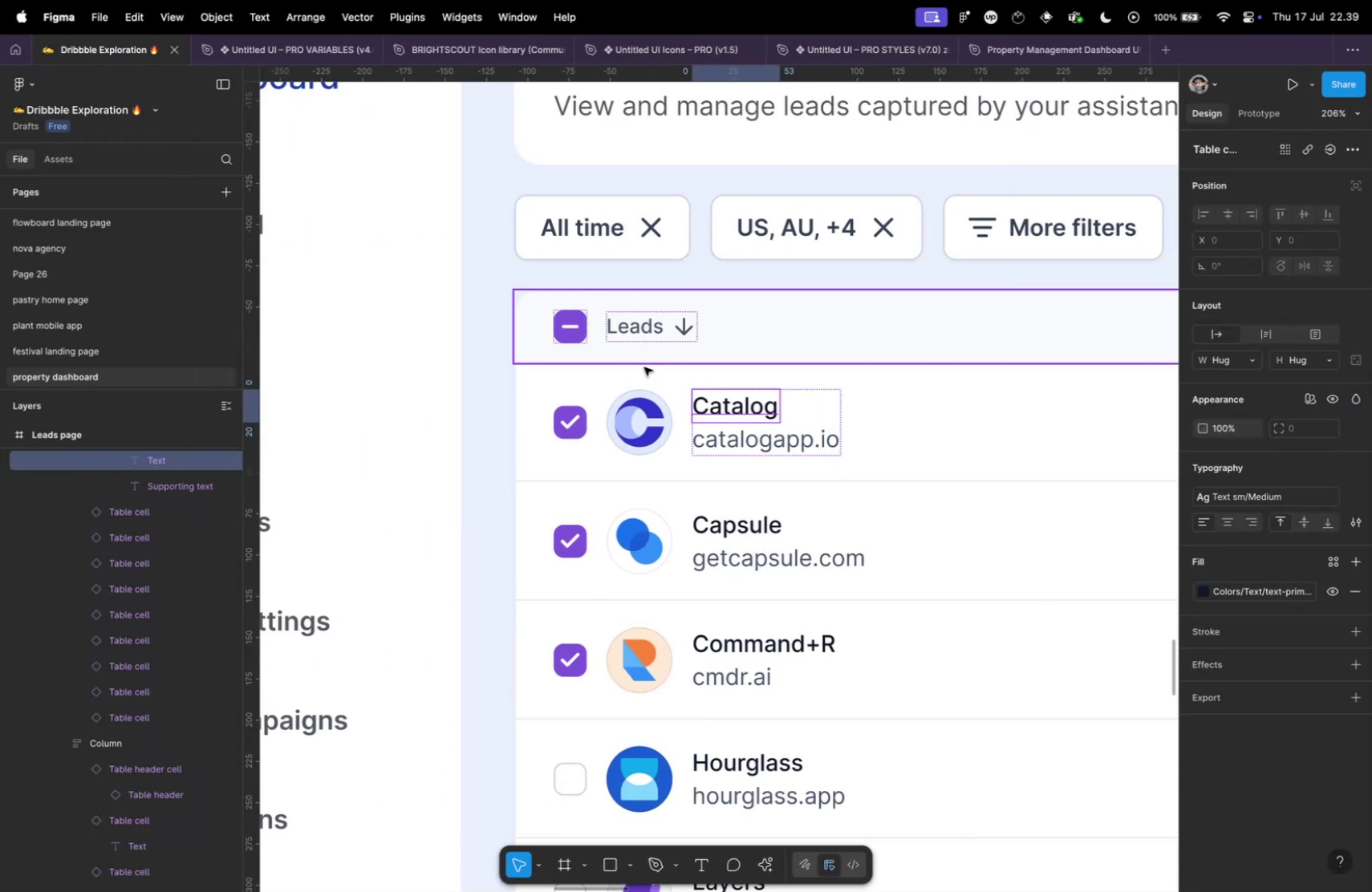 
left_click([638, 403])
 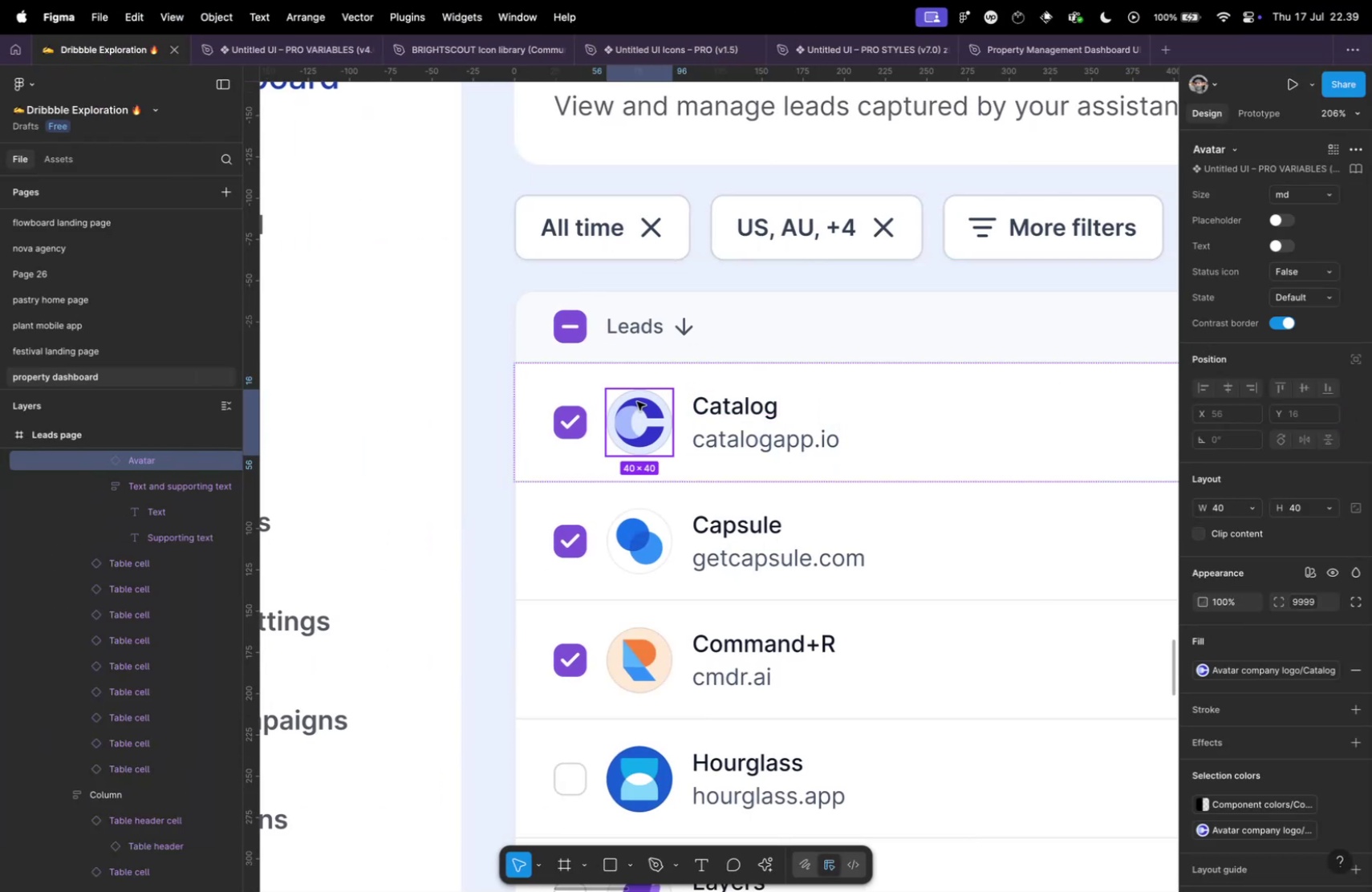 
hold_key(key=CommandLeft, duration=0.36)
scroll: coordinate [635, 399], scroll_direction: down, amount: 9.0
 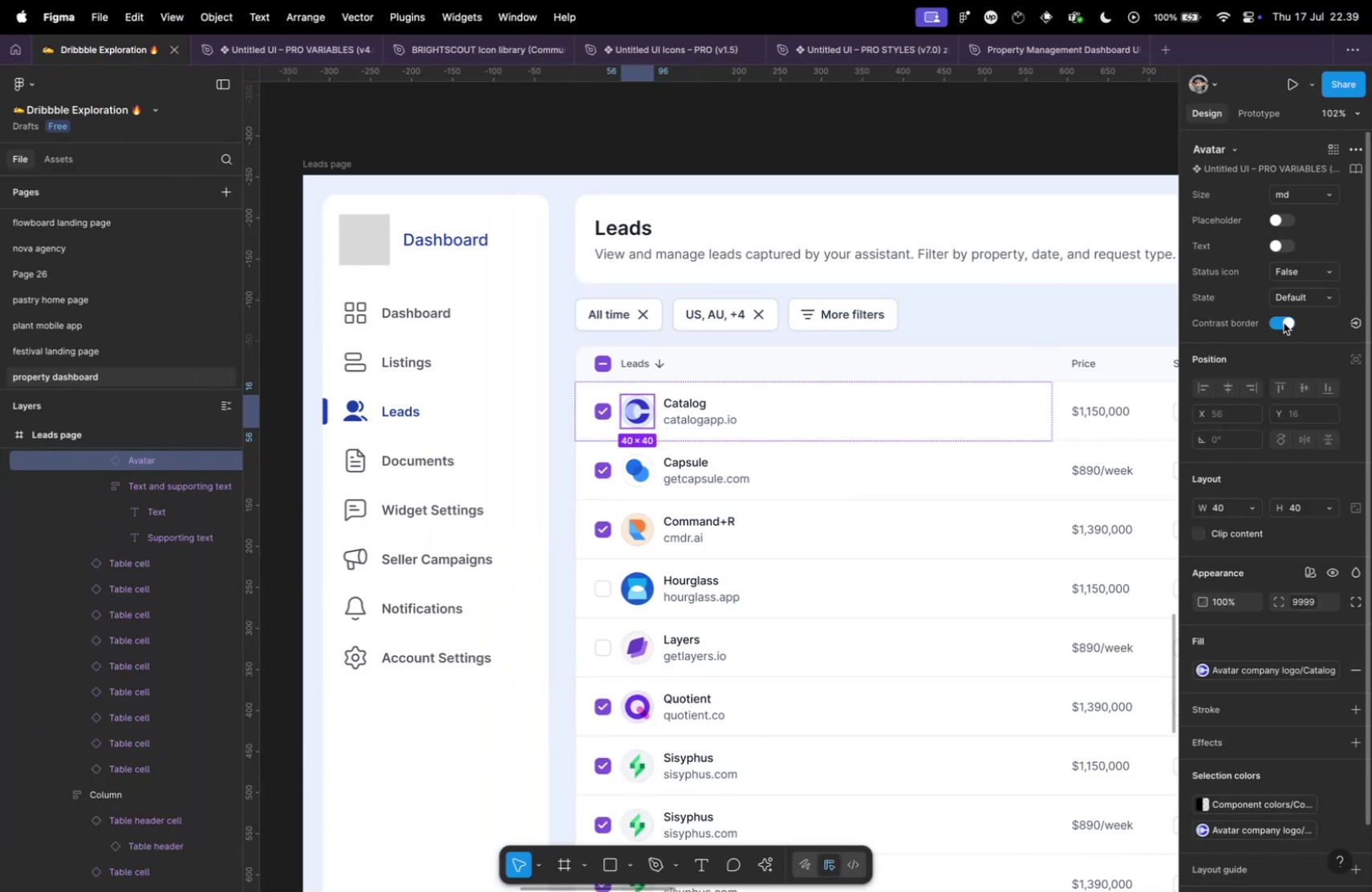 
double_click([1284, 322])
 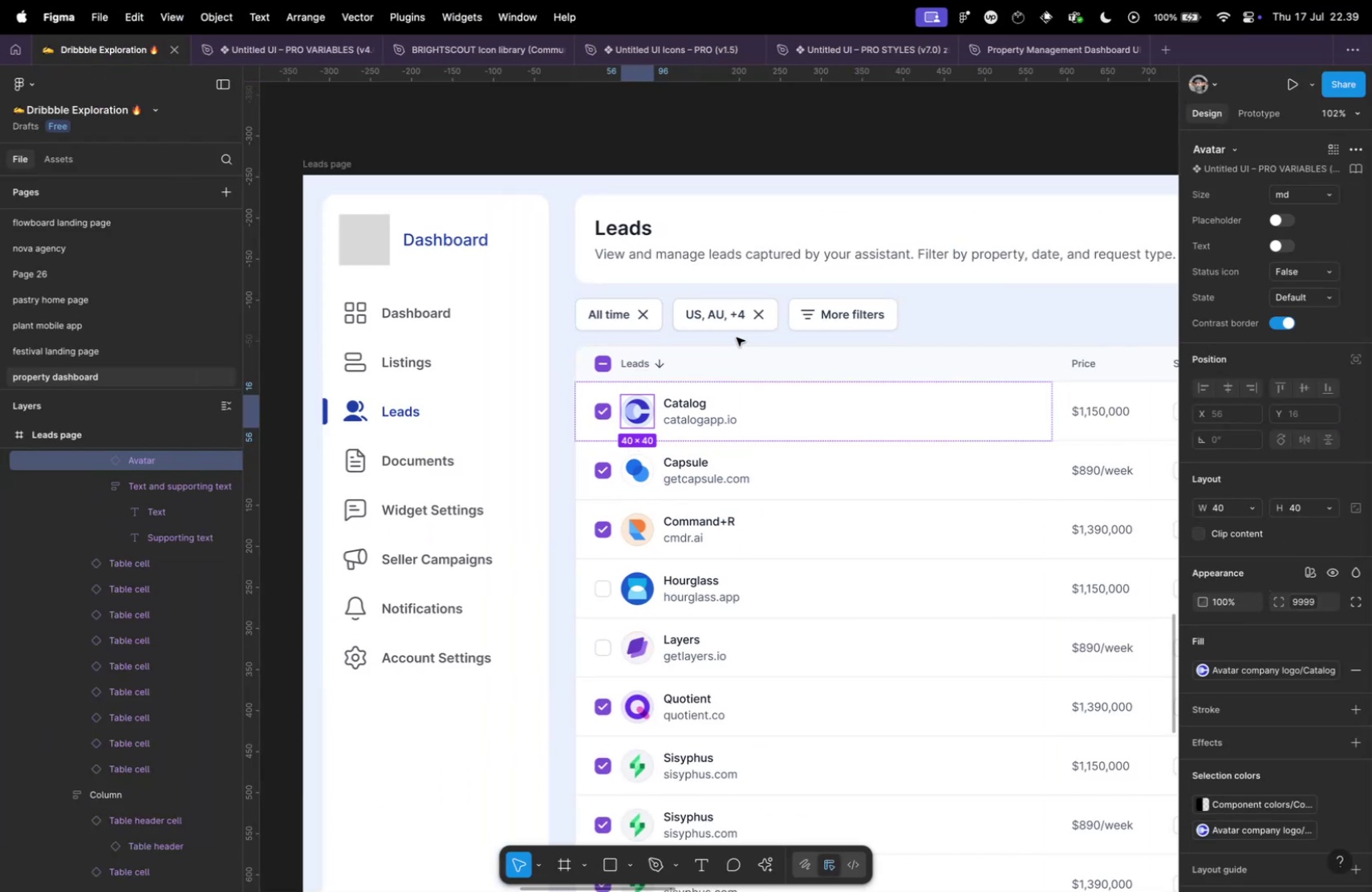 
scroll: coordinate [956, 360], scroll_direction: down, amount: 10.0
 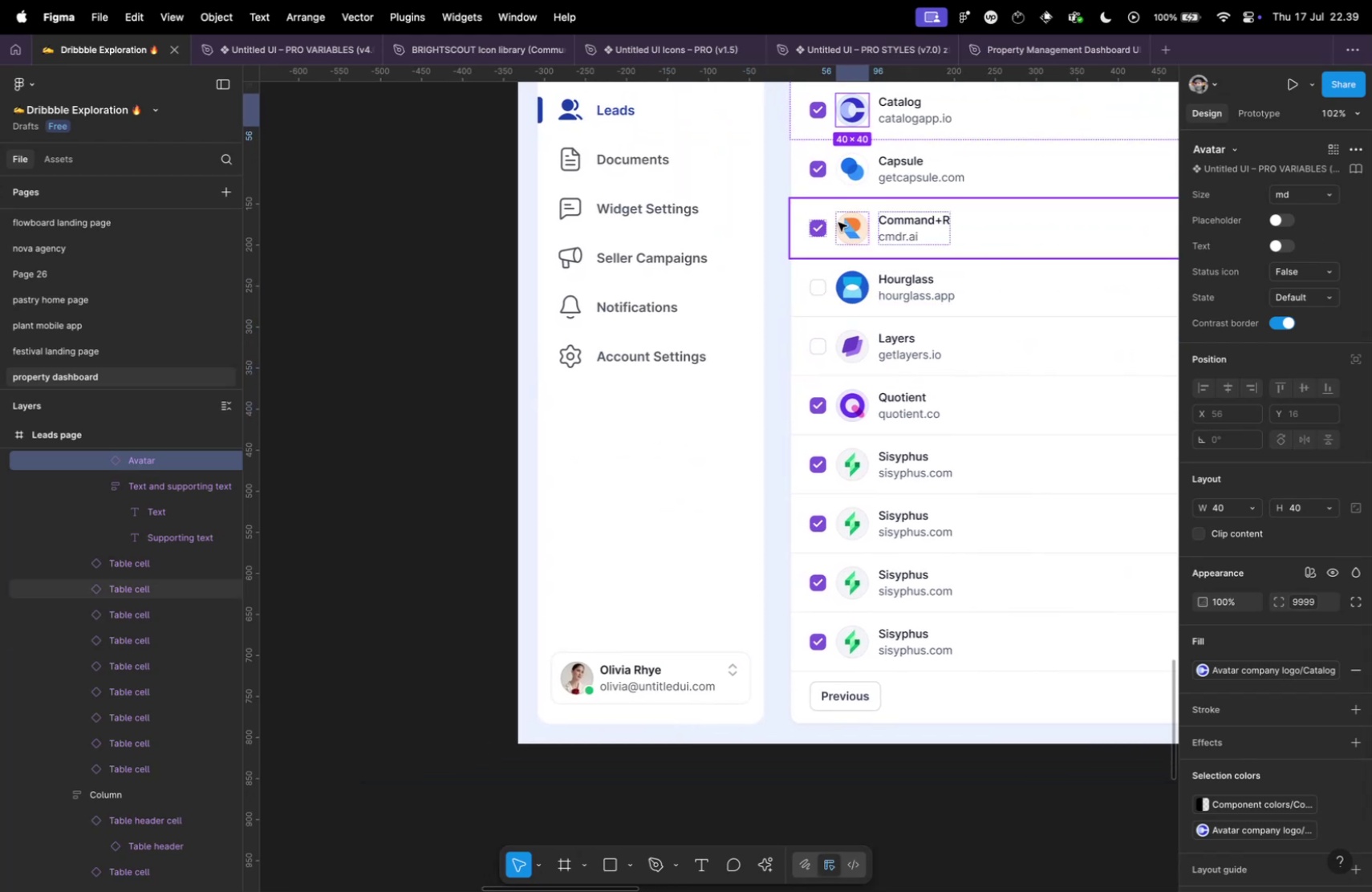 
left_click([940, 172])
 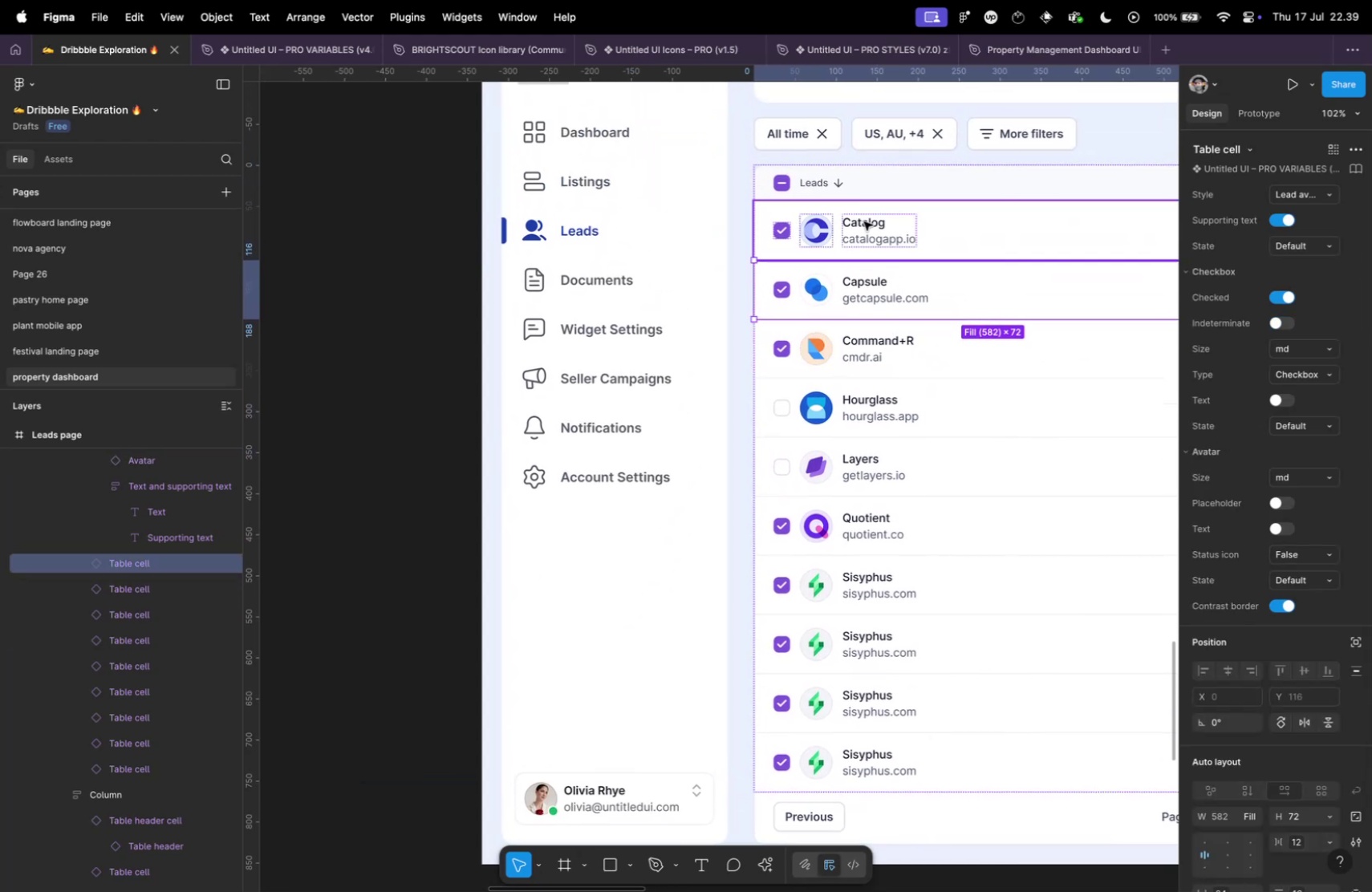 
left_click([854, 221])
 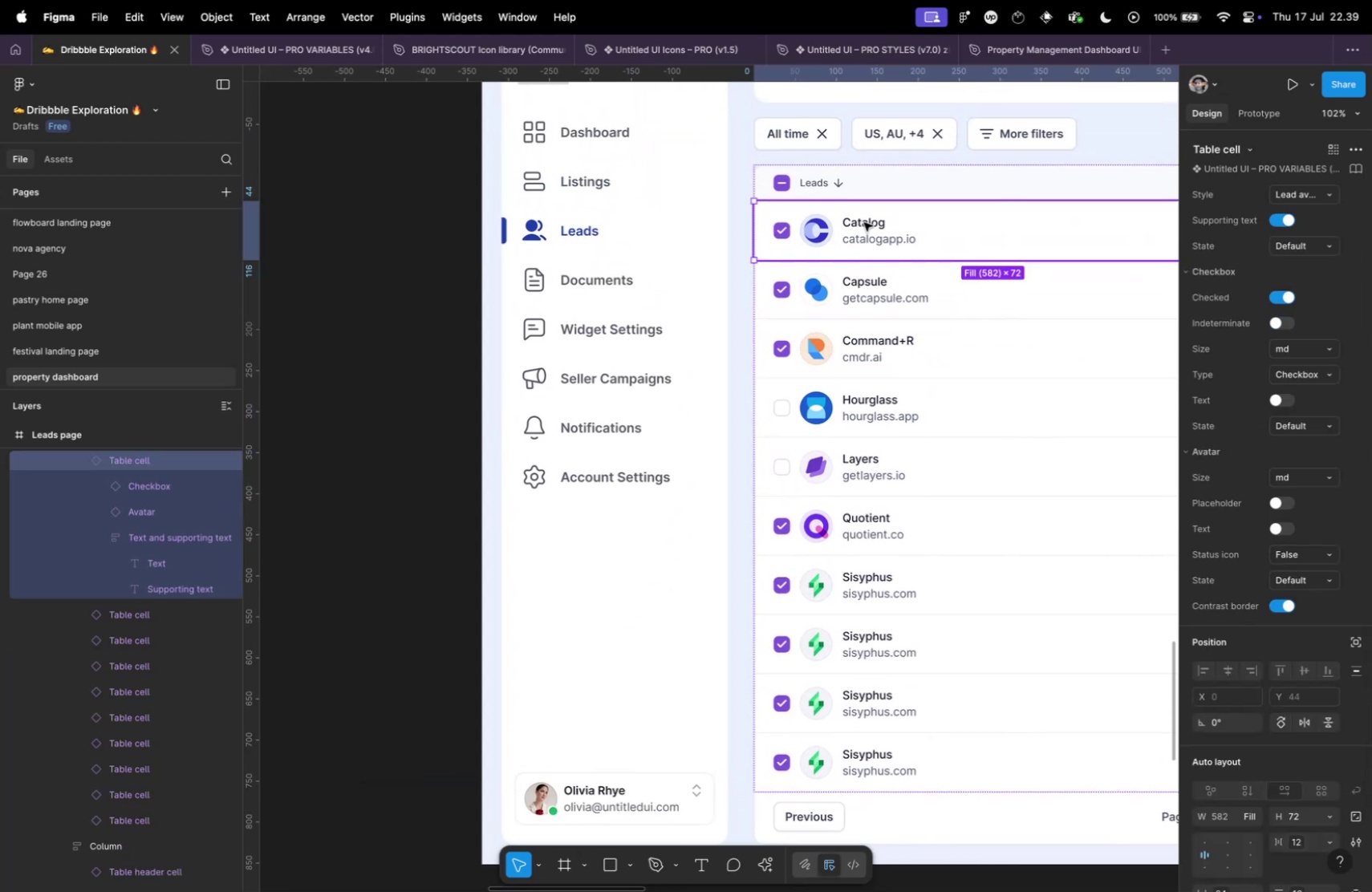 
key(Backslash)
 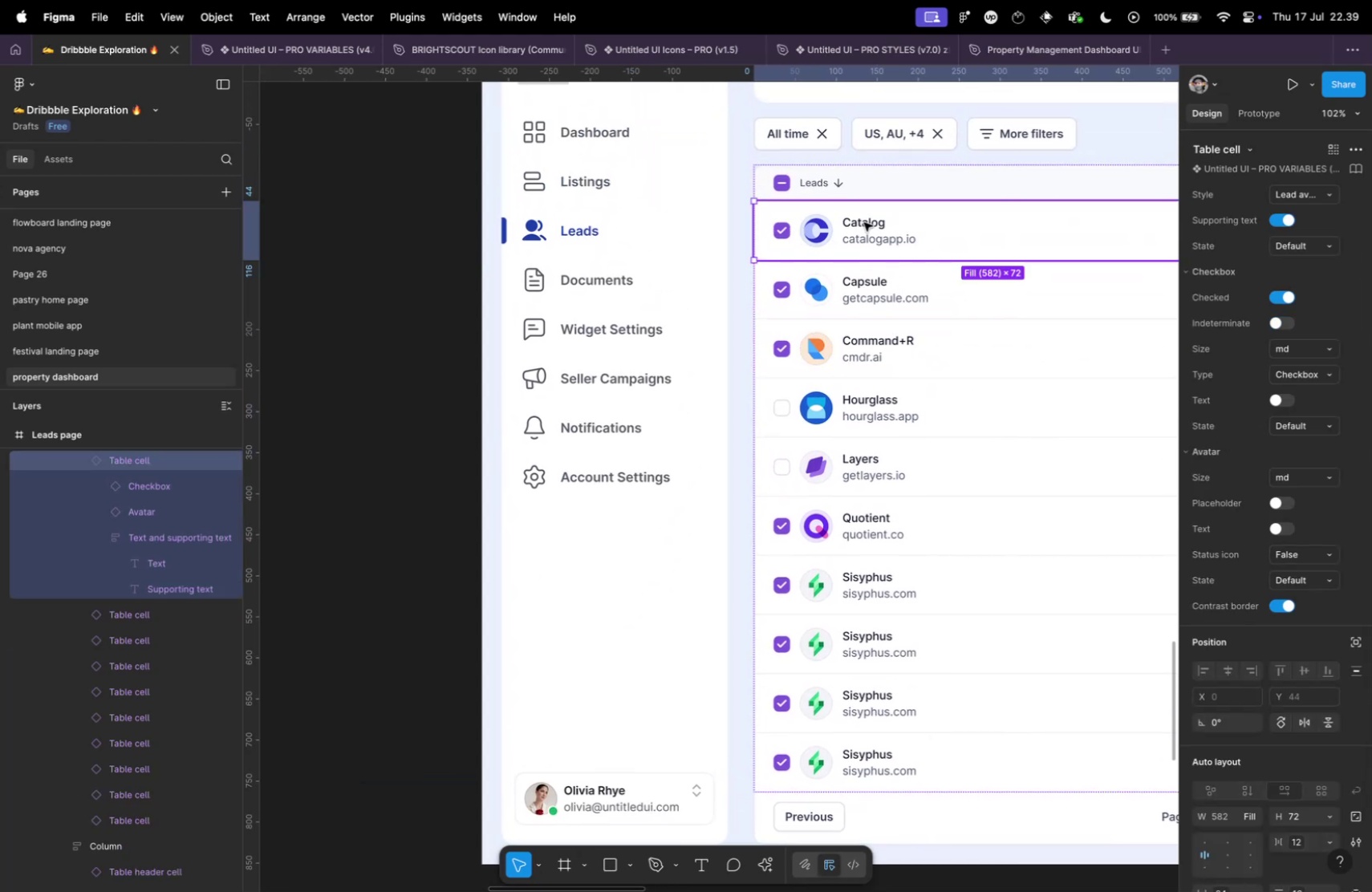 
key(Enter)
 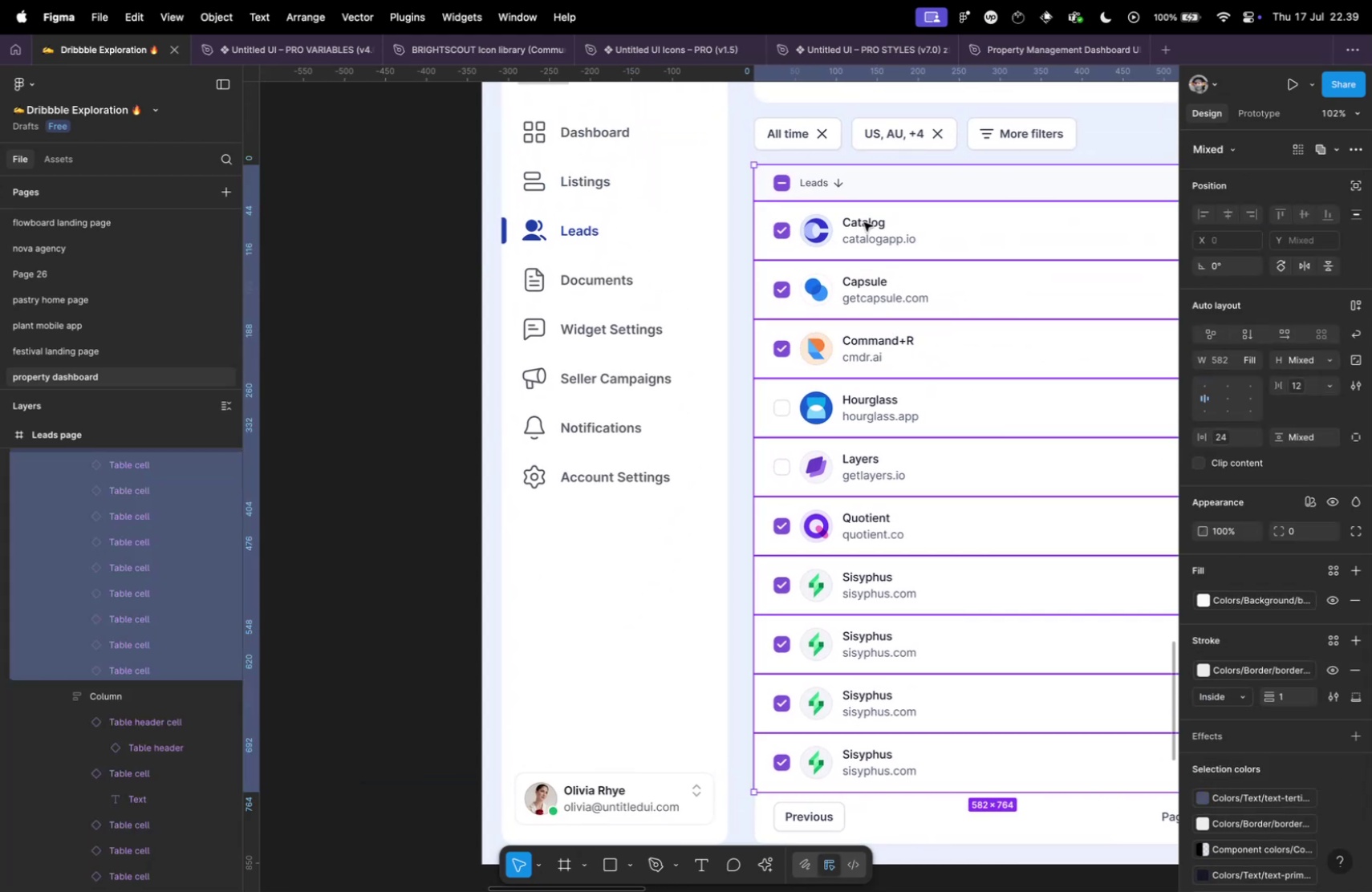 
hold_key(key=ShiftLeft, duration=0.93)
left_click([867, 188])
 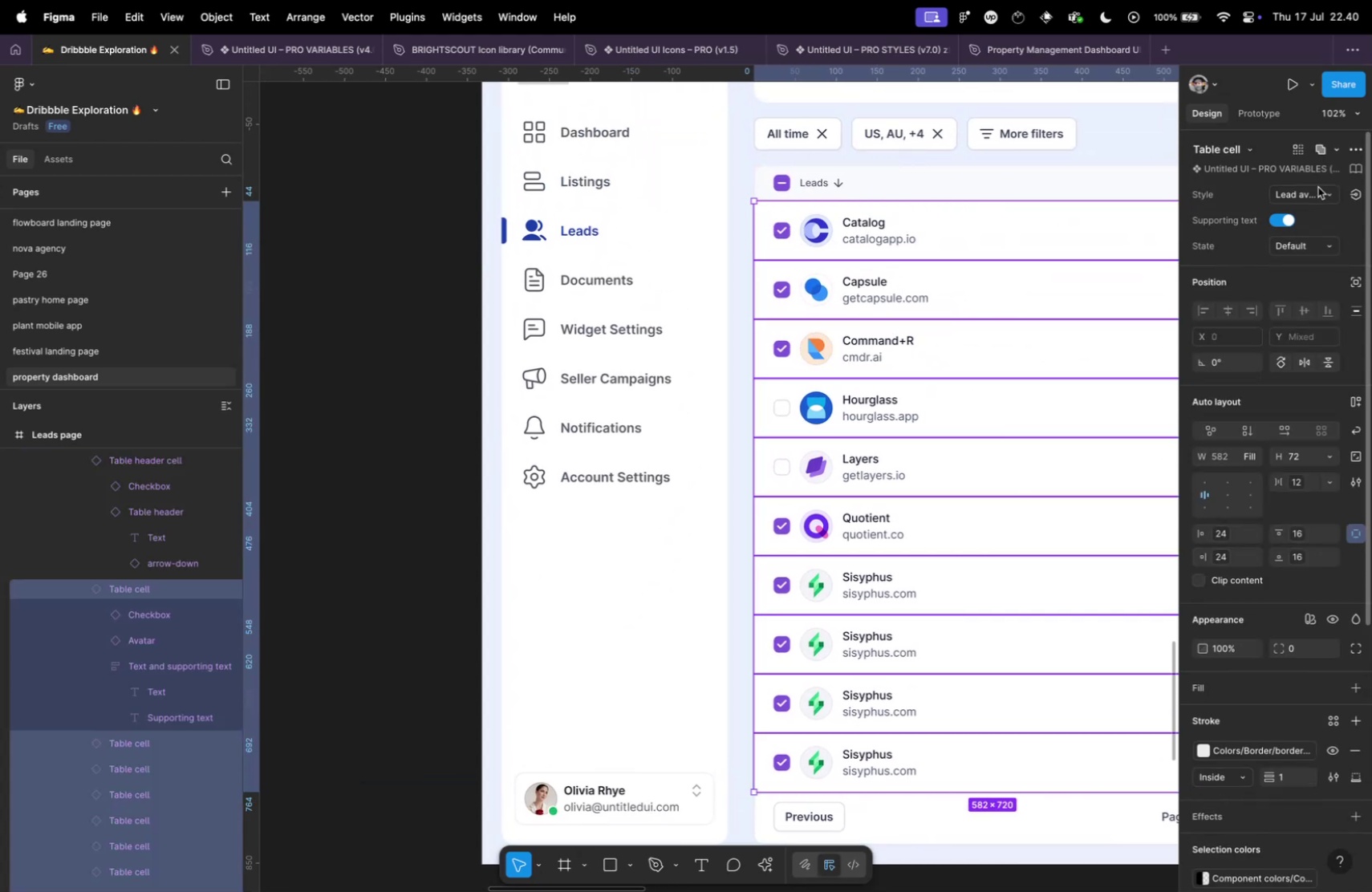 
left_click([1309, 193])
 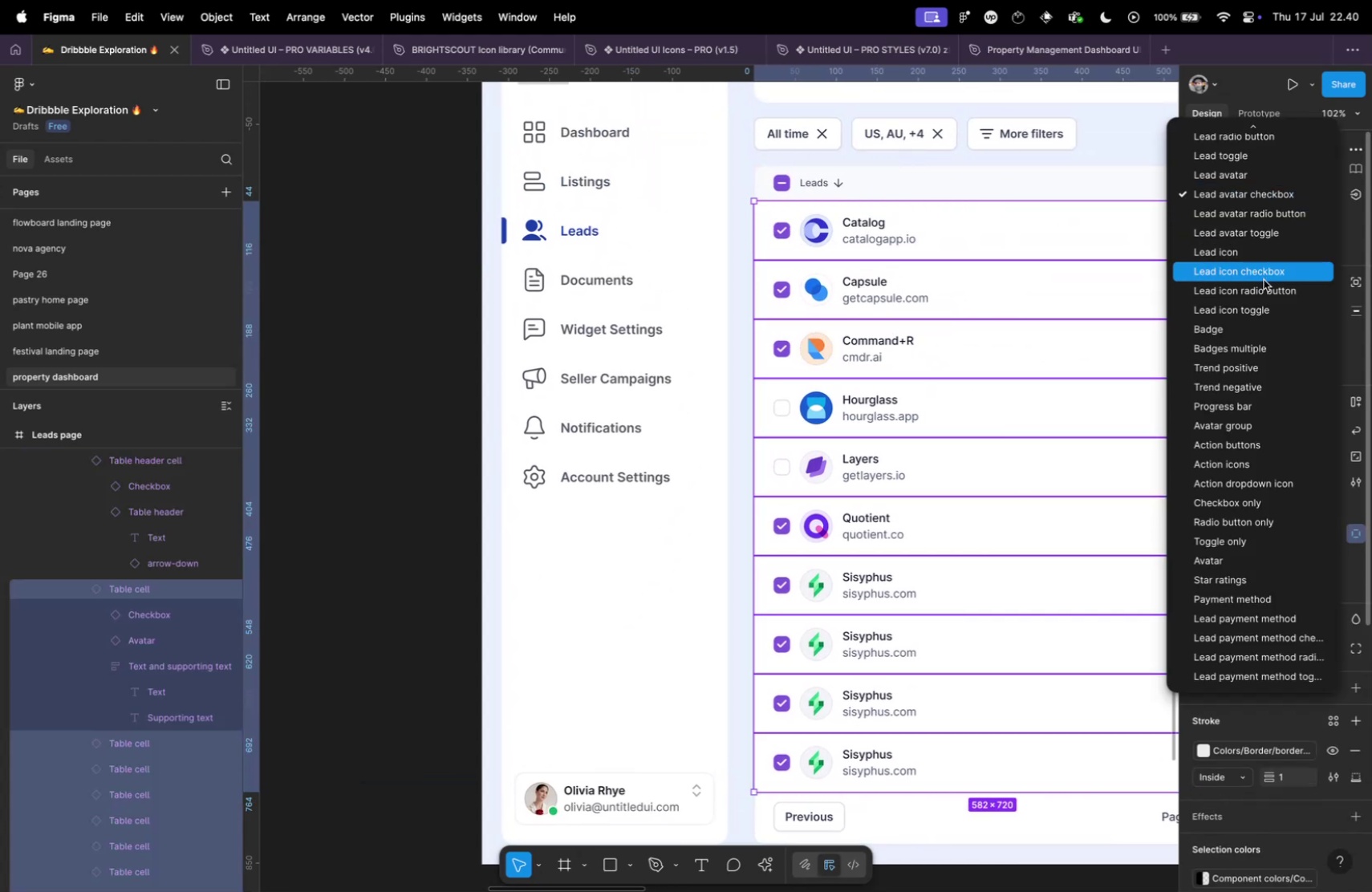 
scroll: coordinate [1256, 331], scroll_direction: down, amount: 2.0
 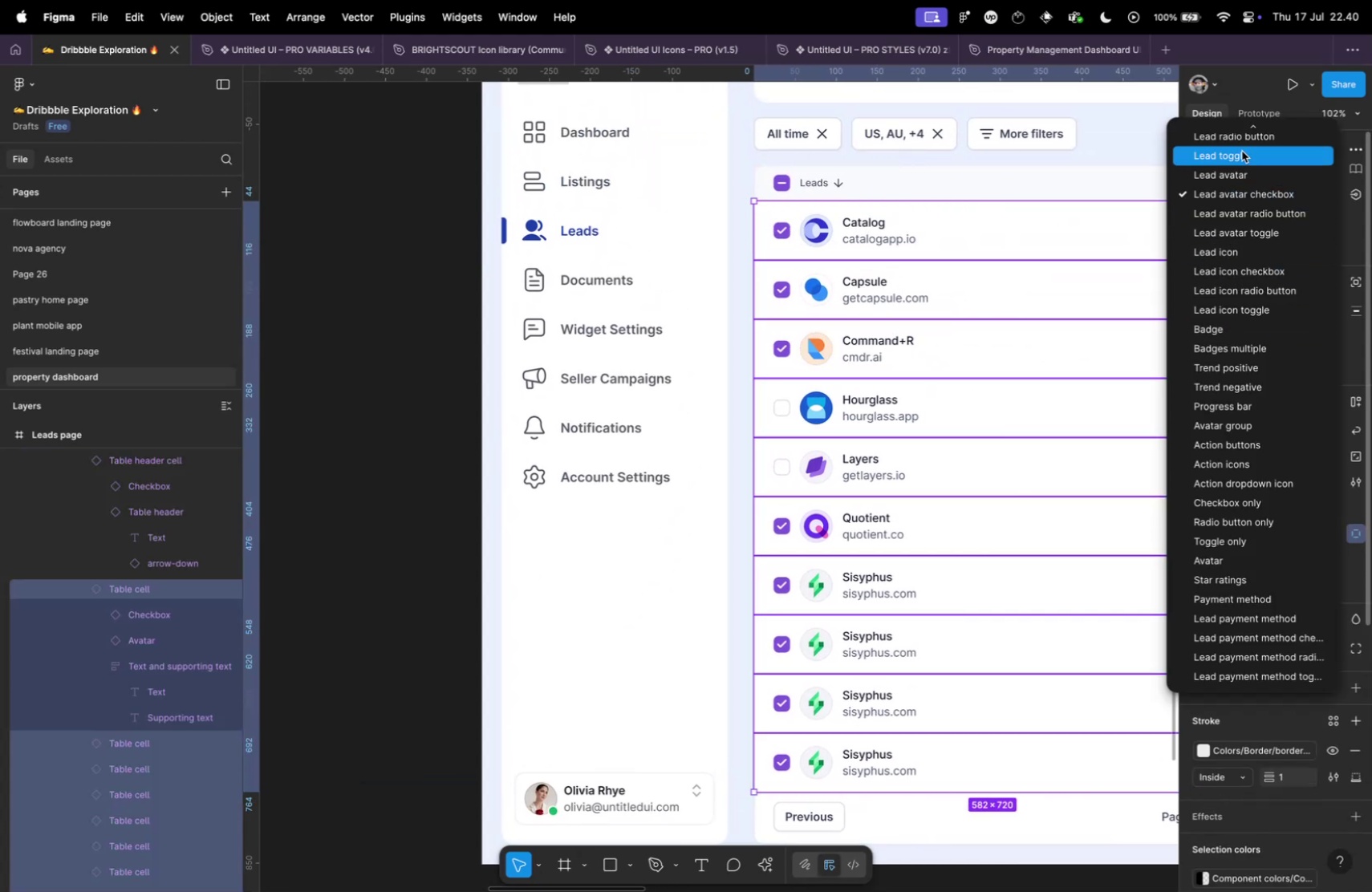 
scroll: coordinate [1256, 201], scroll_direction: up, amount: 15.0
 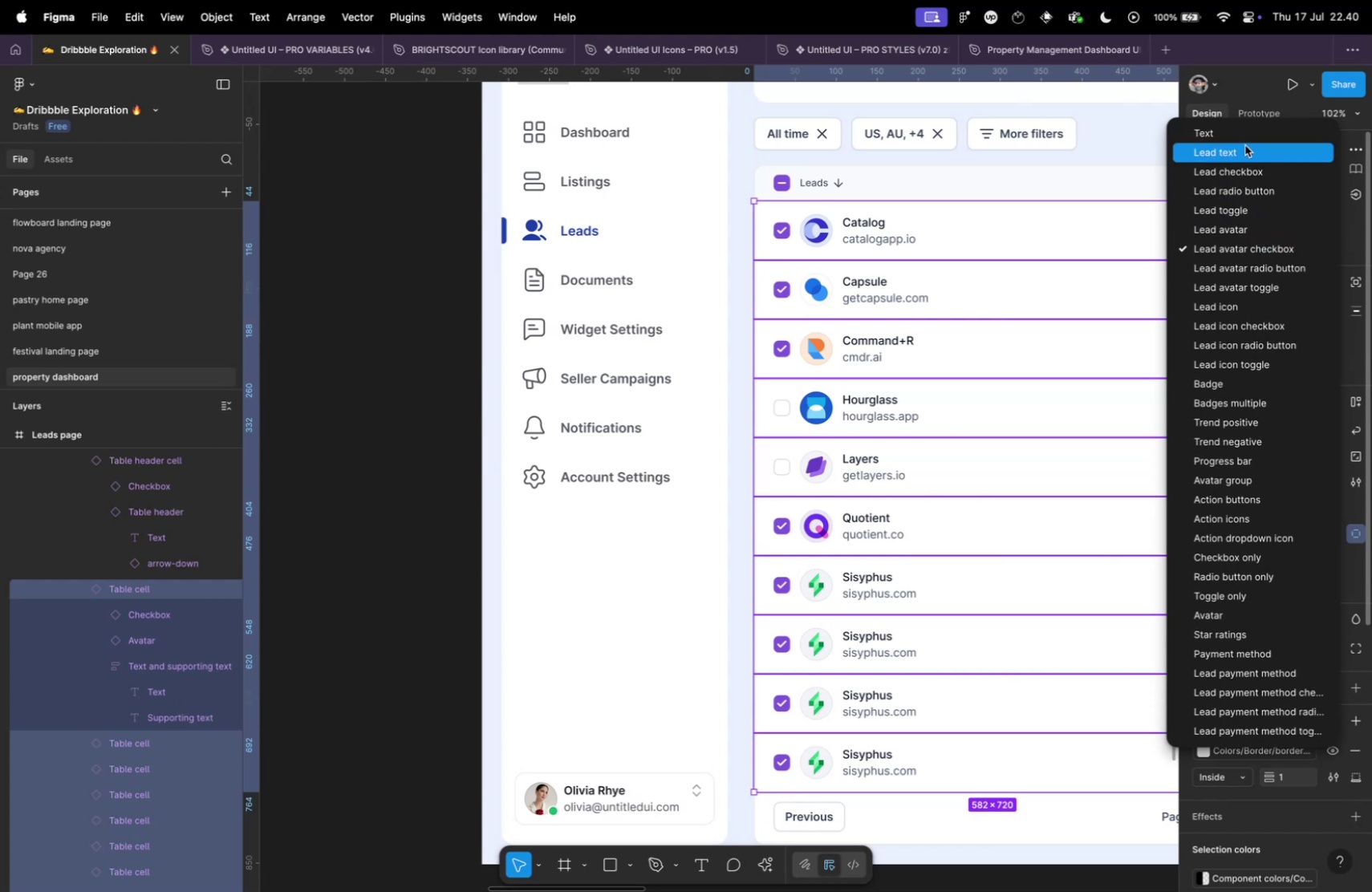 
left_click([1245, 145])
 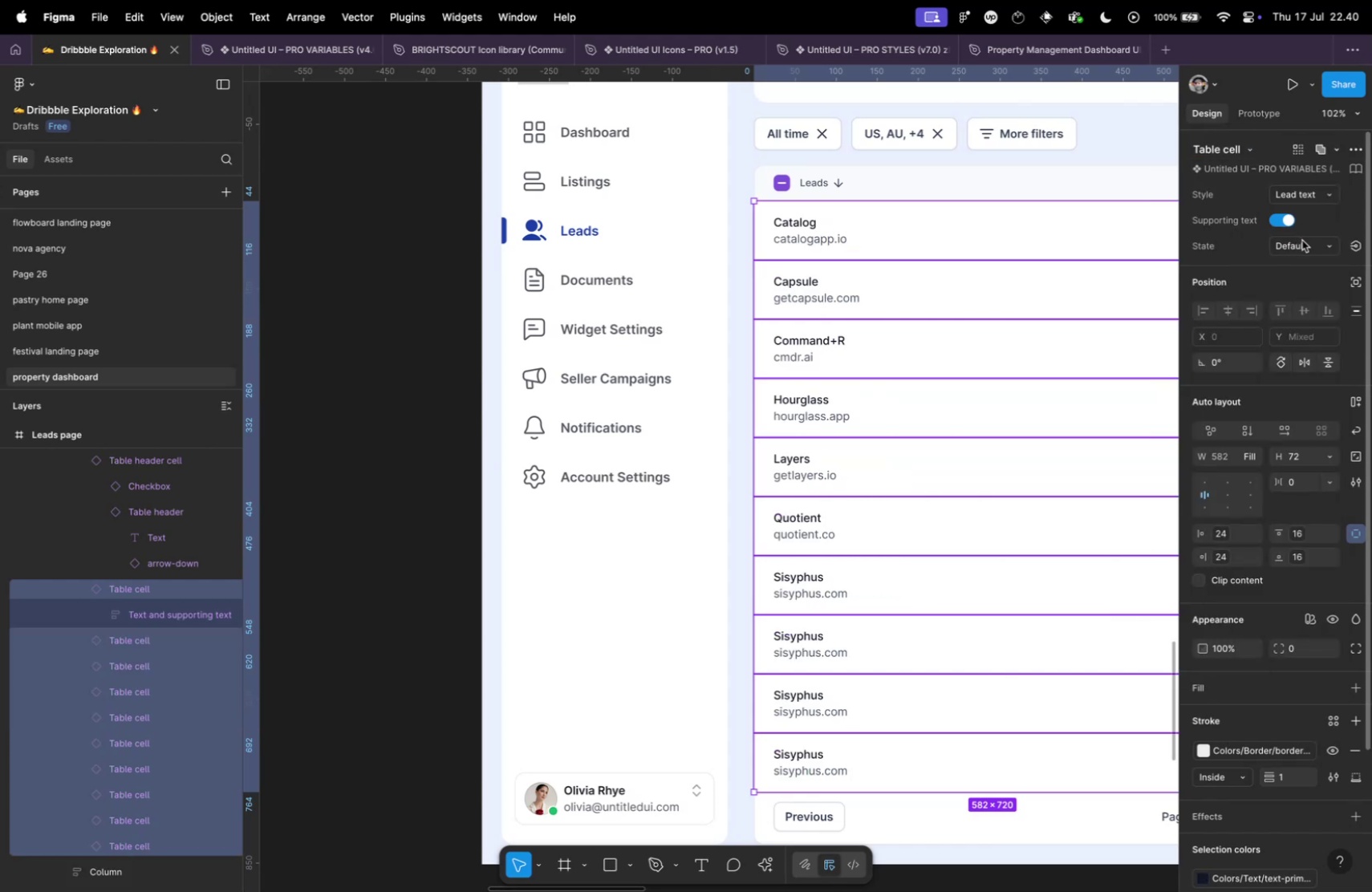 
left_click([1301, 199])
 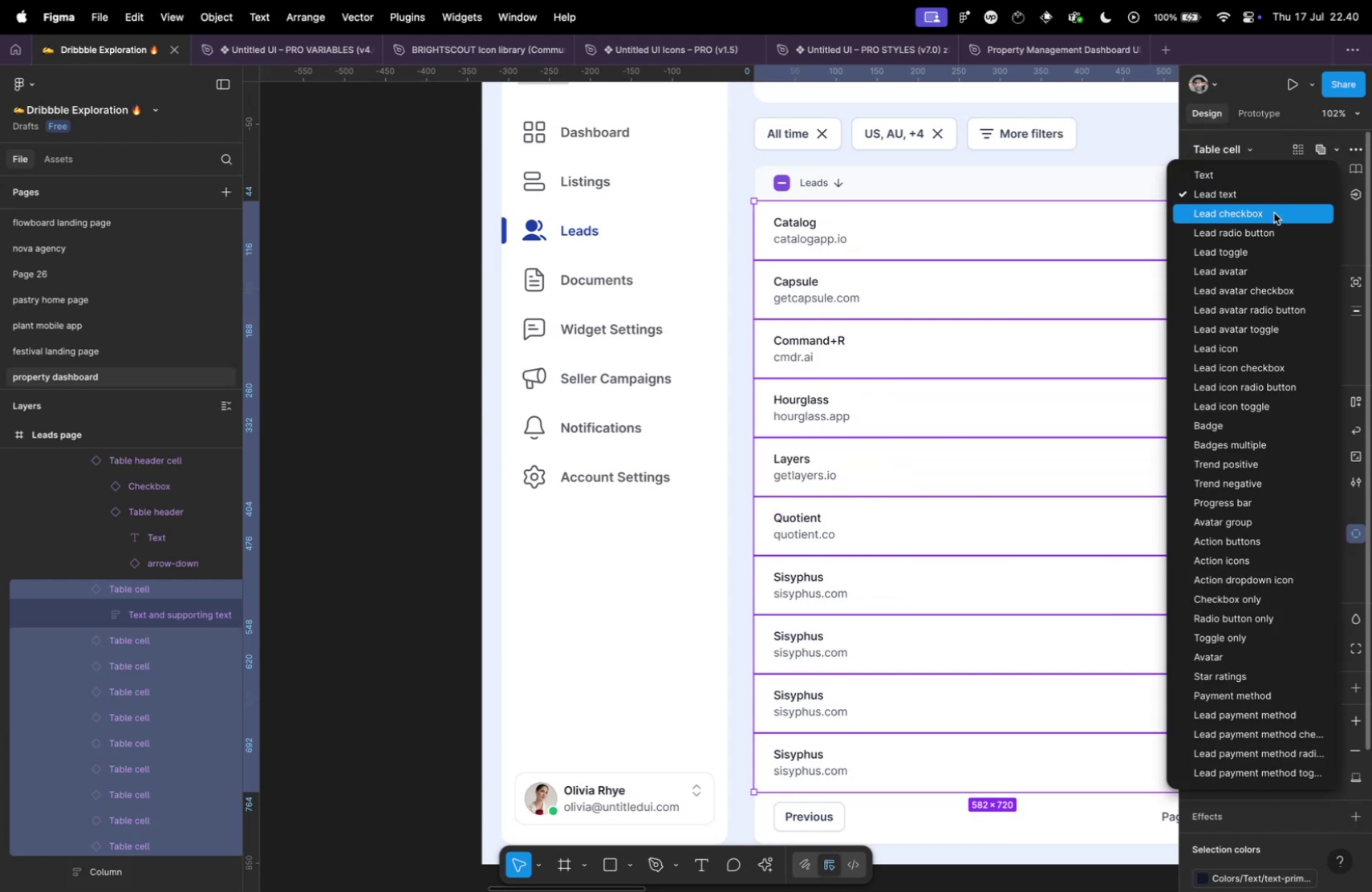 
left_click([1274, 213])
 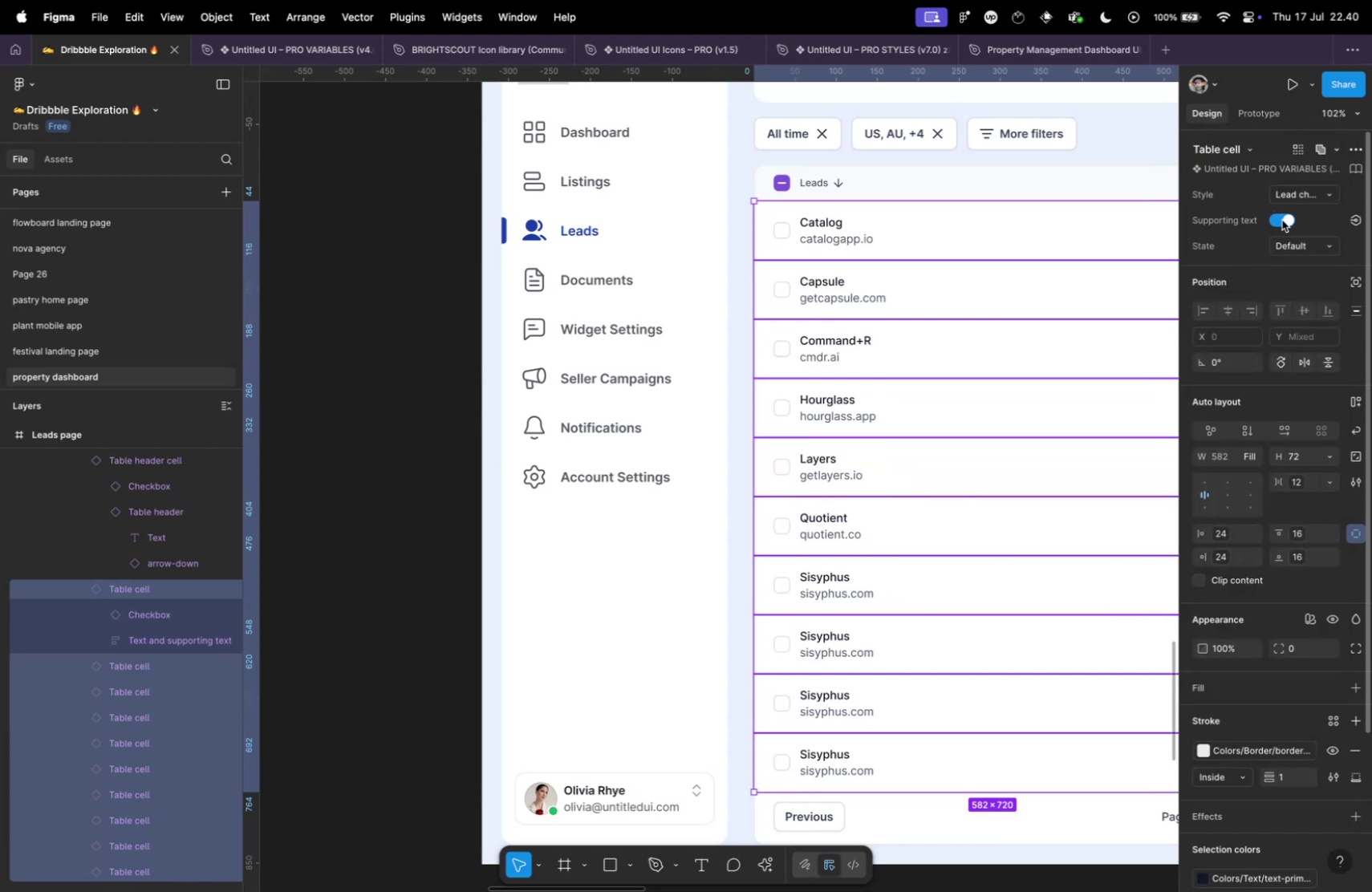 
double_click([1282, 220])
 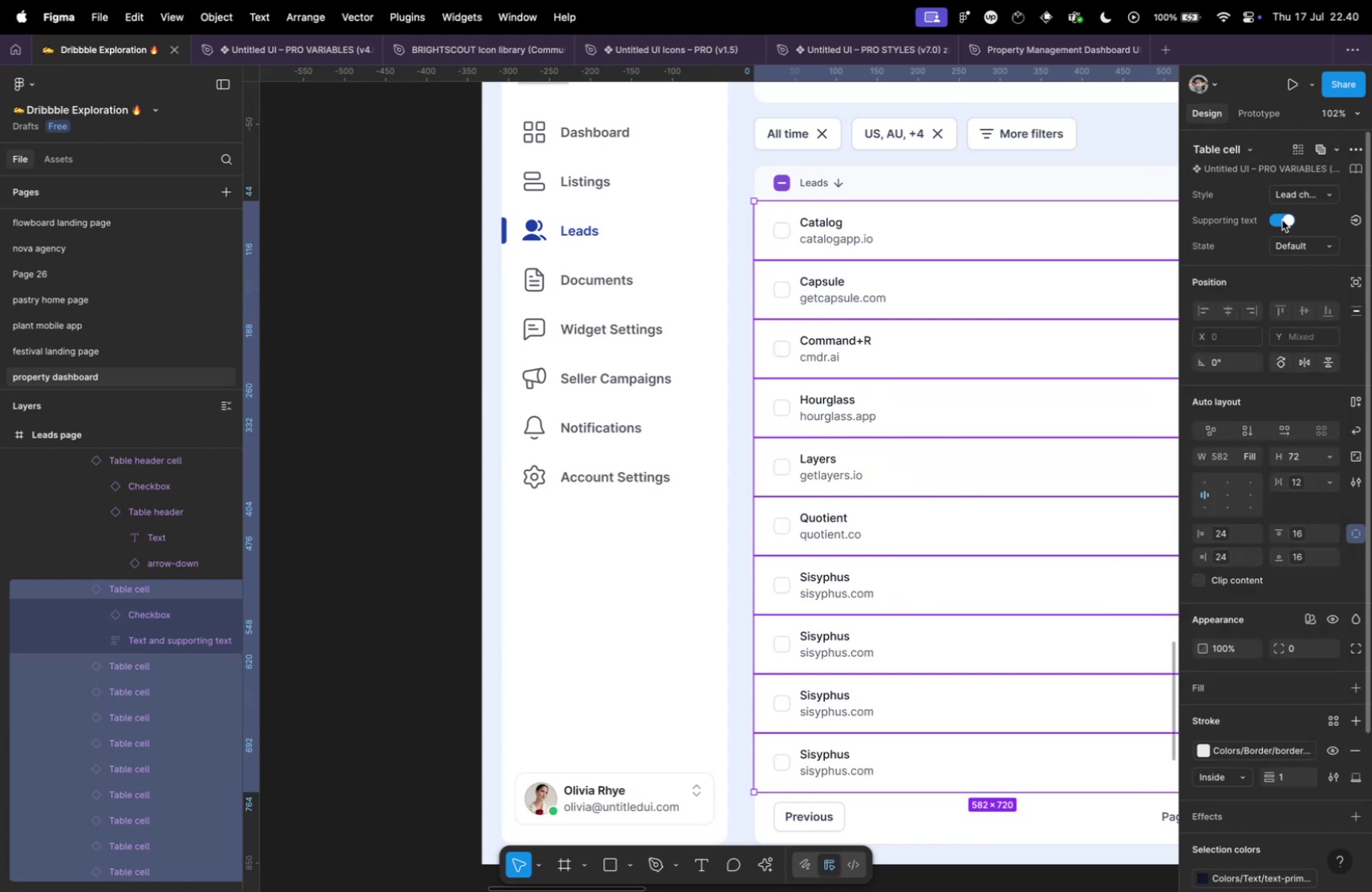 
key(Meta+CommandLeft)
 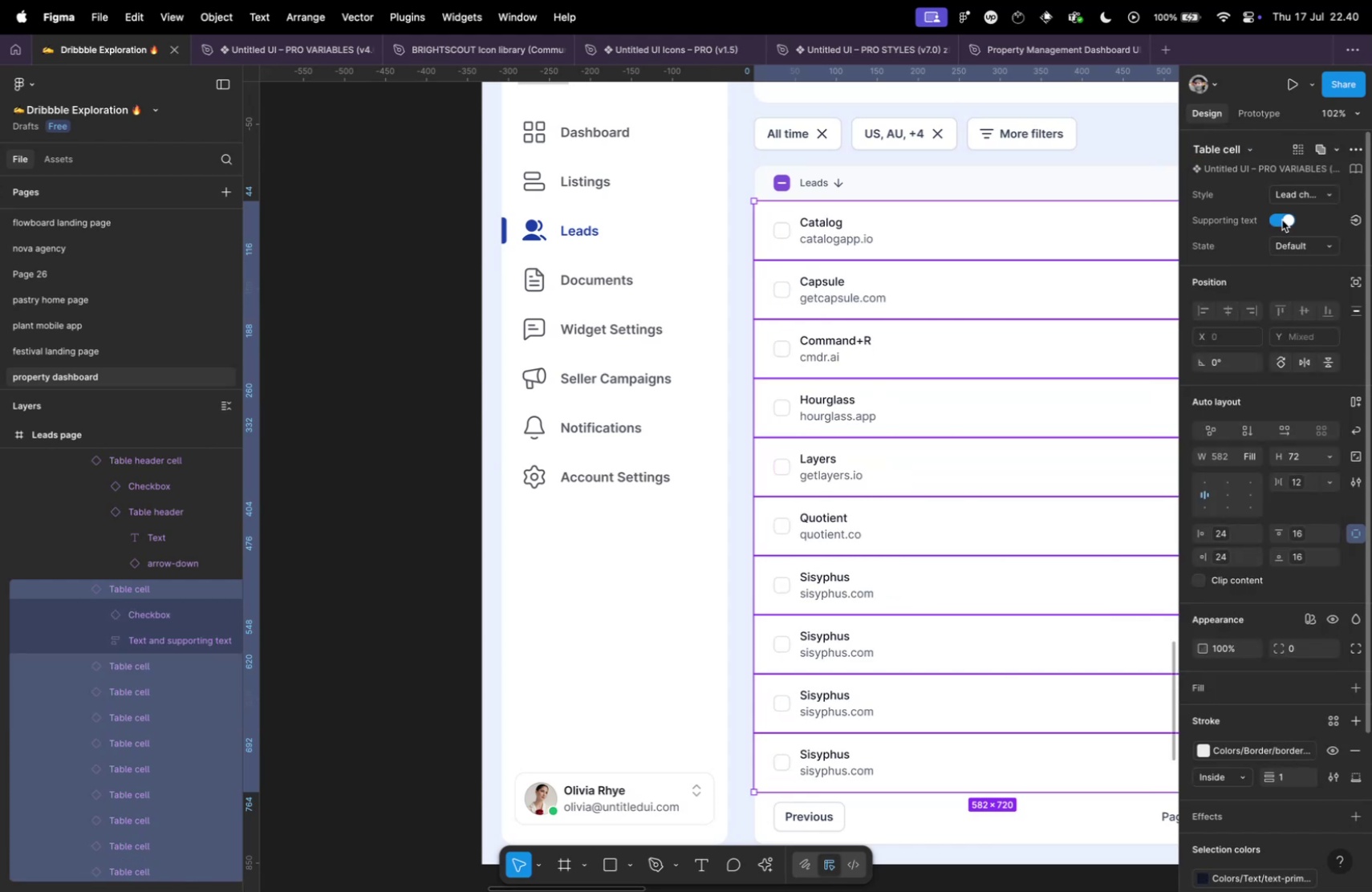 
key(Meta+Tab)
 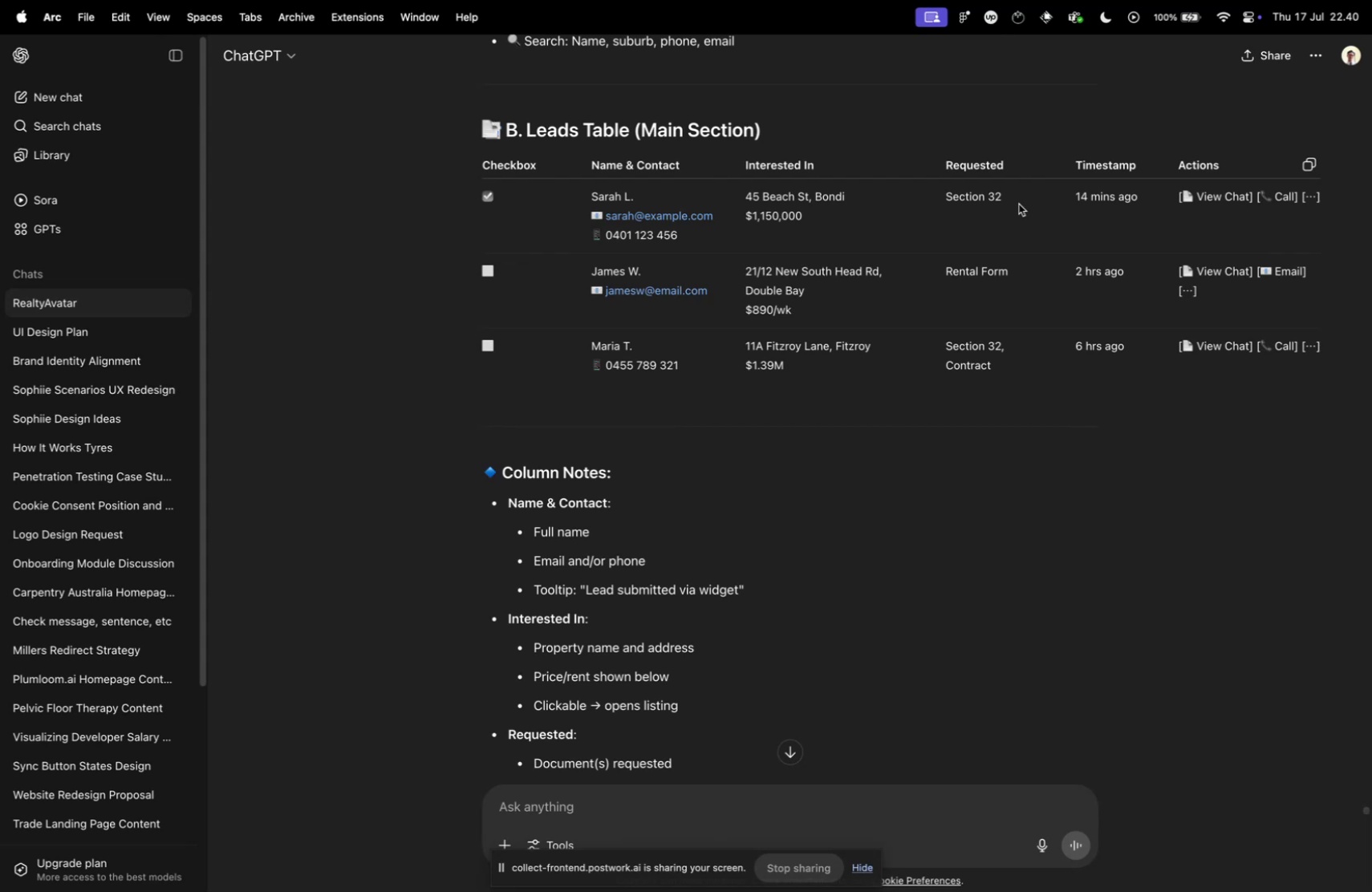 
scroll: coordinate [473, 124], scroll_direction: down, amount: 34.0
 